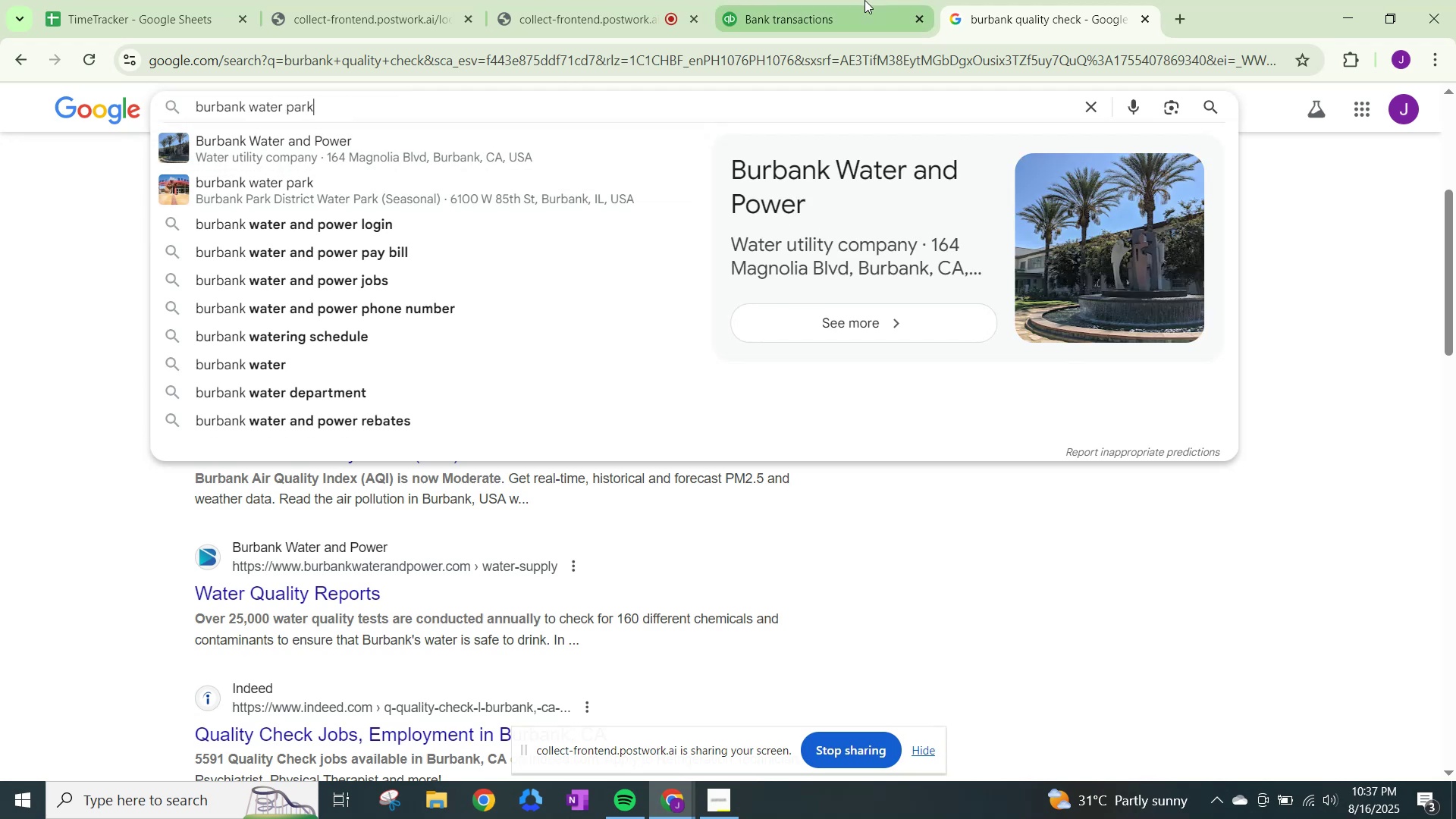 
left_click([864, 0])
 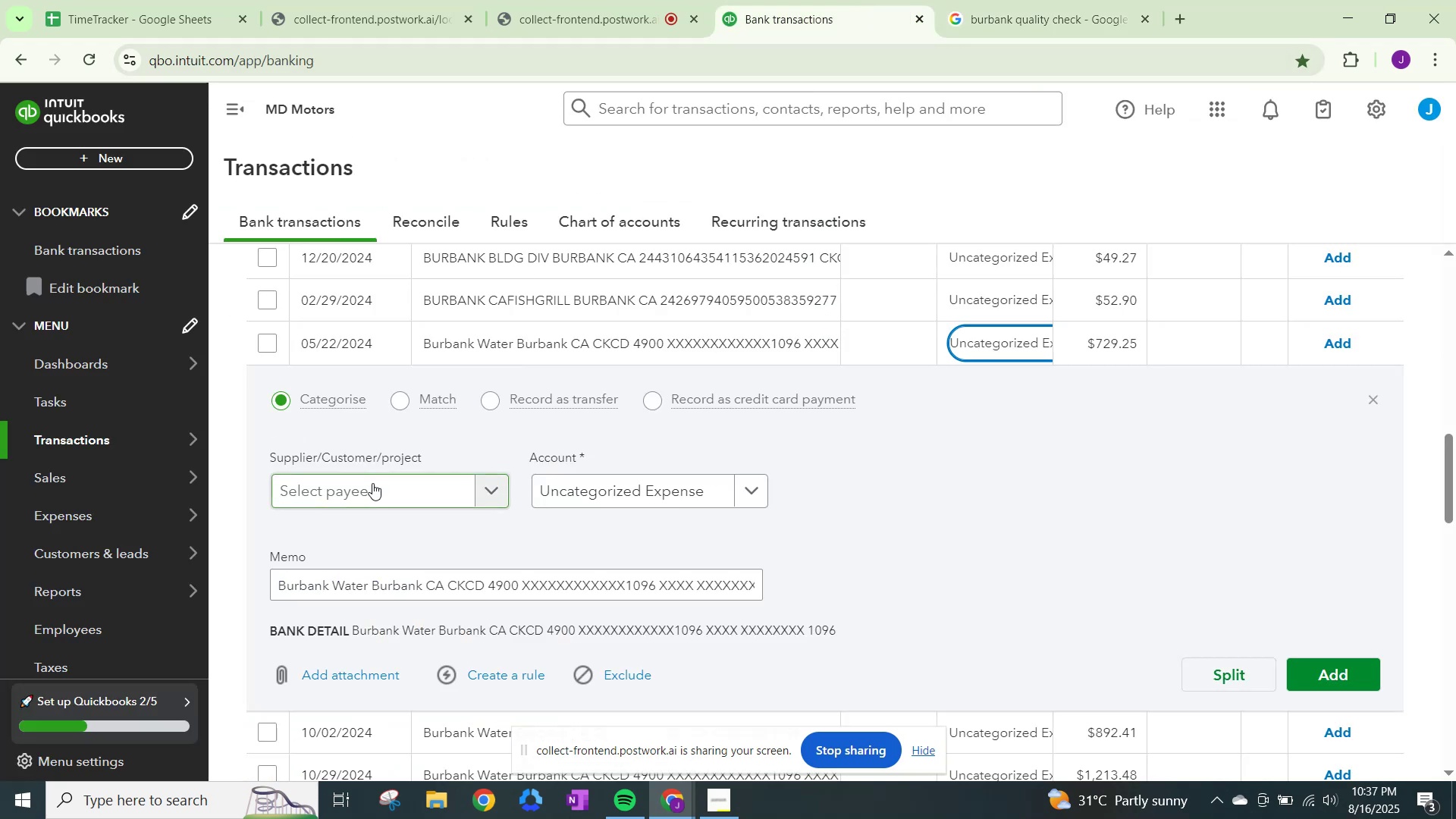 
left_click([381, 472])
 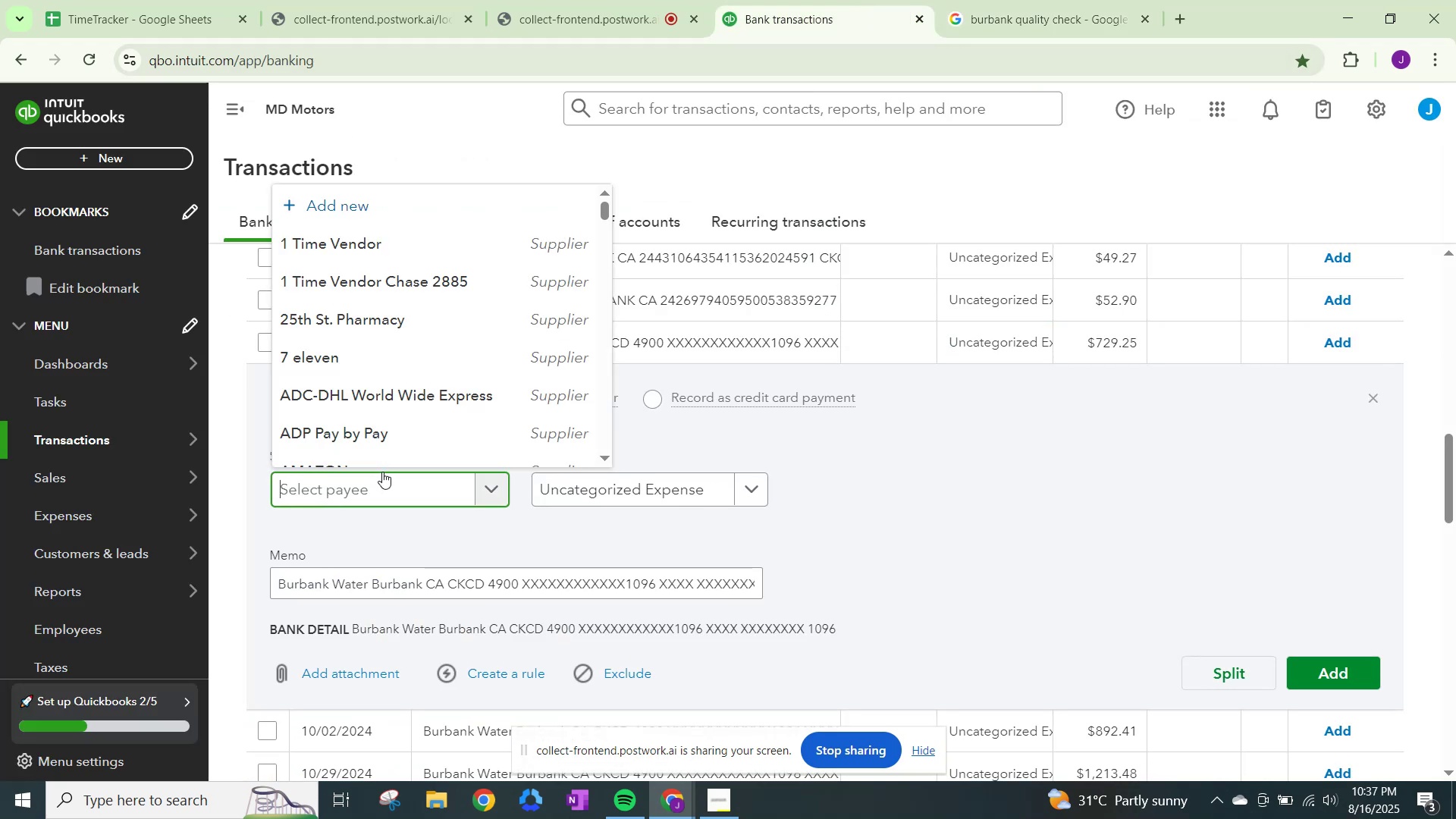 
type(Burbank Watwr)
key(Backspace)
key(Backspace)
type(er)
 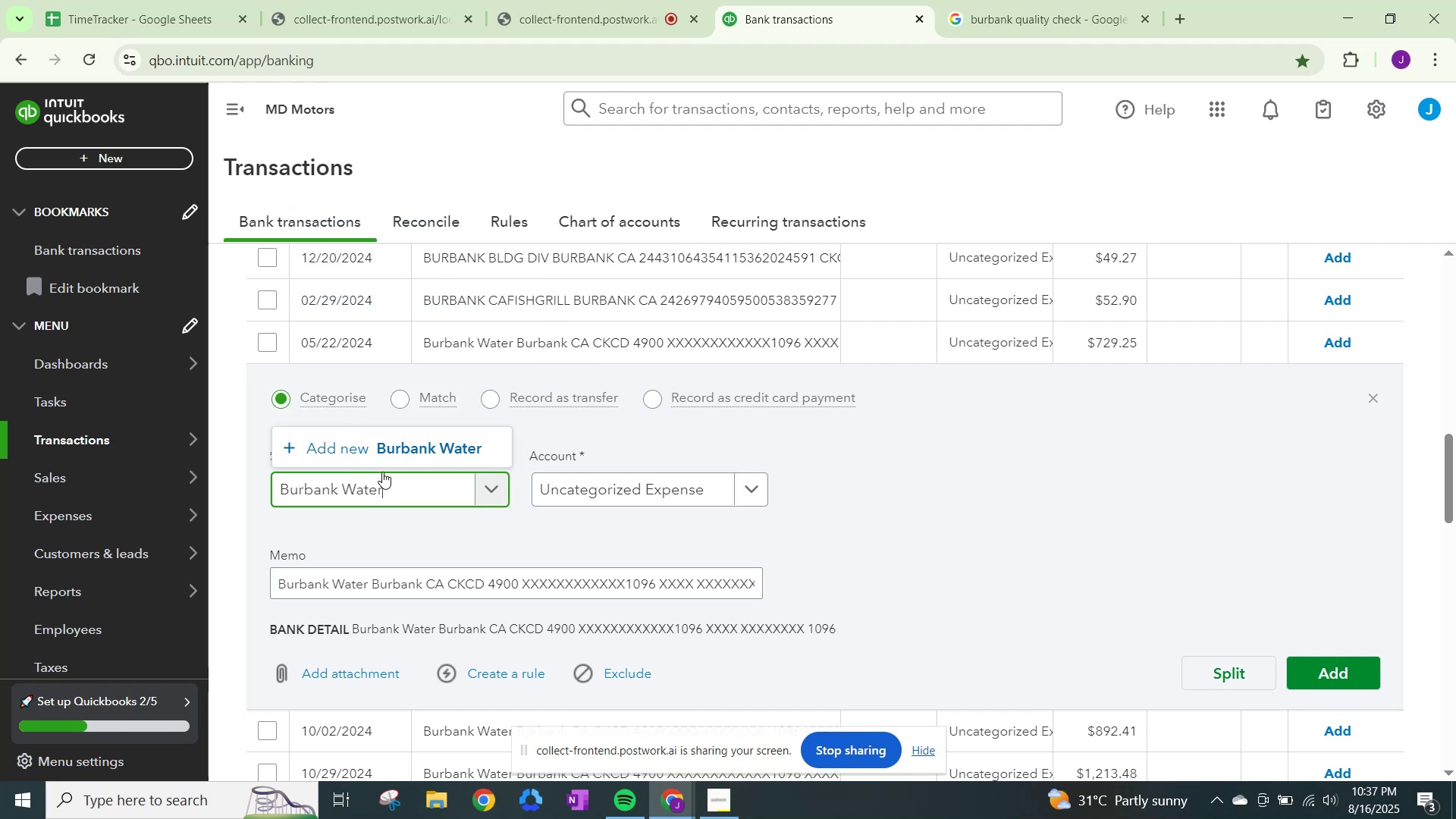 
left_click([429, 416])
 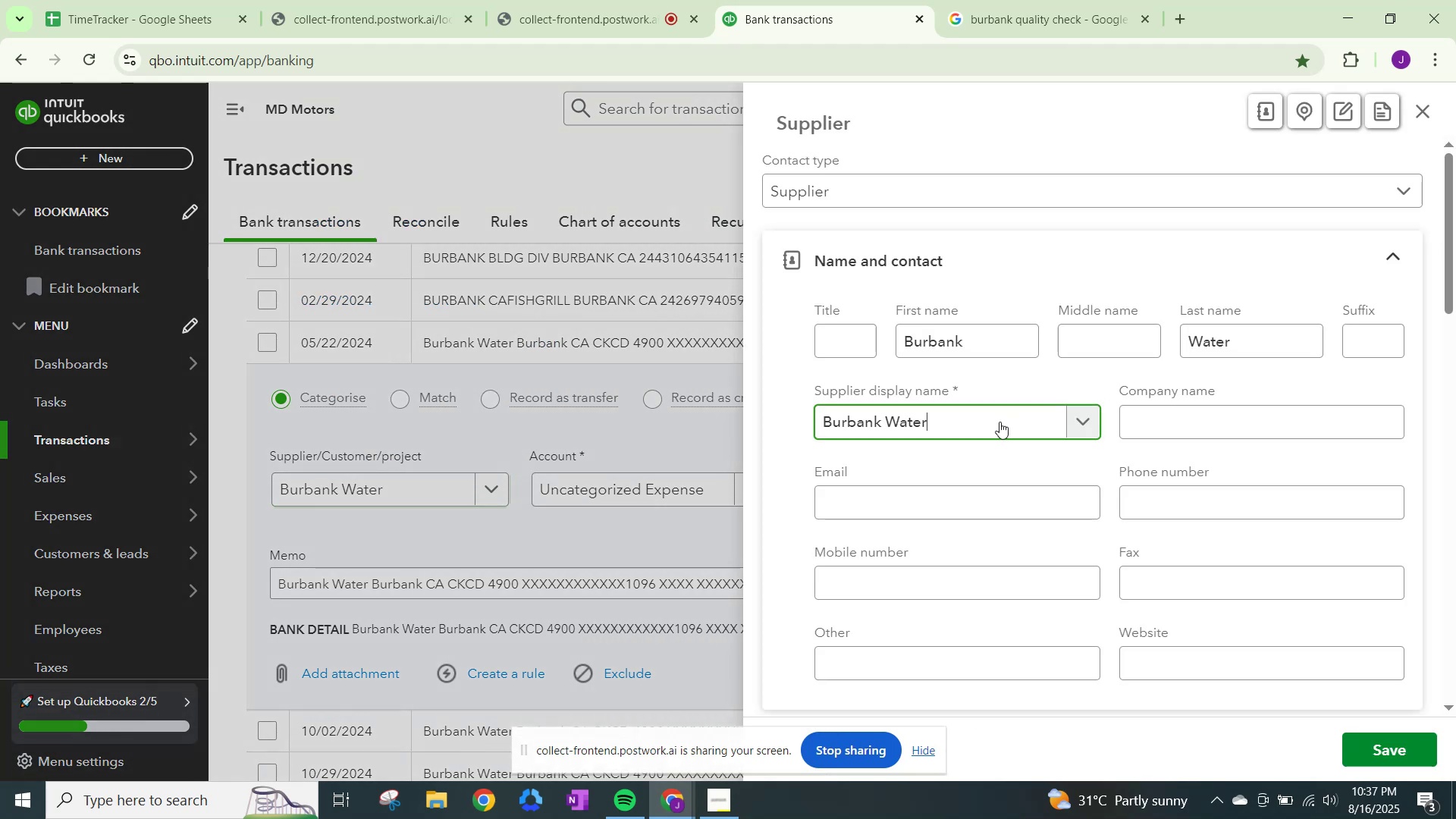 
scroll: coordinate [999, 435], scroll_direction: down, amount: 16.0
 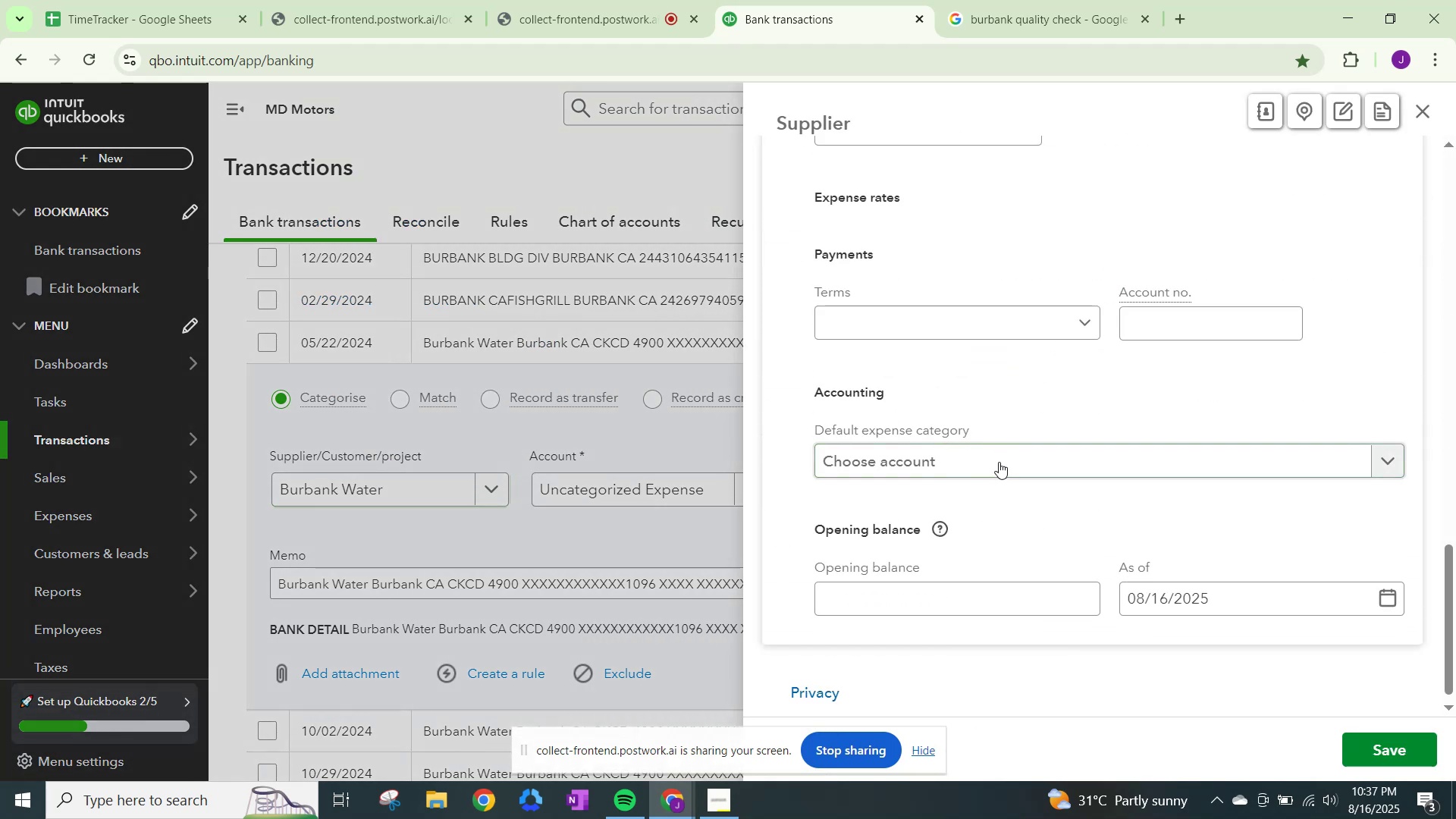 
left_click([999, 463])
 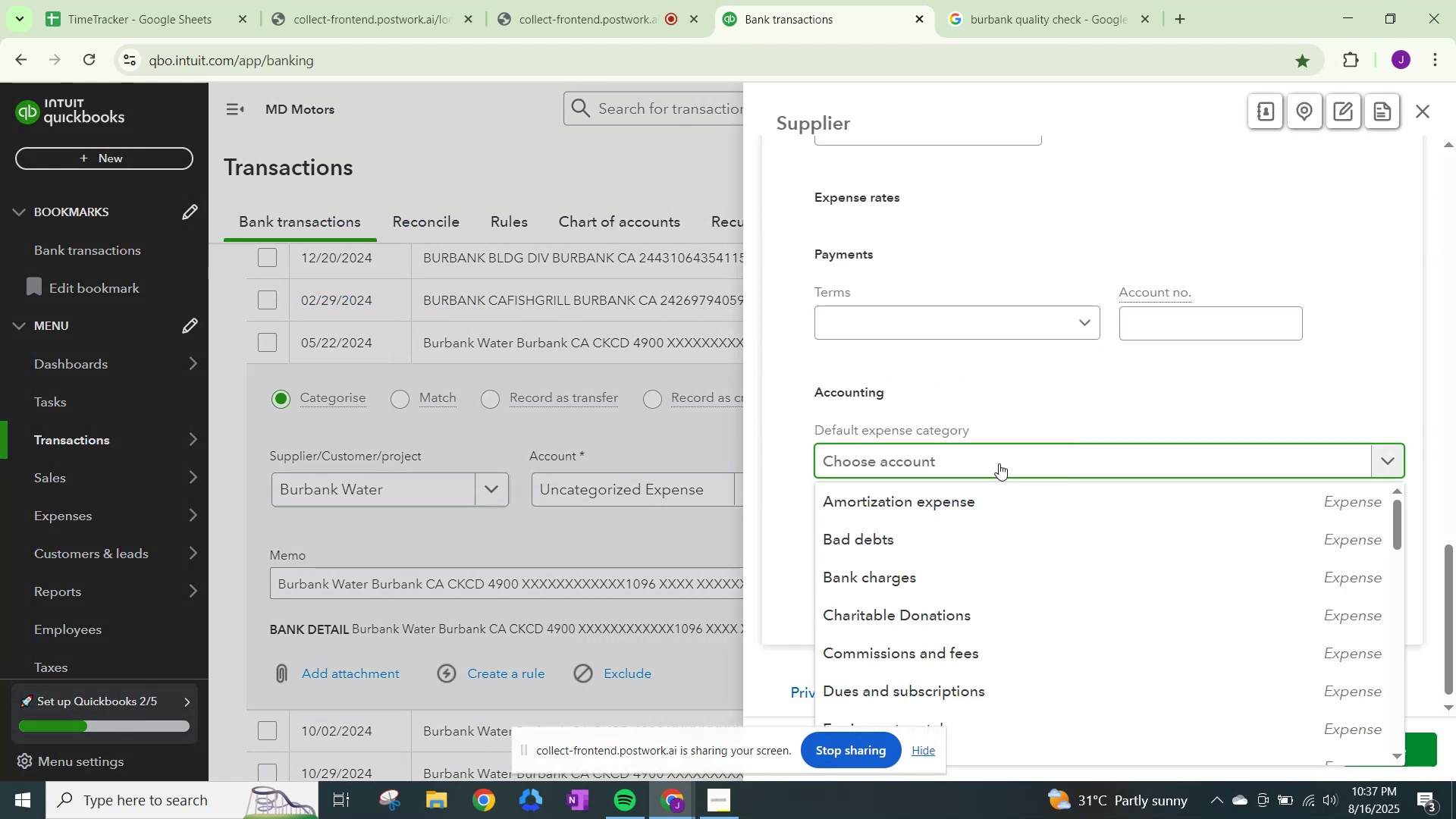 
type(utilitie)
 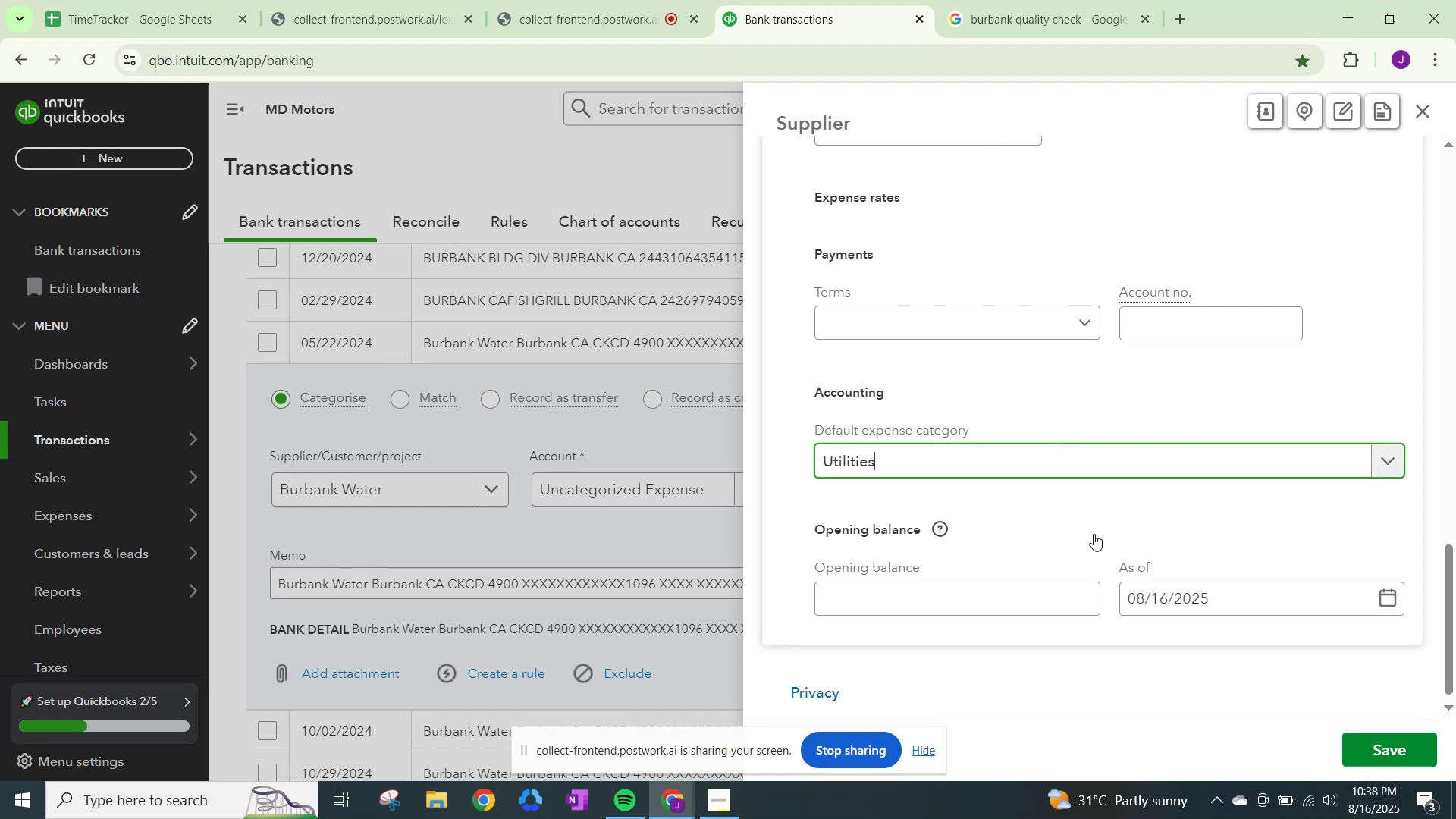 
left_click_drag(start_coordinate=[1393, 729], to_coordinate=[1392, 733])
 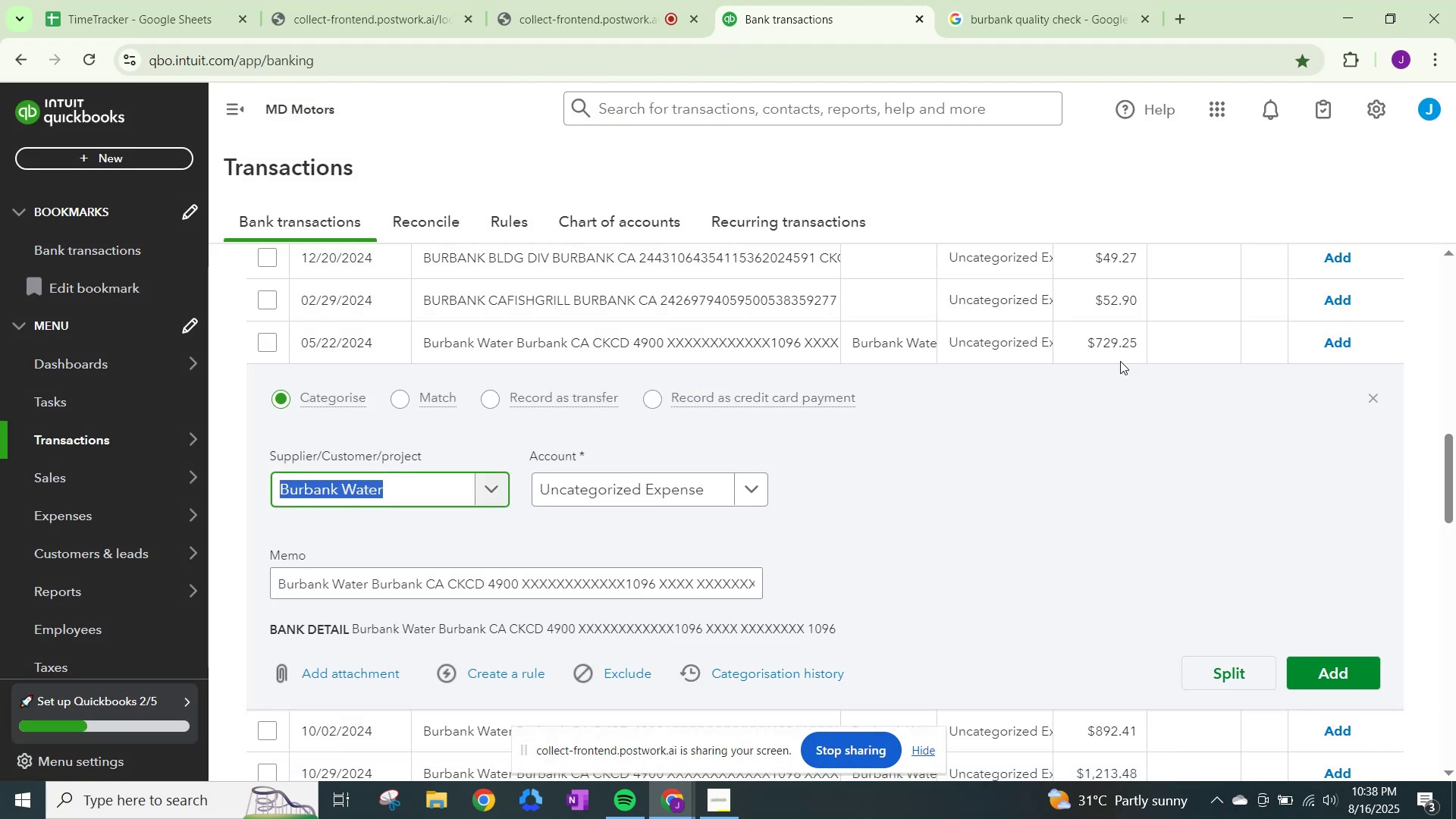 
left_click([1011, 348])
 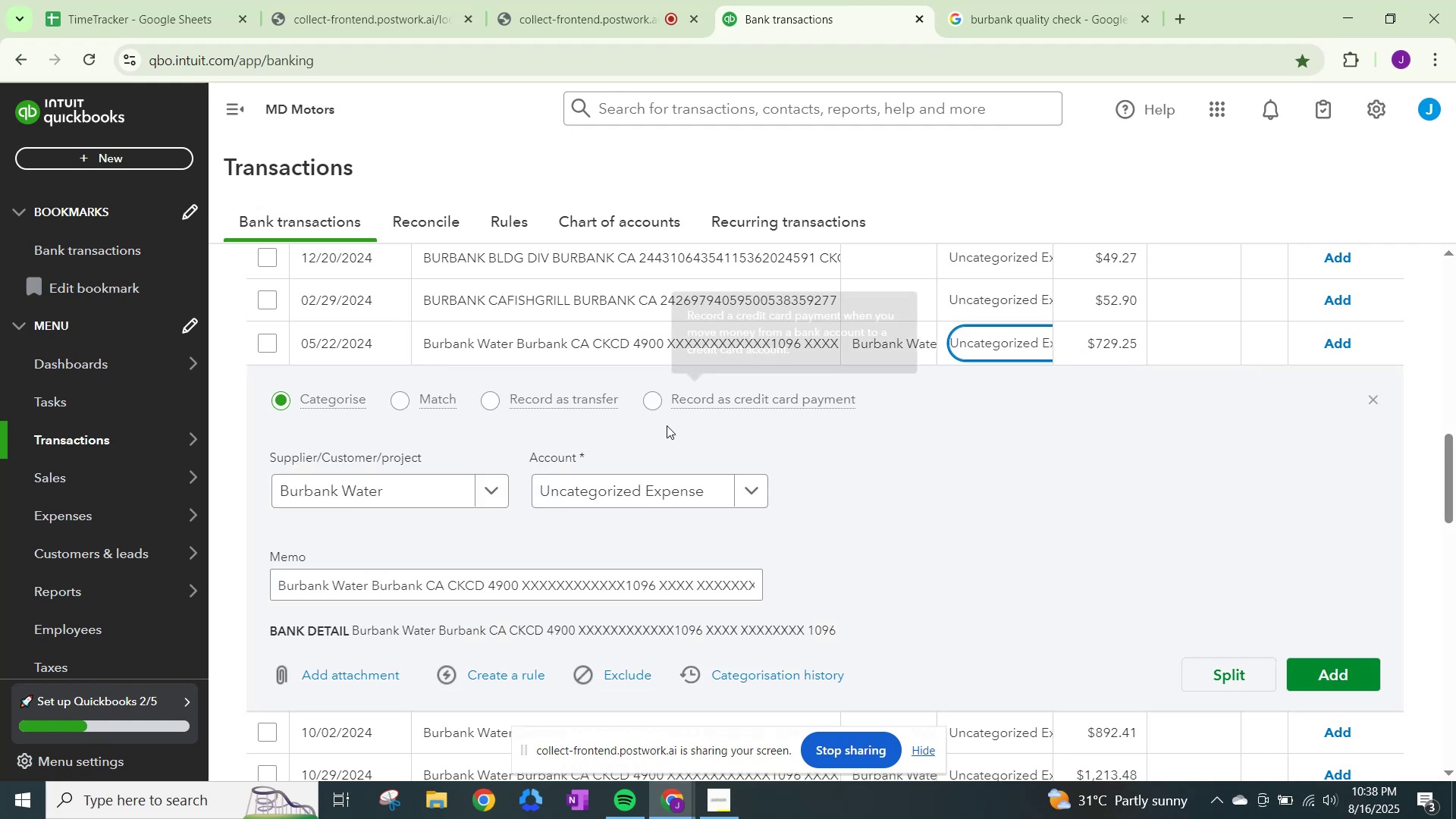 
left_click([634, 496])
 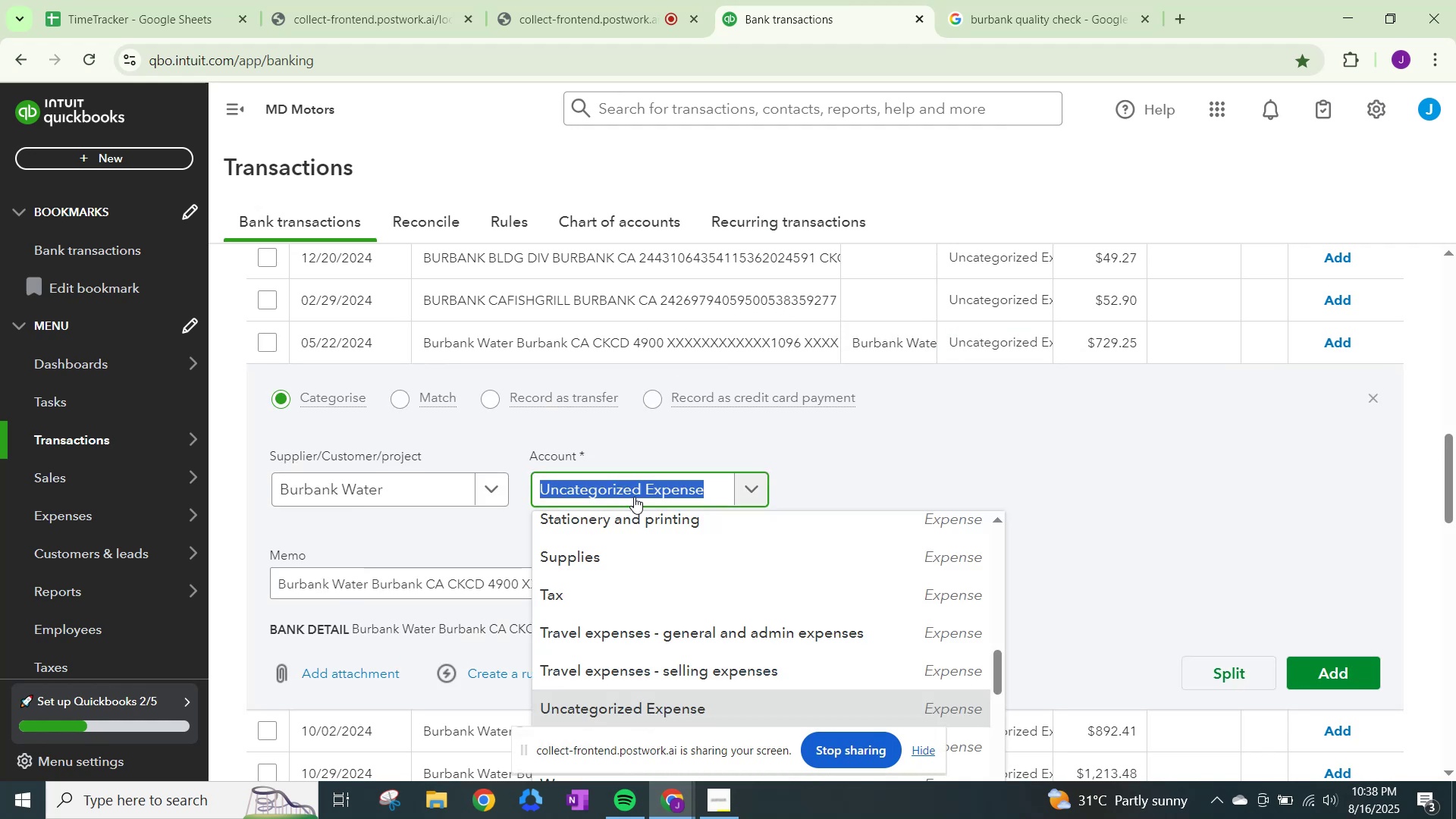 
type(util)
 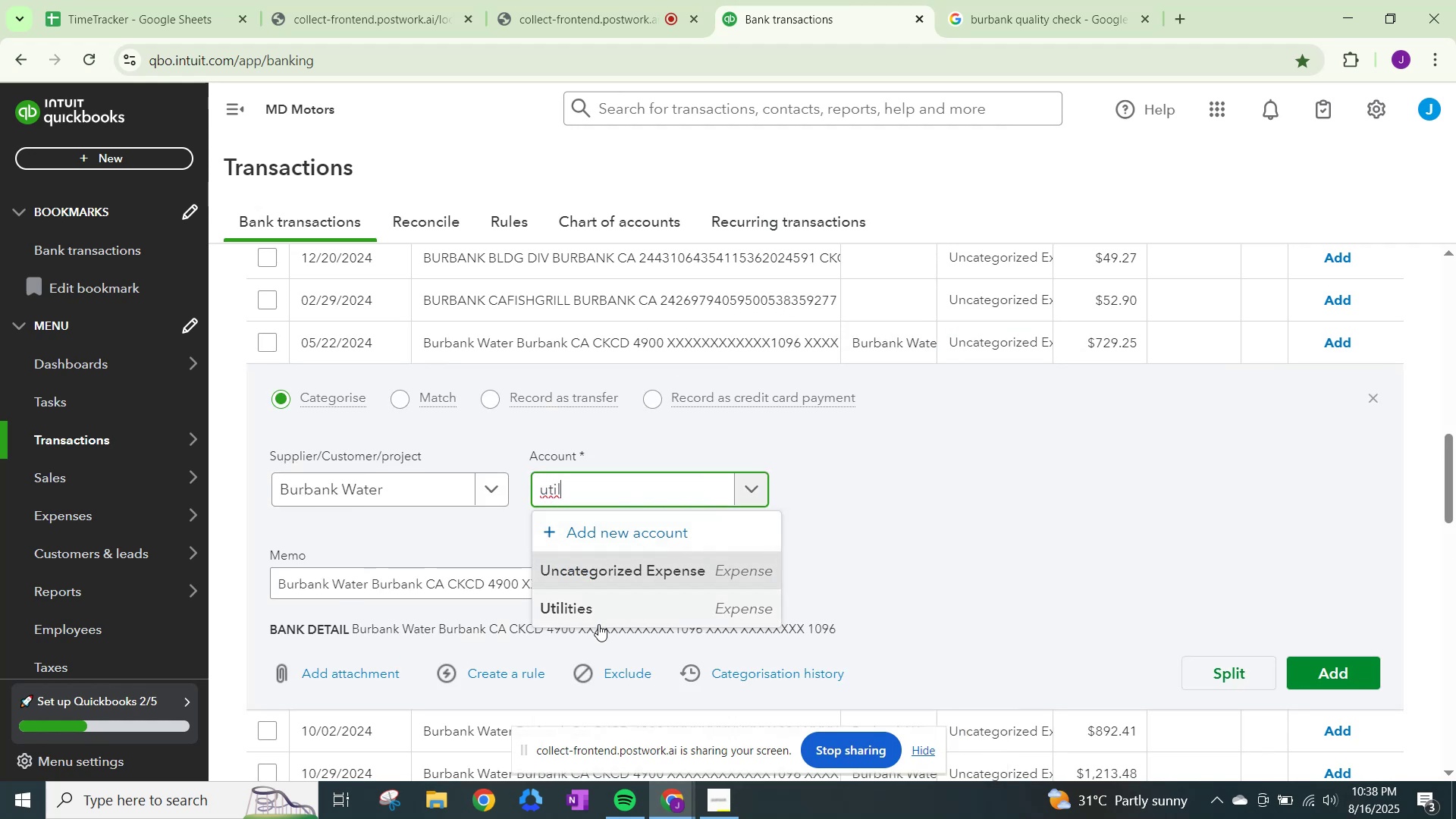 
left_click([597, 610])
 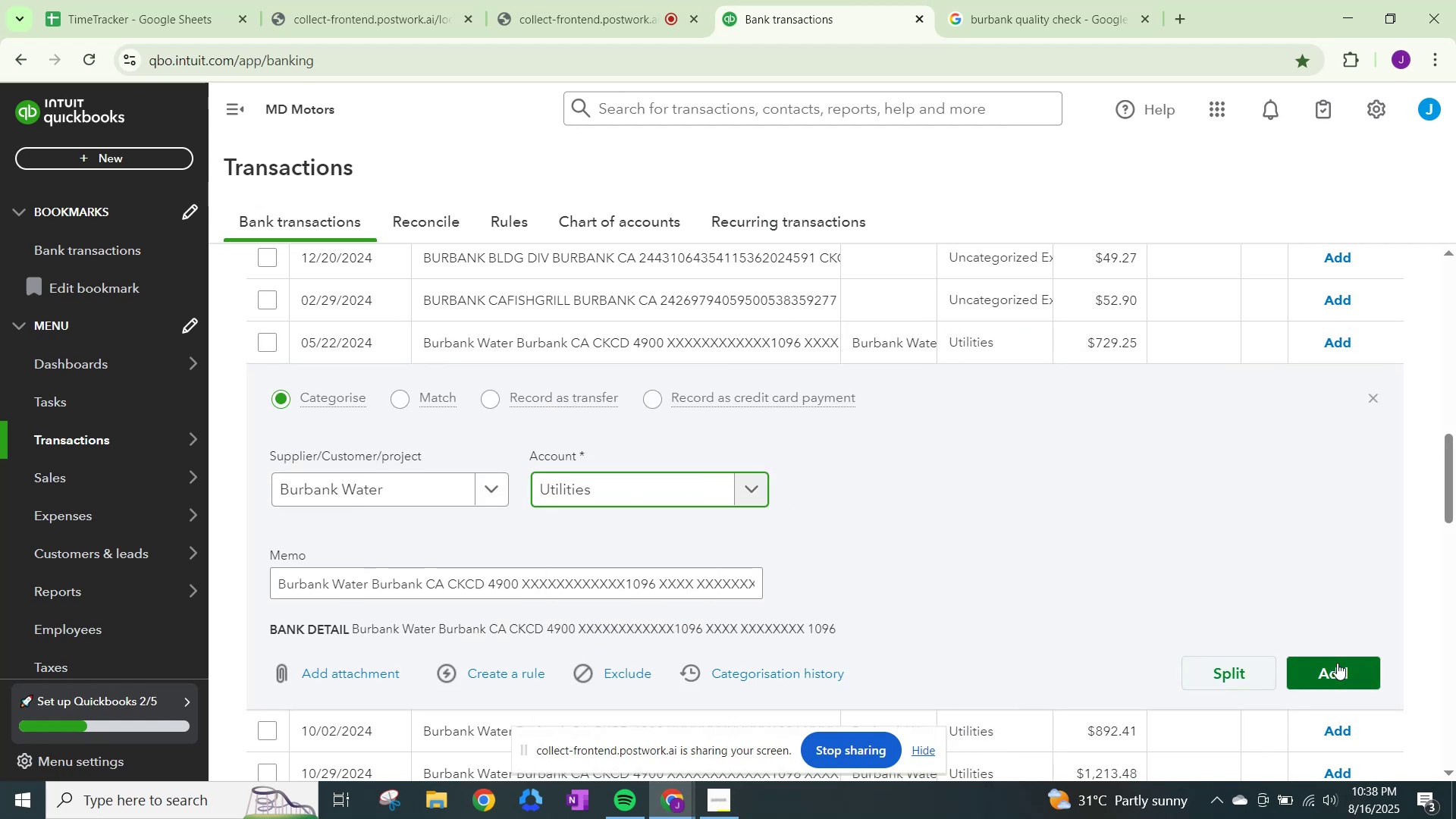 
left_click([1337, 663])
 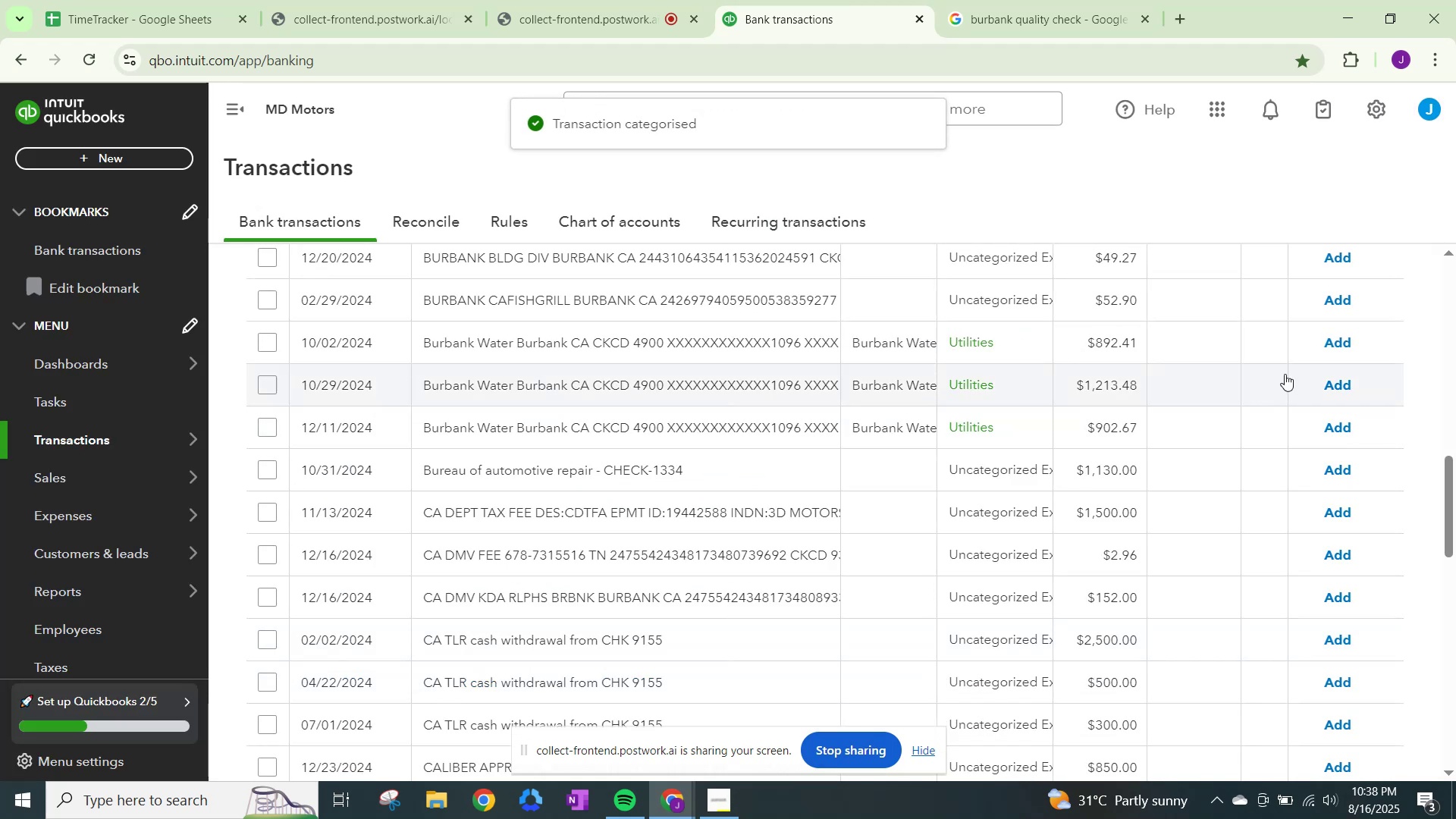 
left_click([1339, 341])
 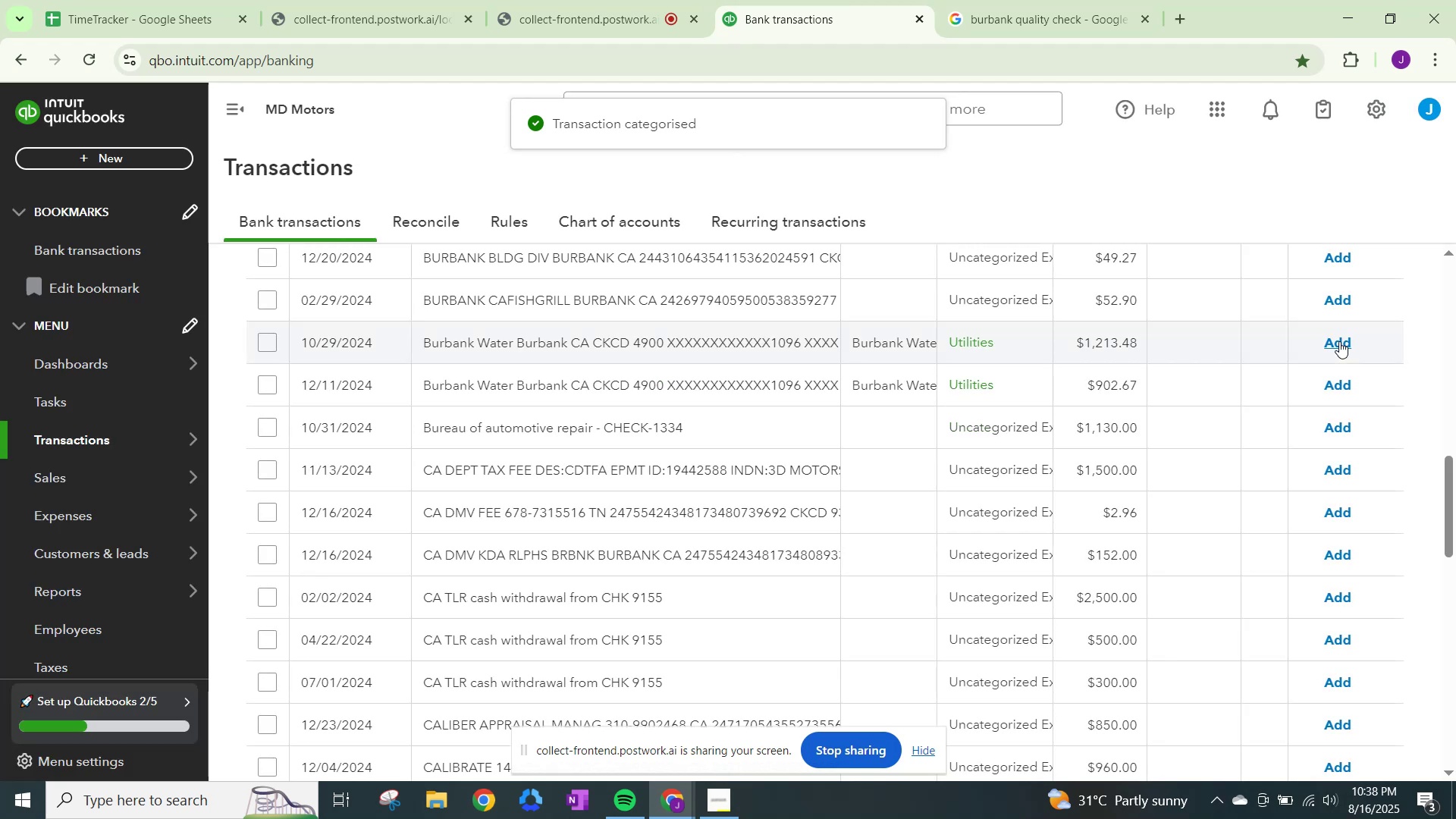 
left_click([1339, 341])
 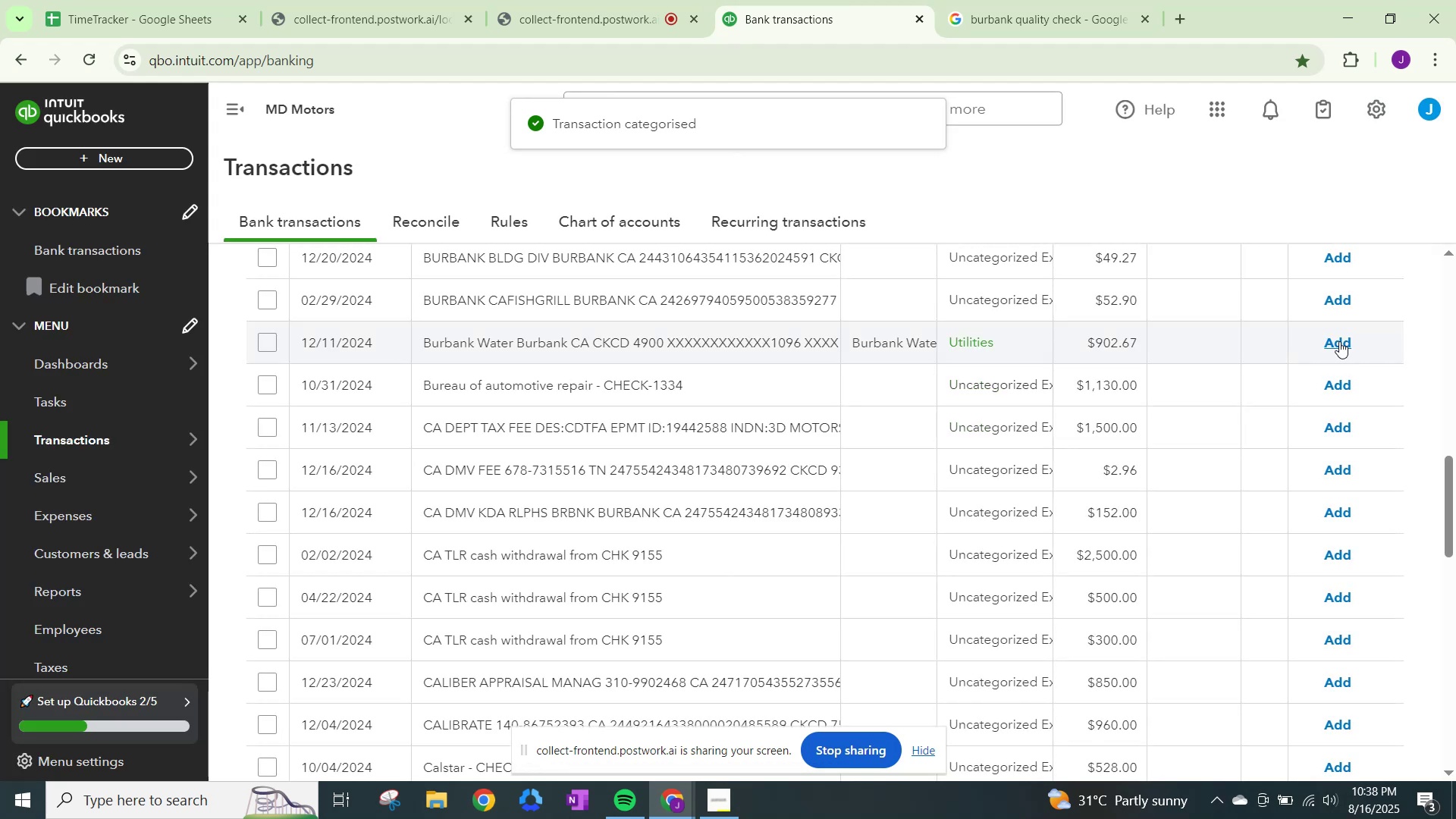 
left_click([1339, 341])
 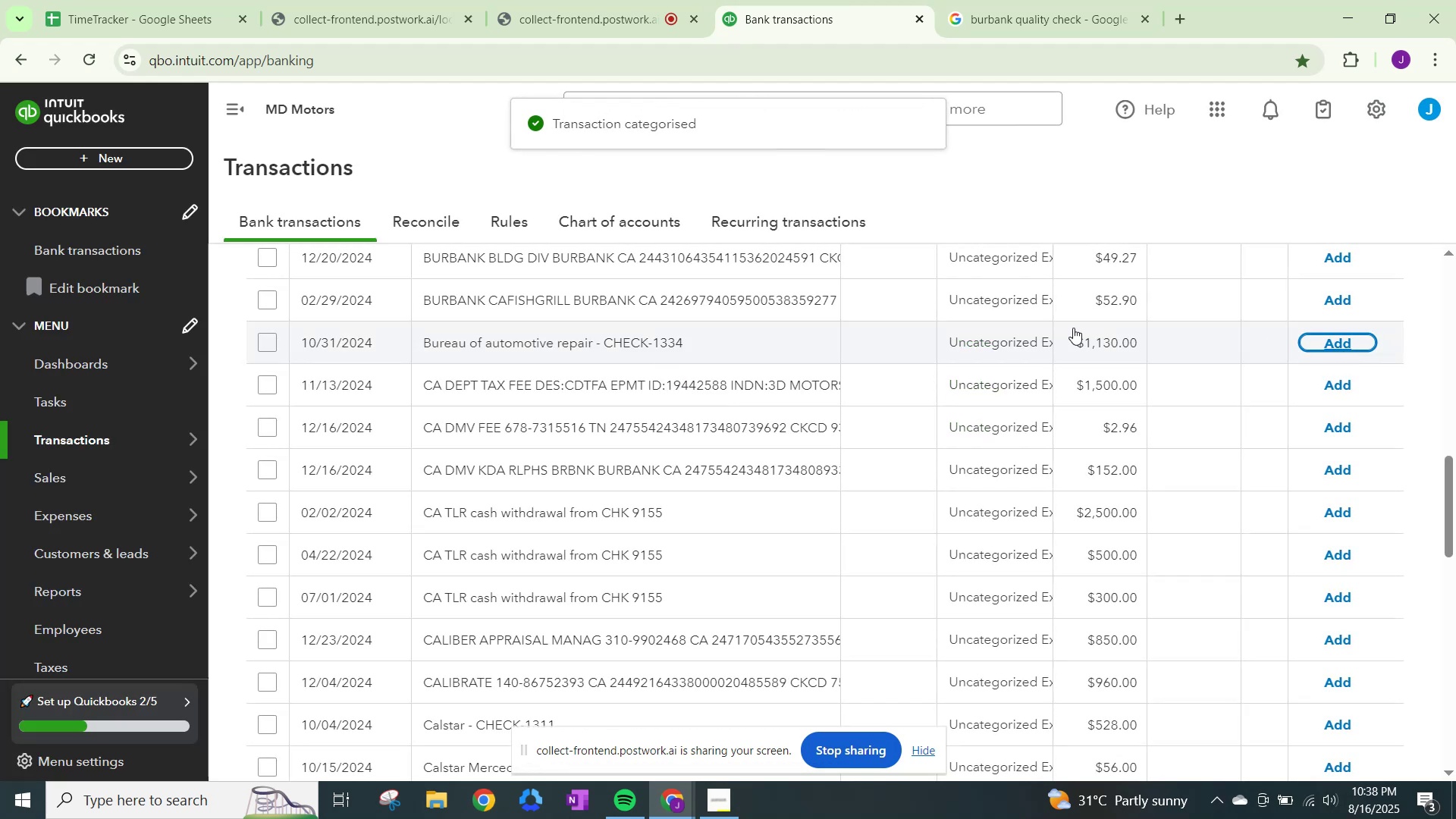 
left_click([970, 349])
 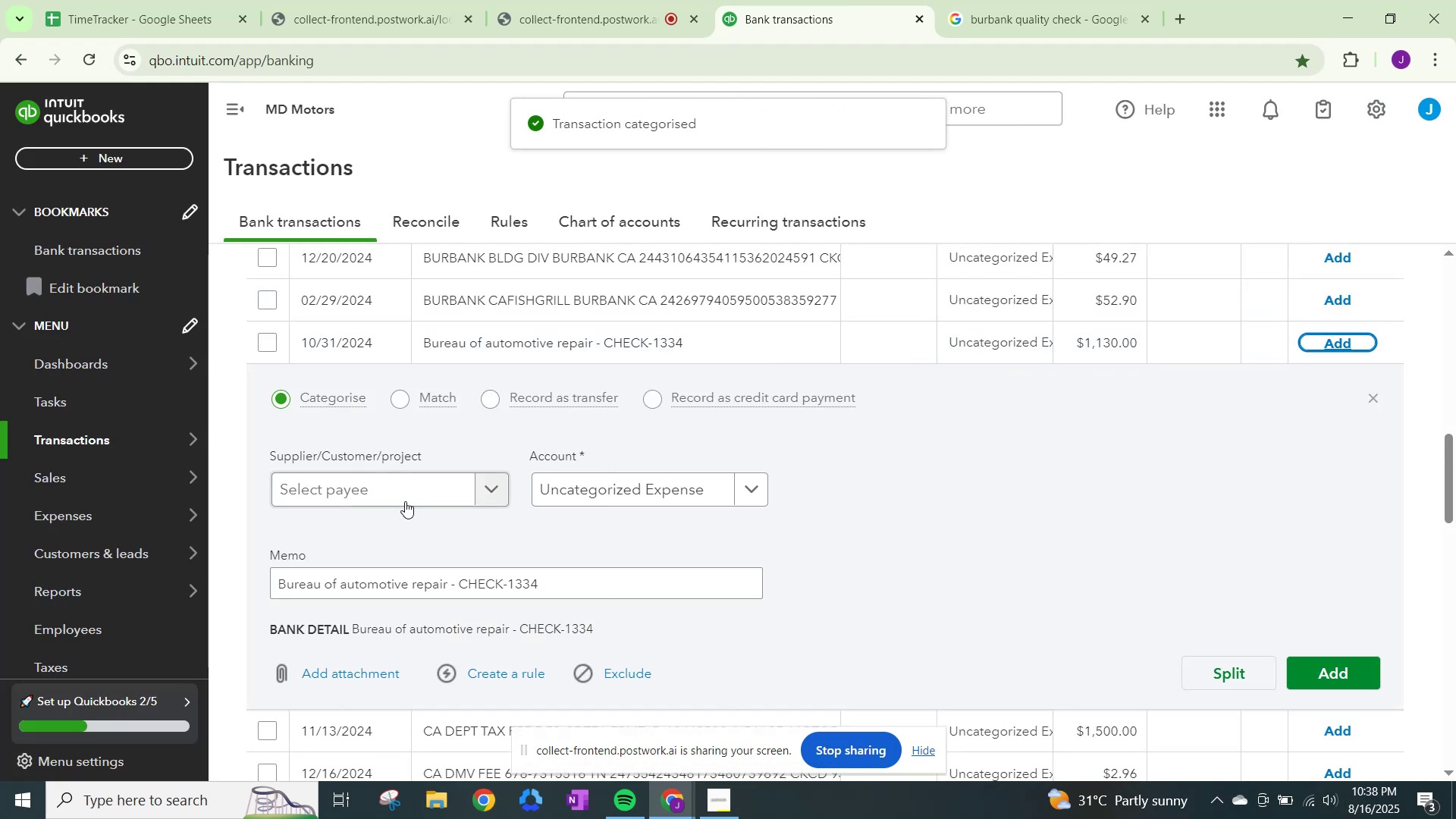 
left_click([410, 489])
 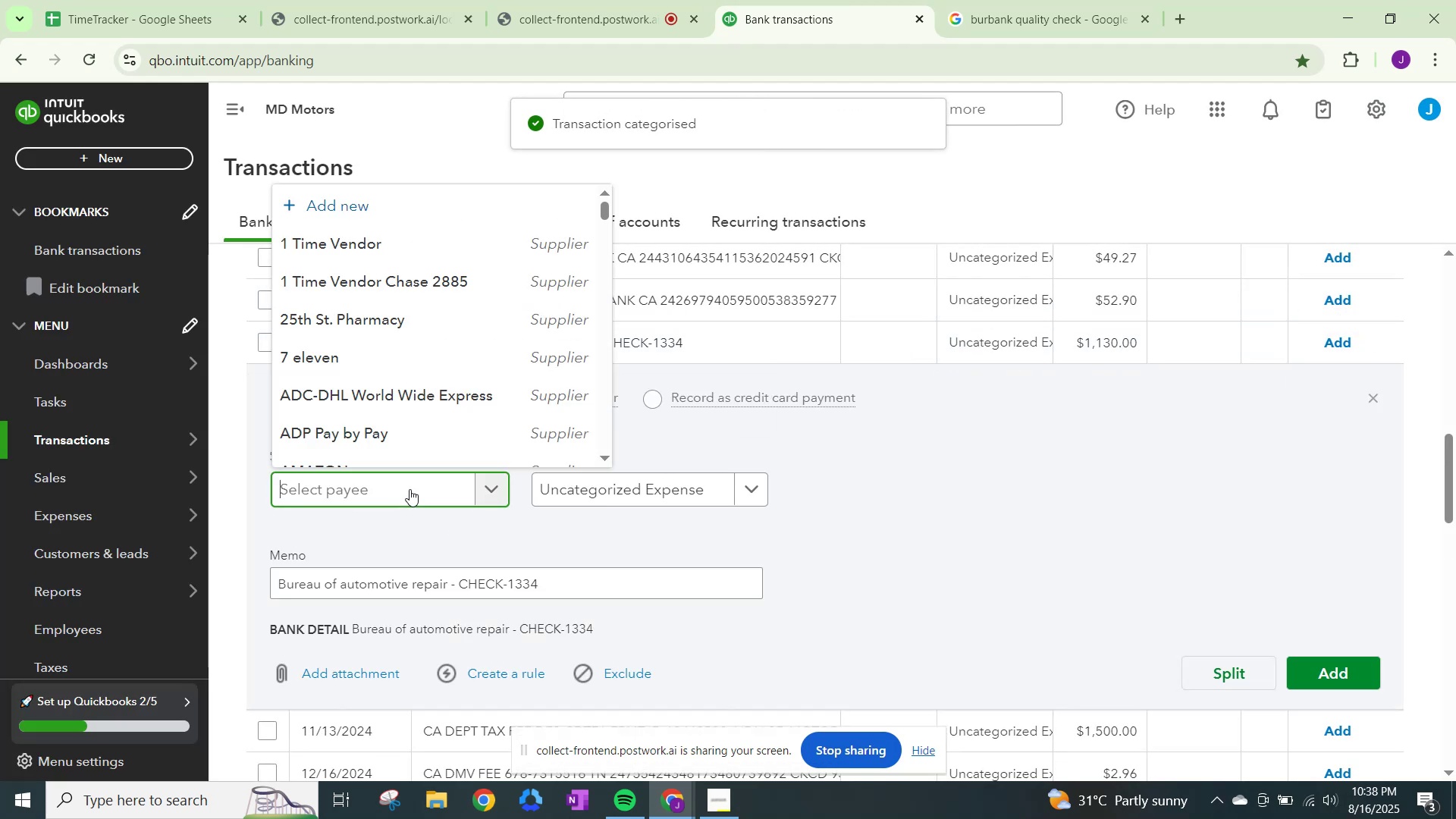 
type(Bureau OF Automotive Repair)
 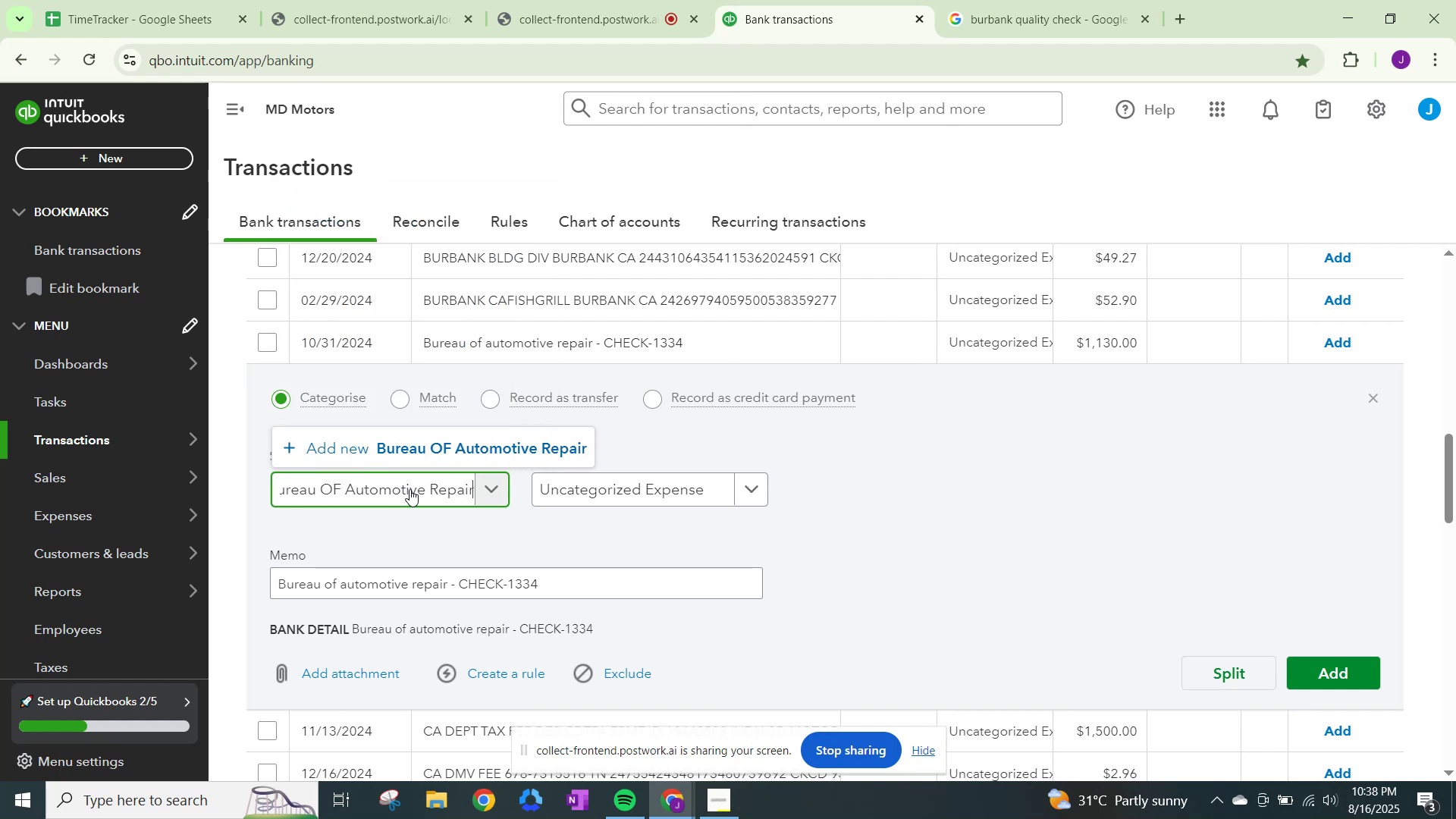 
left_click([473, 438])
 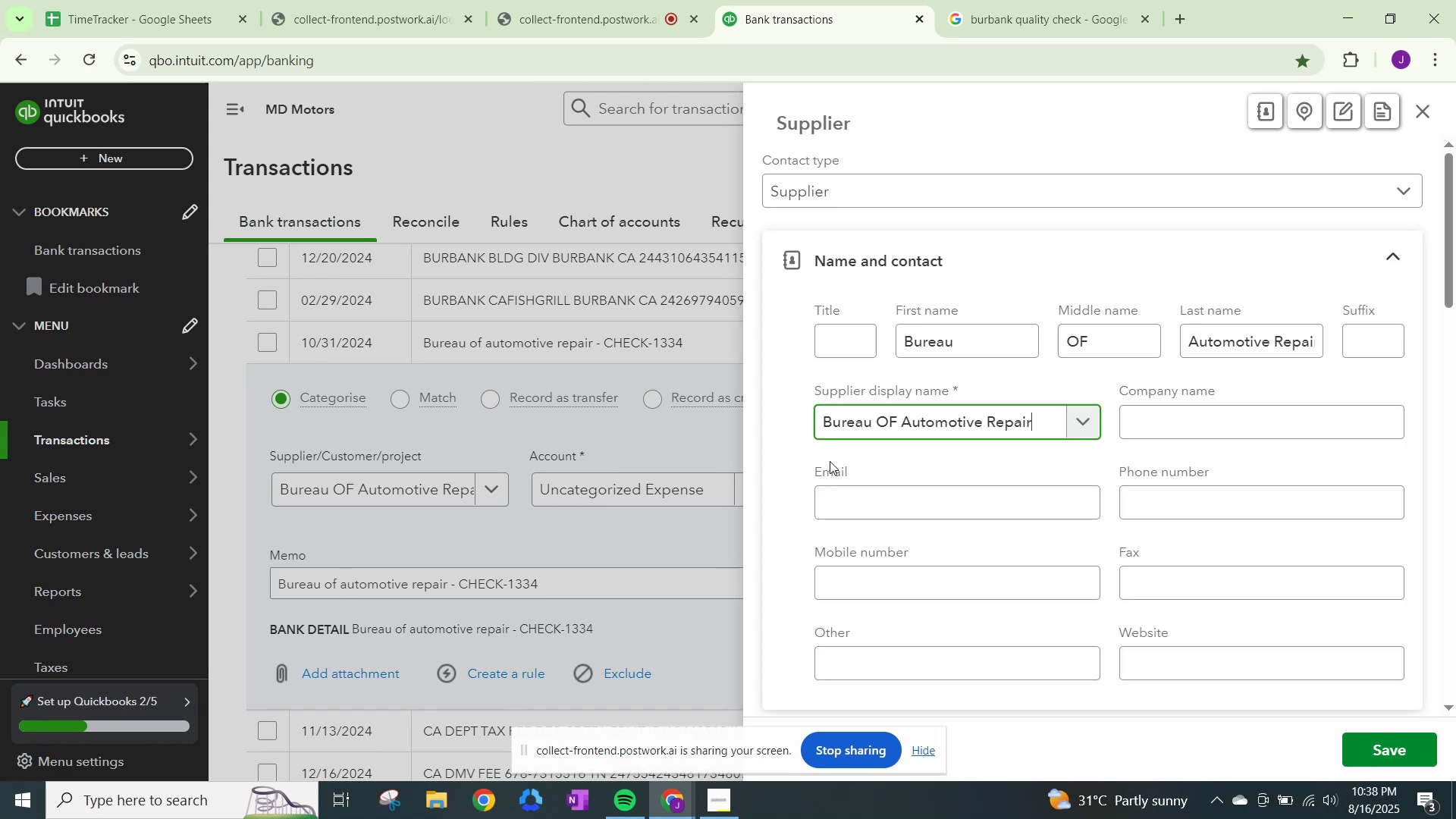 
scroll: coordinate [872, 525], scroll_direction: down, amount: 16.0
 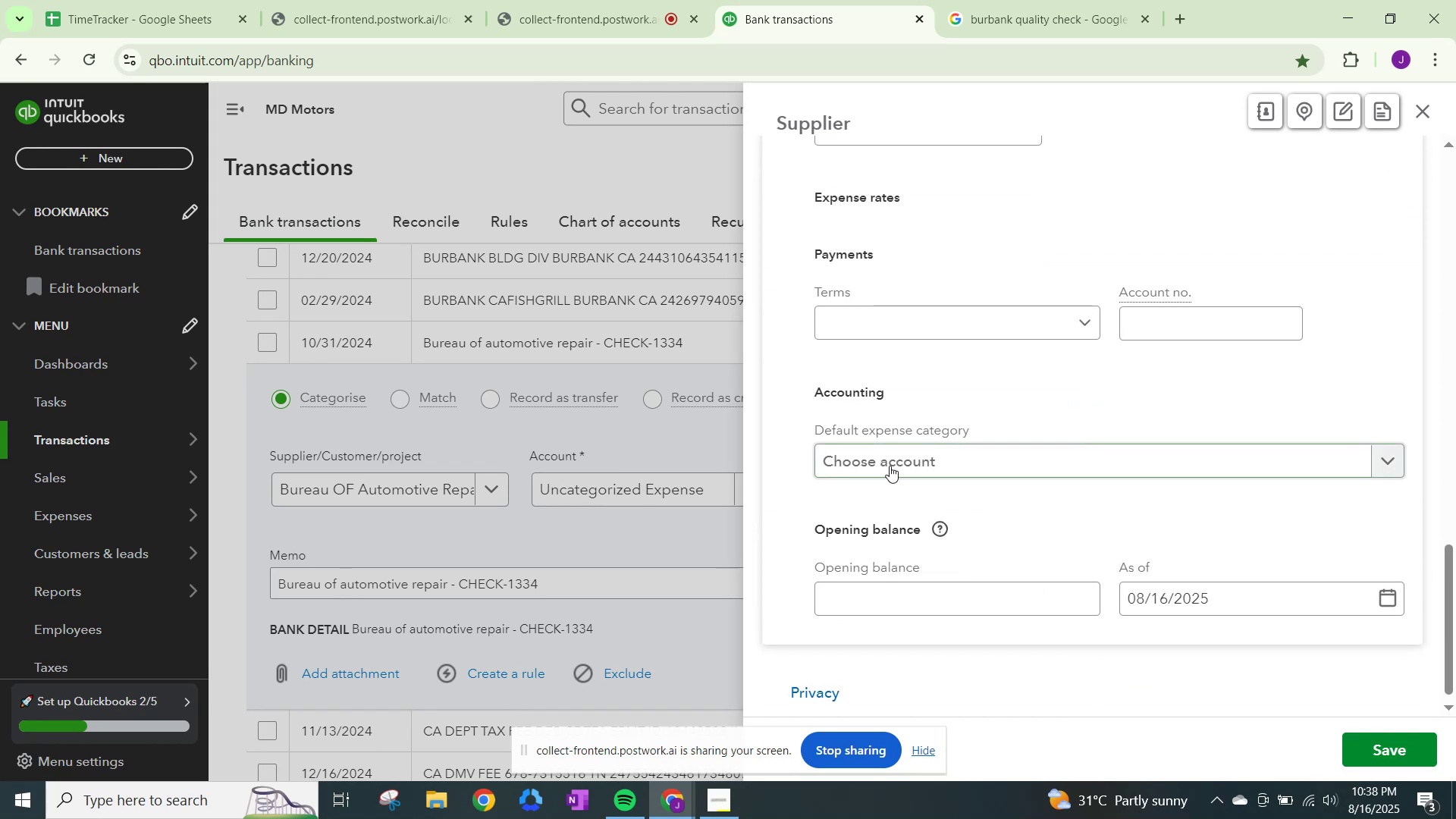 
left_click([890, 461])
 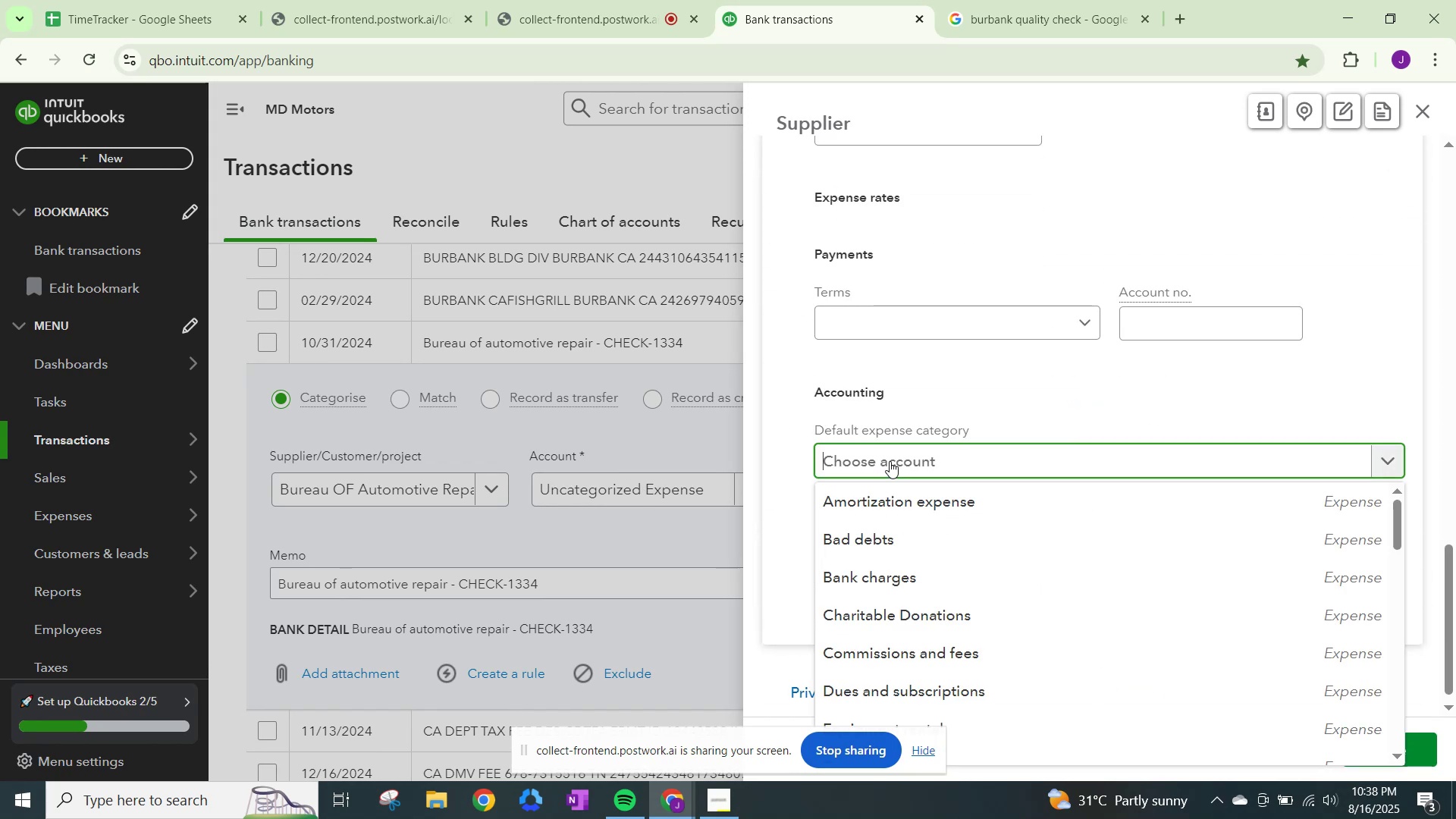 
type(reparis)
key(Backspace)
key(Backspace)
key(Backspace)
type(irs)
 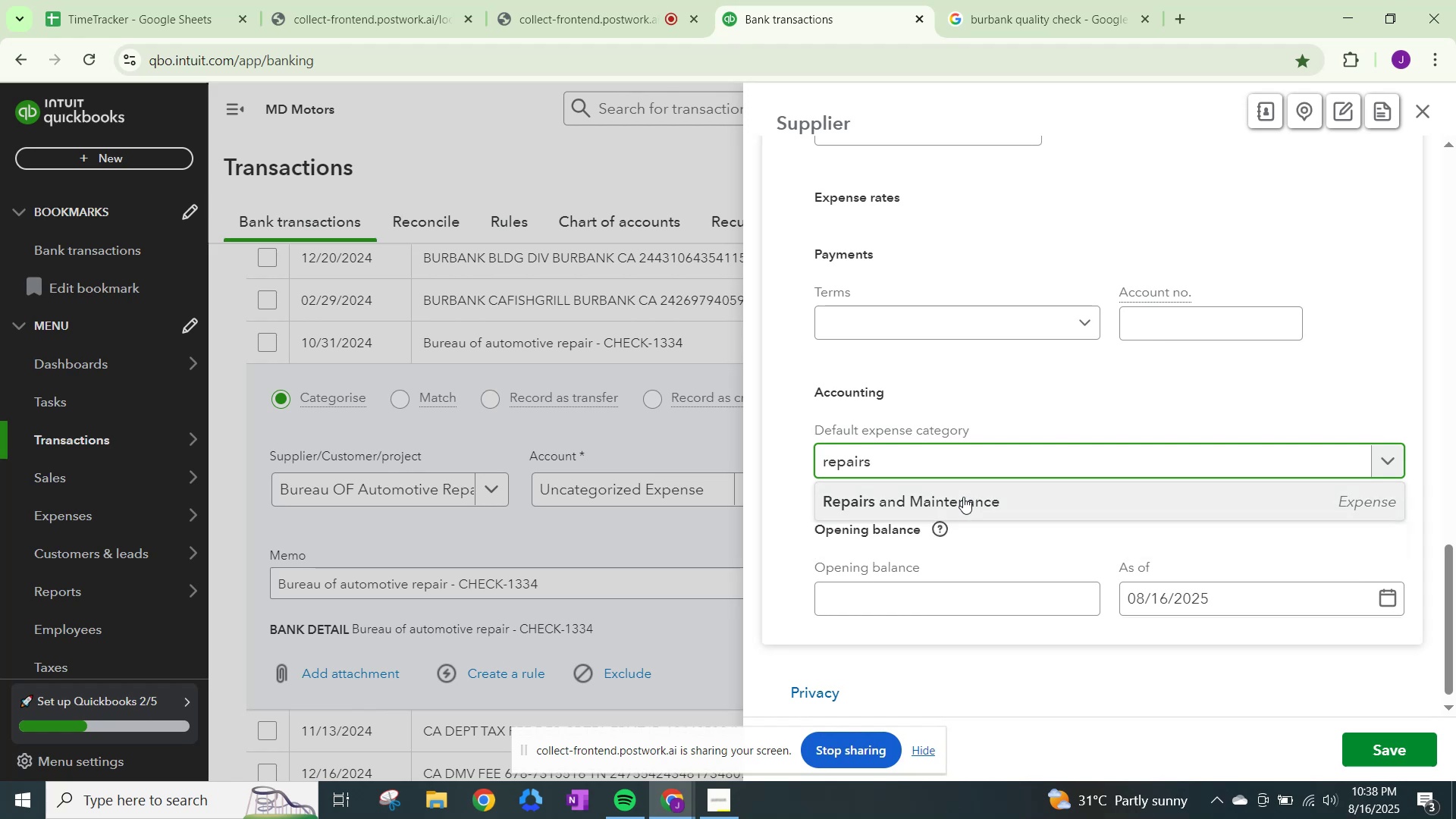 
left_click([963, 497])
 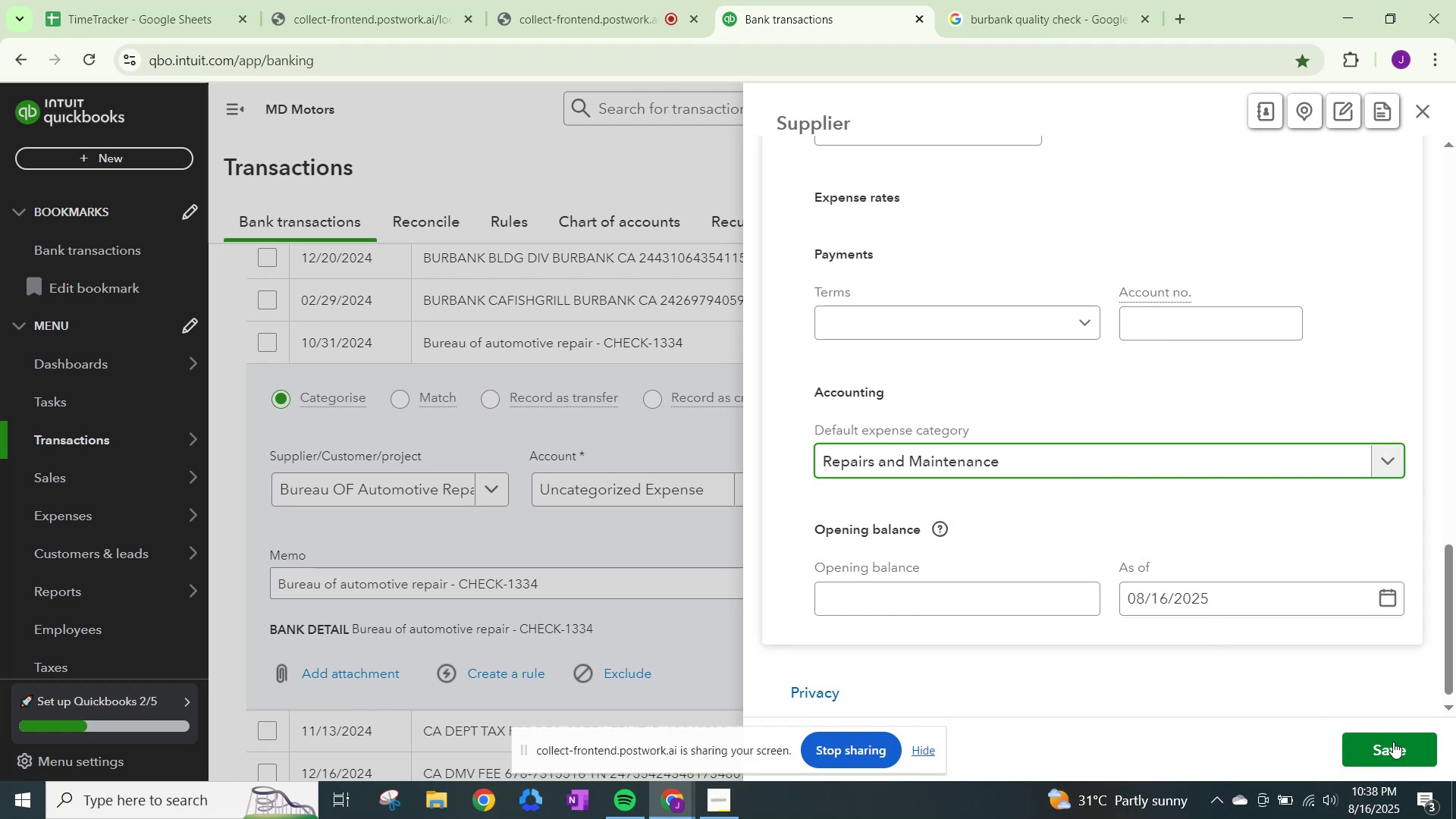 
left_click([1393, 749])
 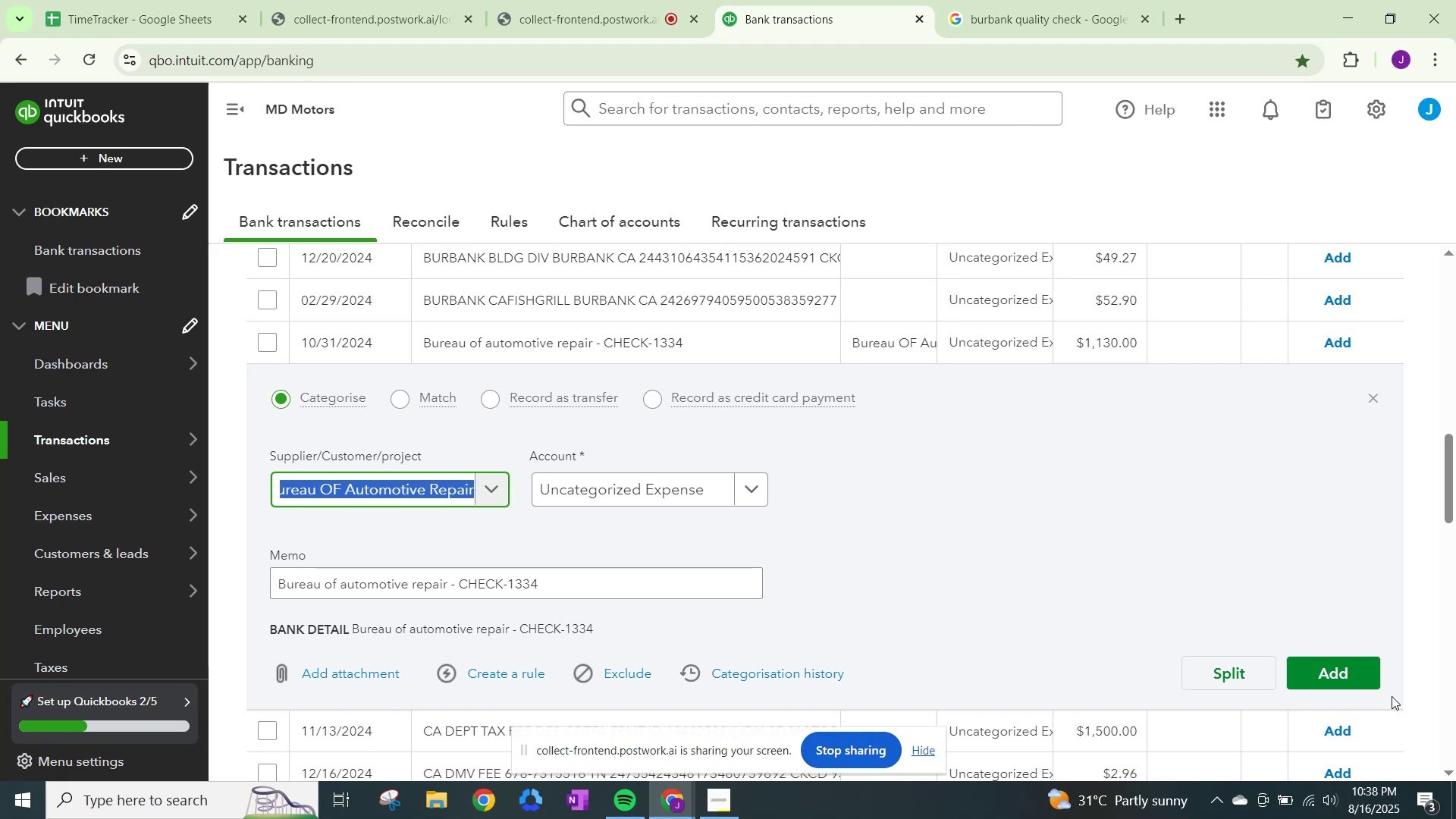 
wait(14.0)
 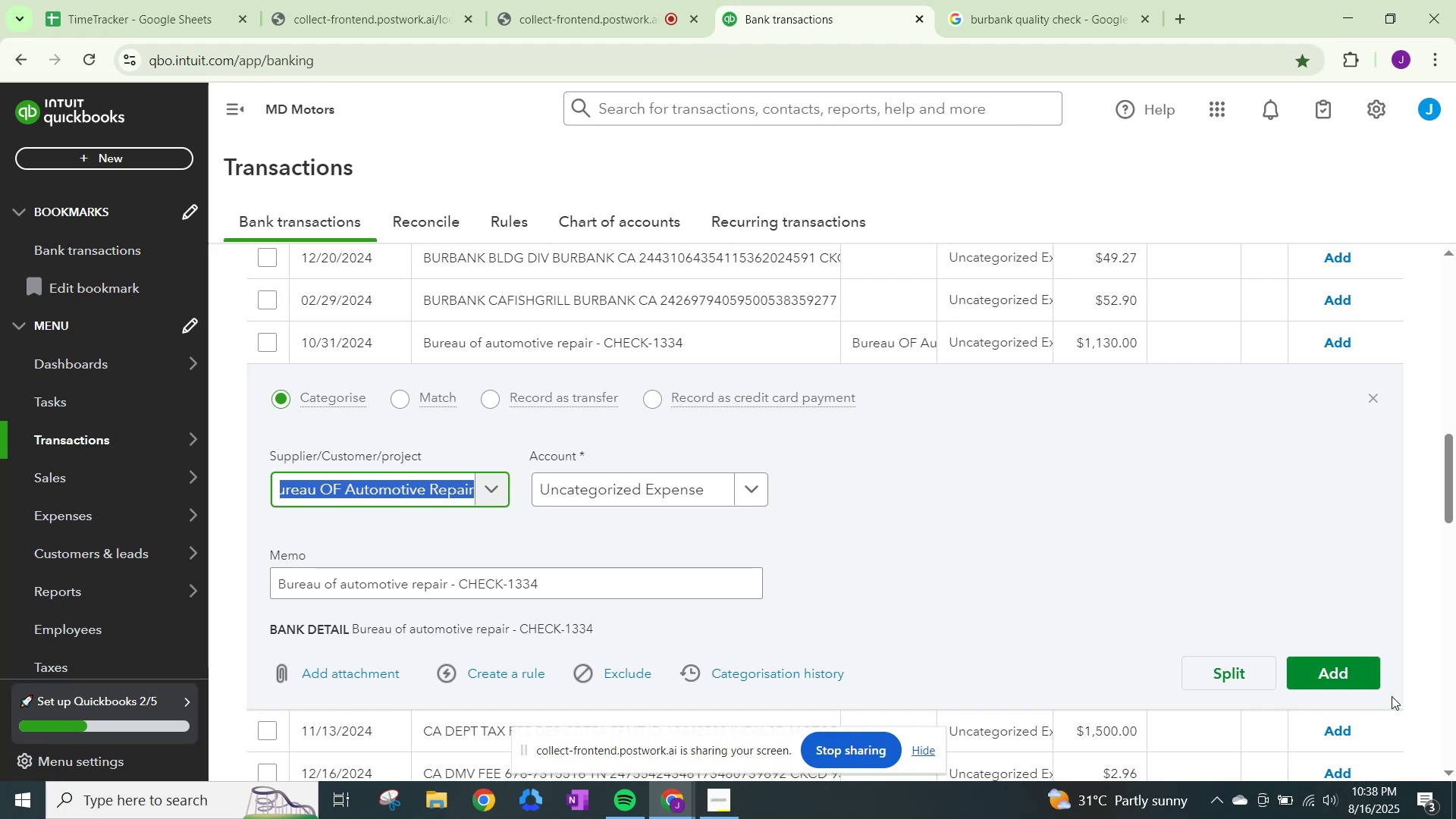 
left_click([613, 487])
 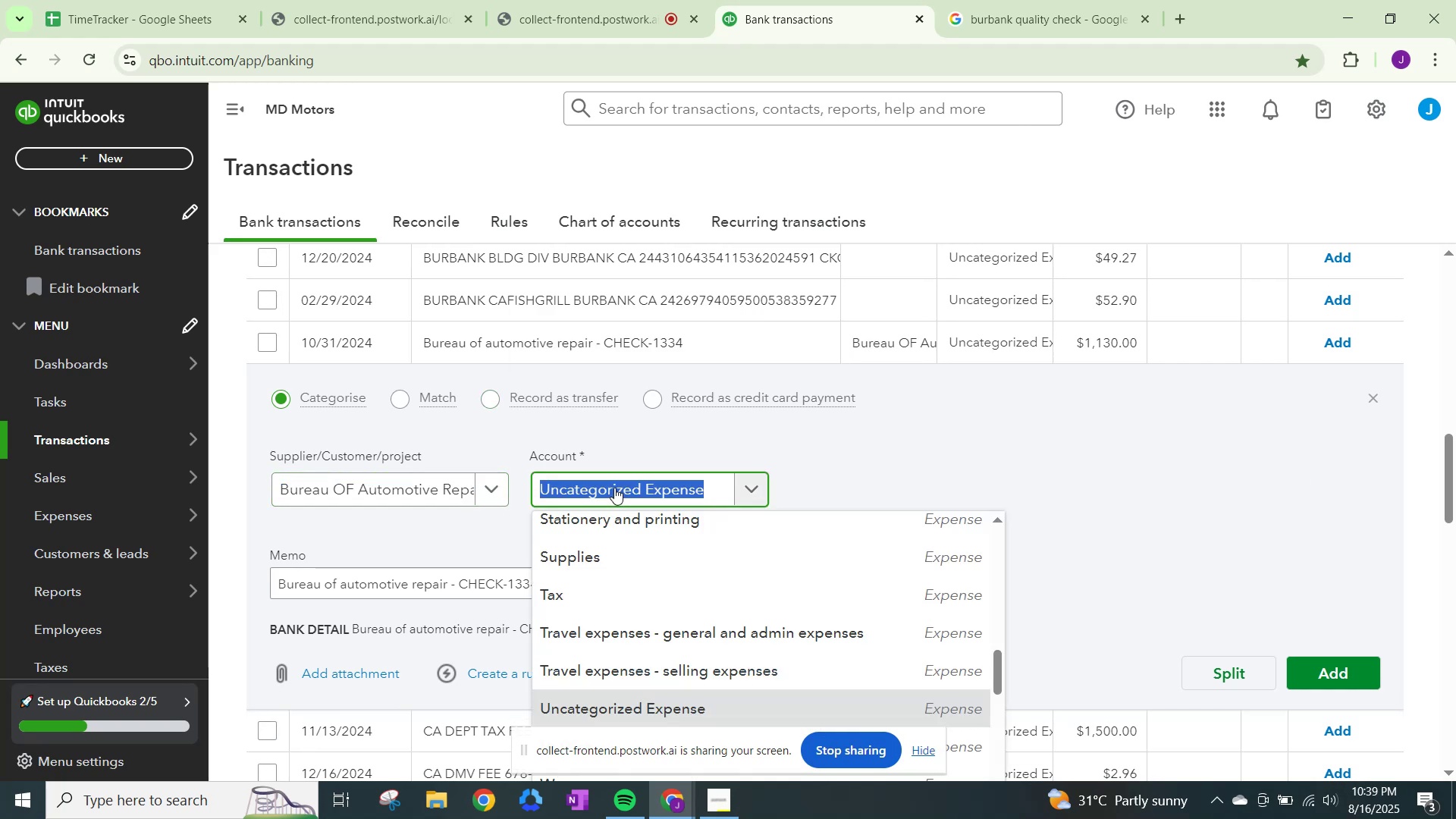 
type(reoair)
key(Backspace)
key(Backspace)
key(Backspace)
key(Backspace)
type(pairs)
 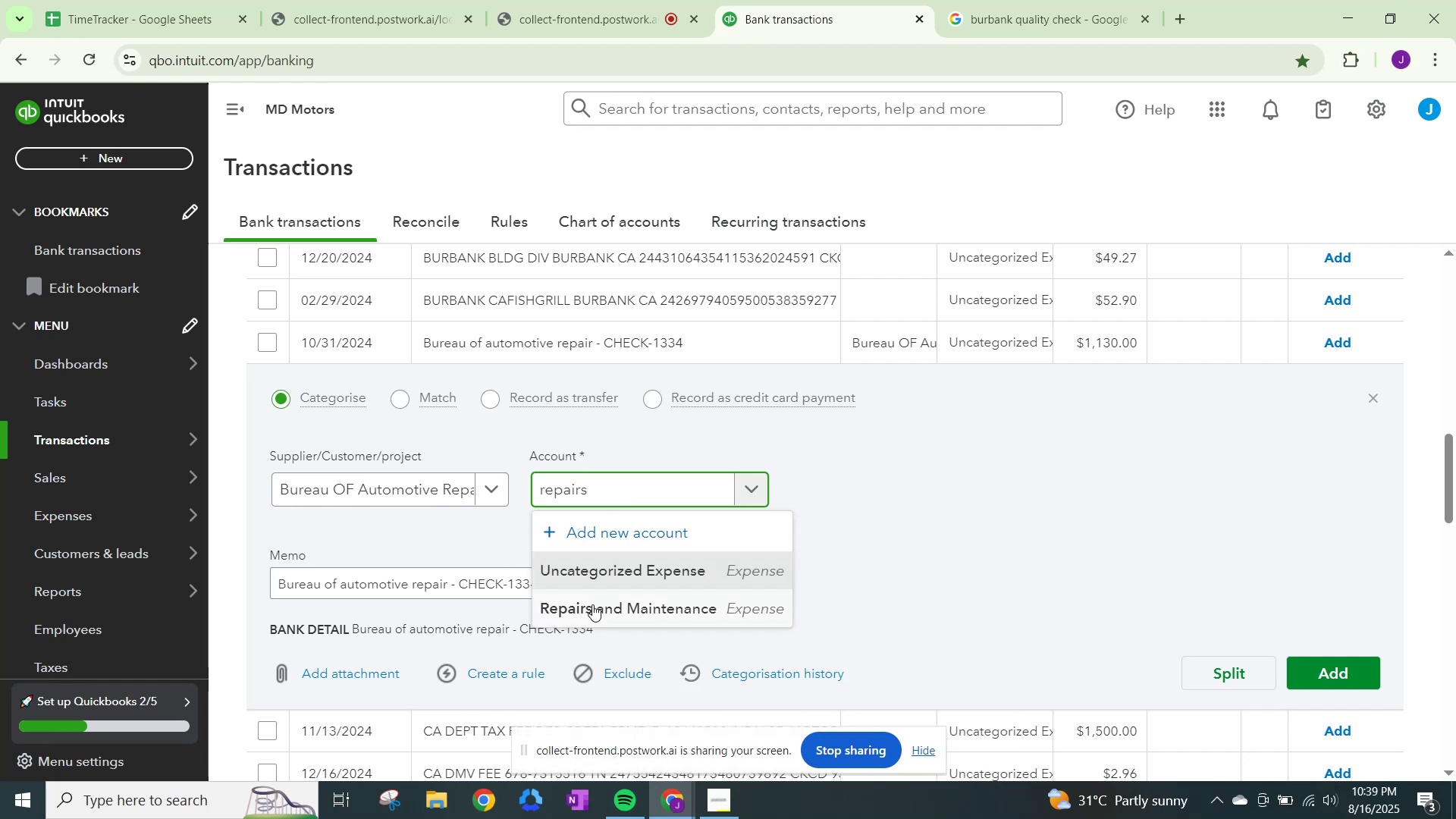 
left_click([594, 608])
 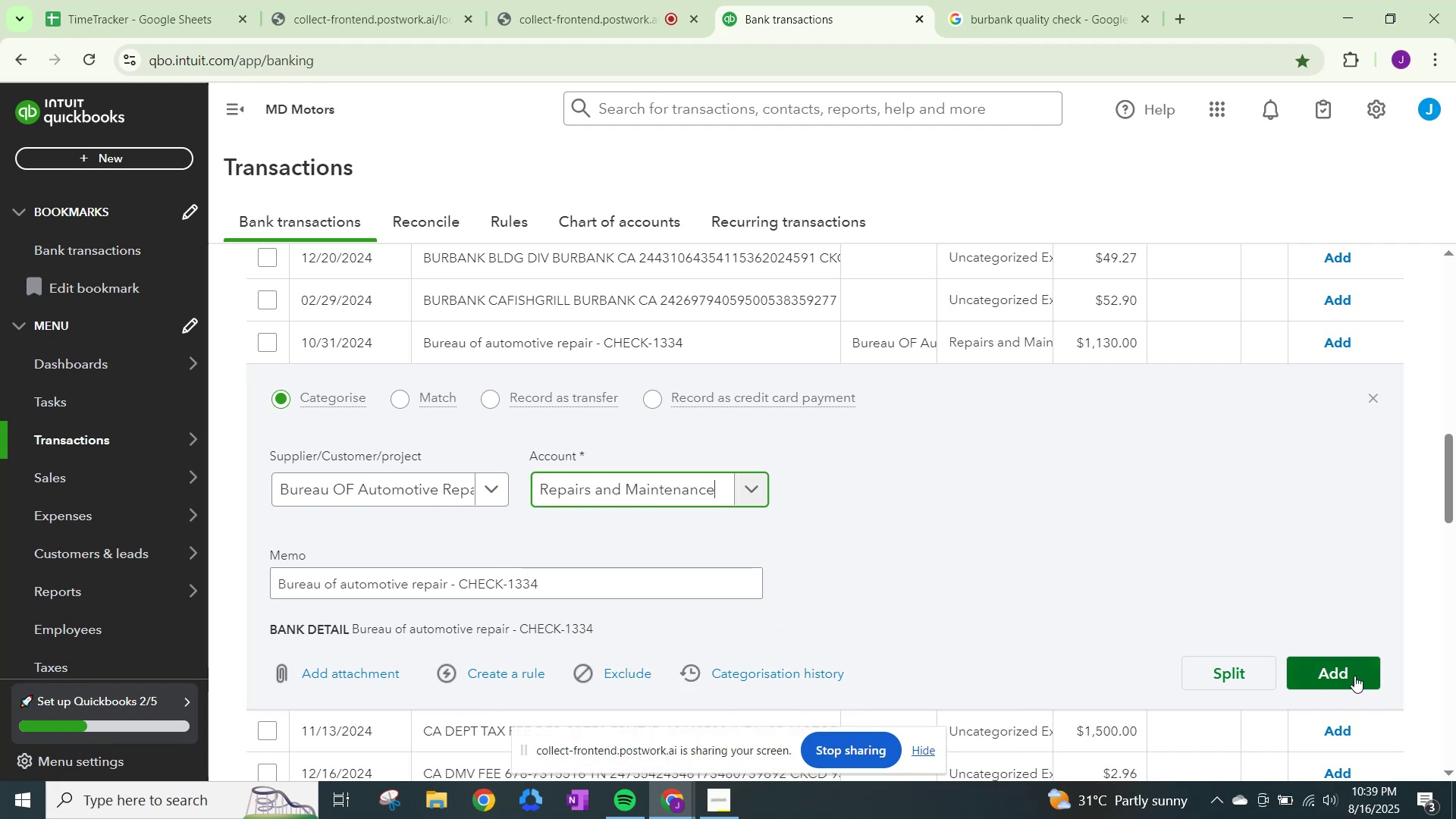 
left_click([1354, 676])
 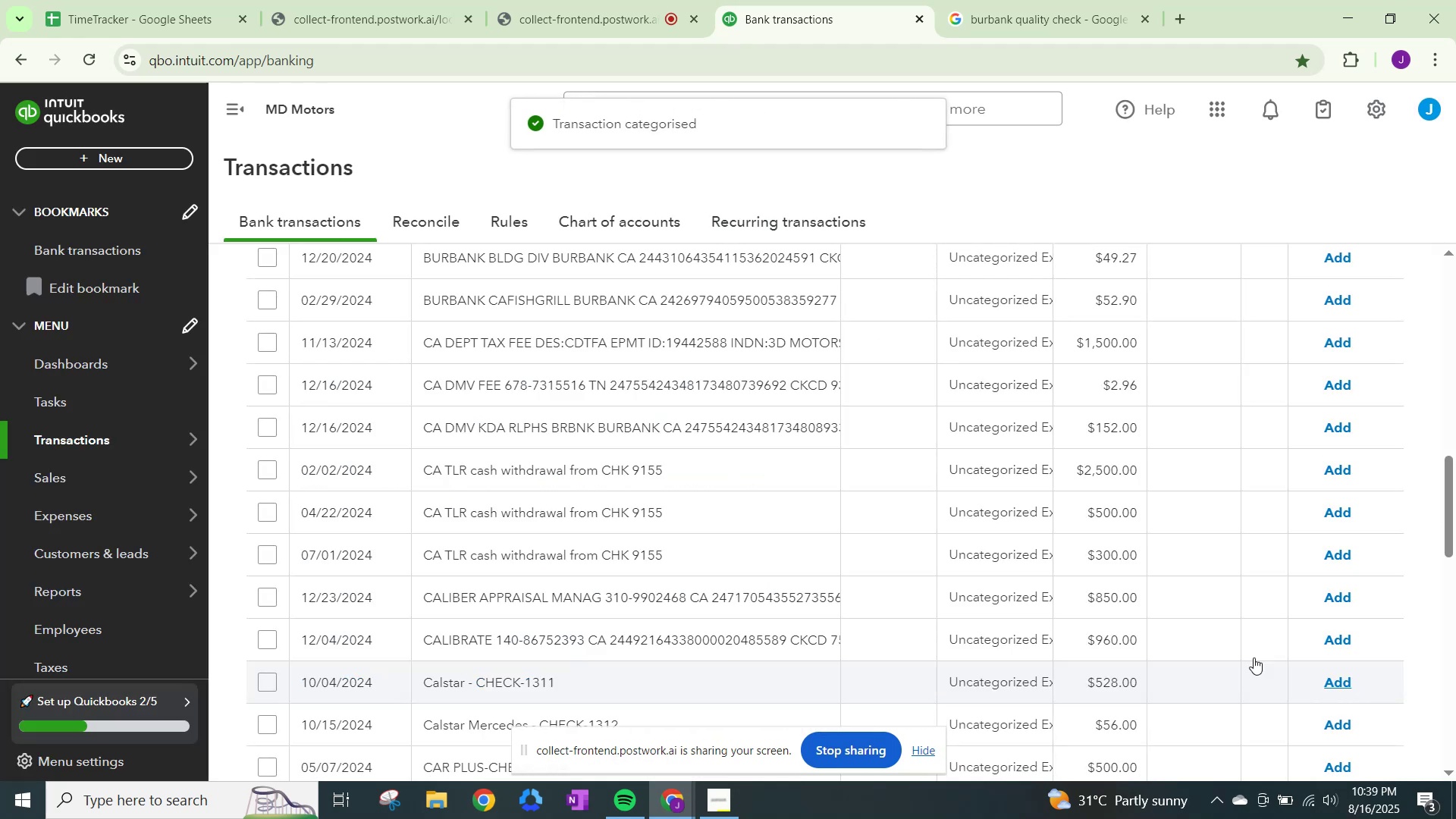 
left_click([595, 0])
 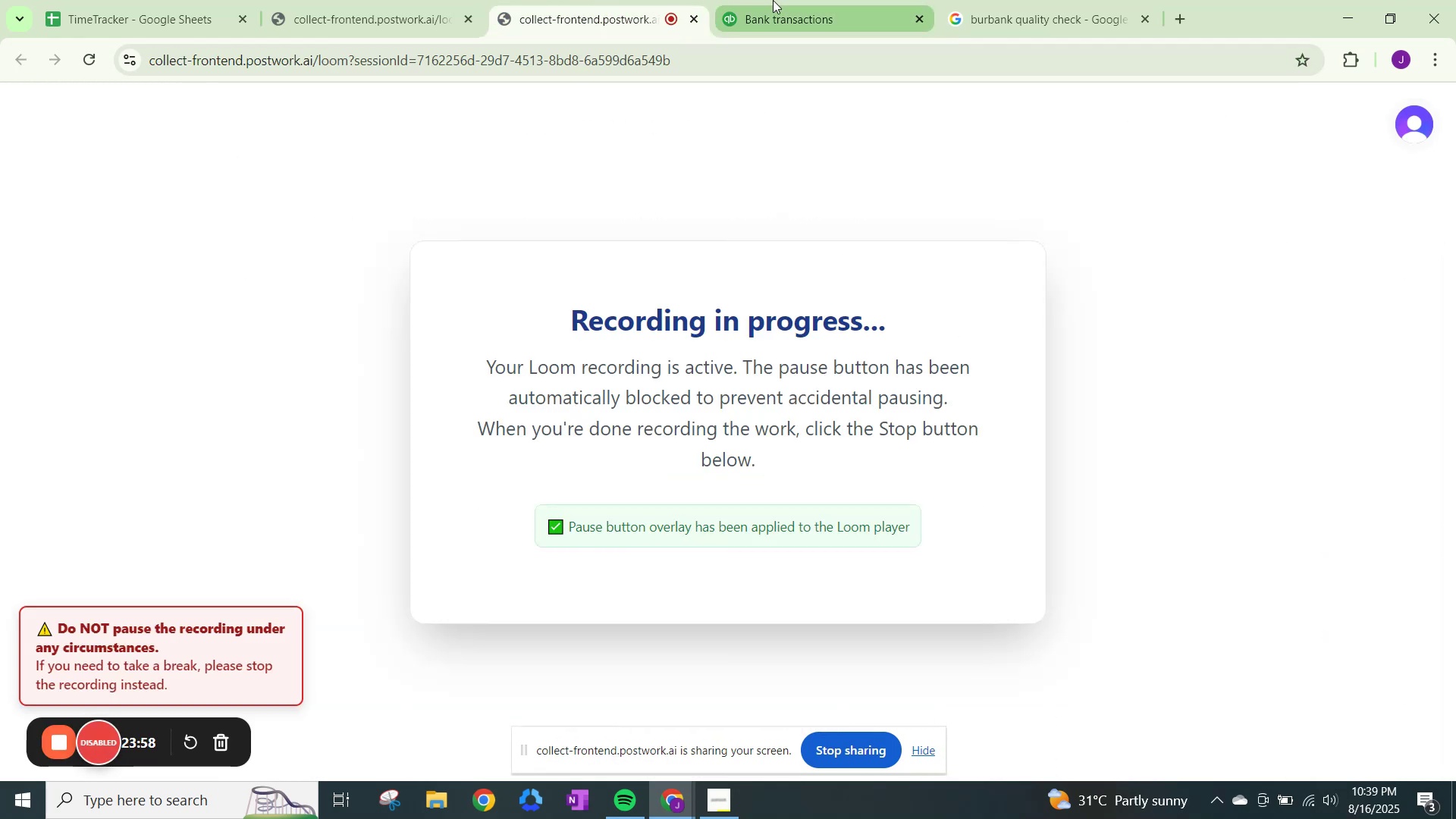 
left_click([773, 0])
 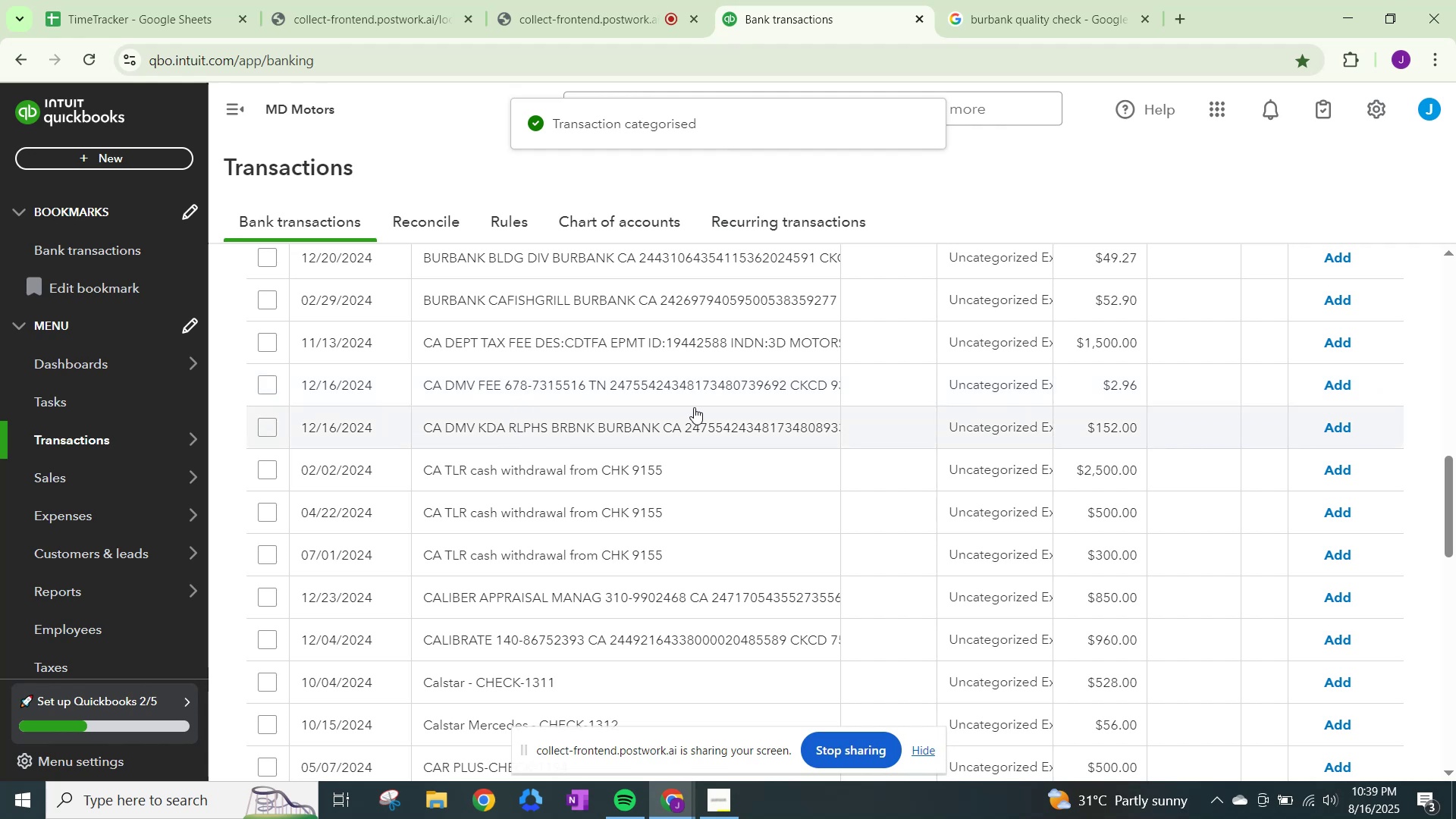 
wait(5.22)
 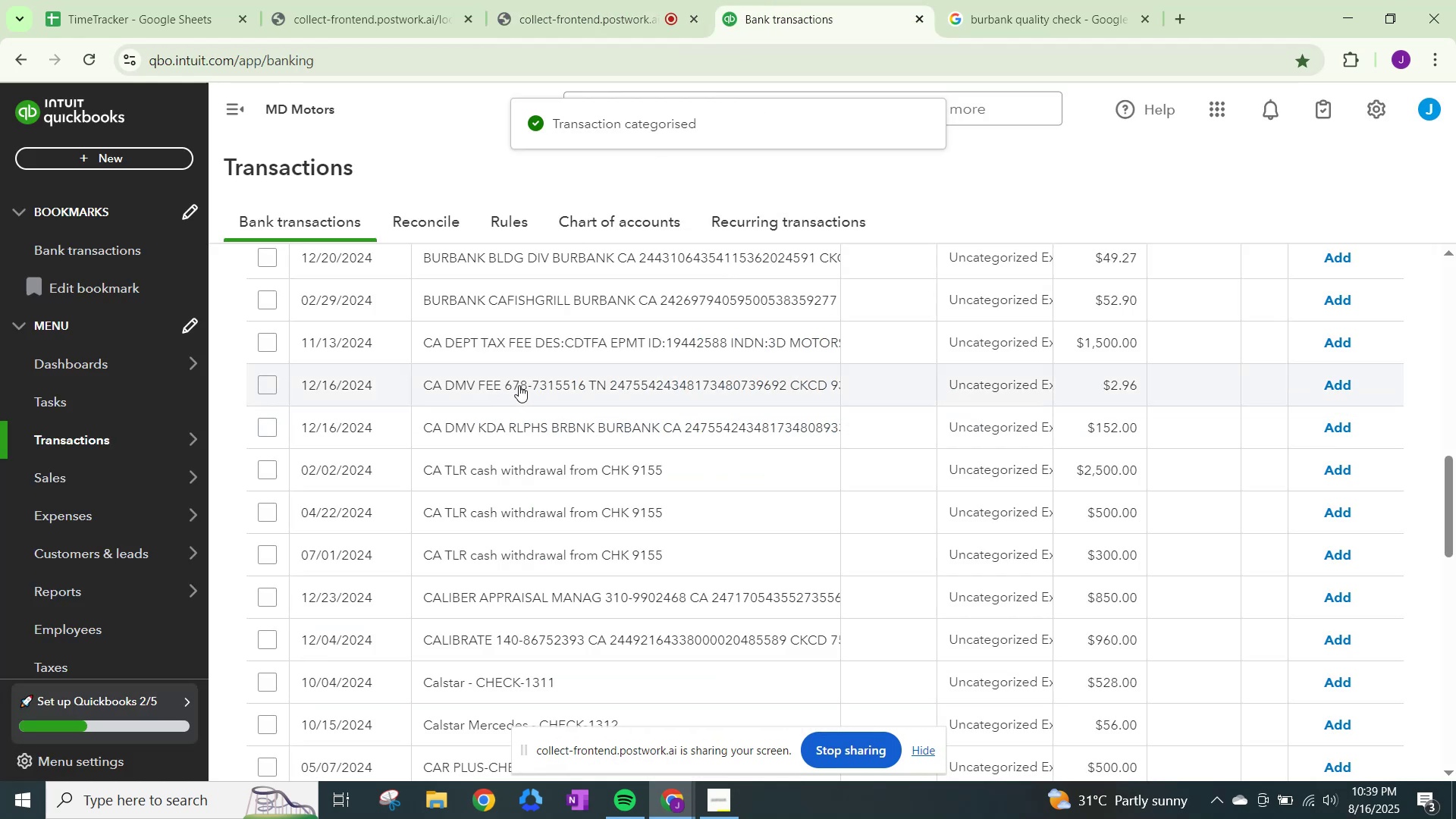 
scroll: coordinate [694, 407], scroll_direction: up, amount: 1.0
 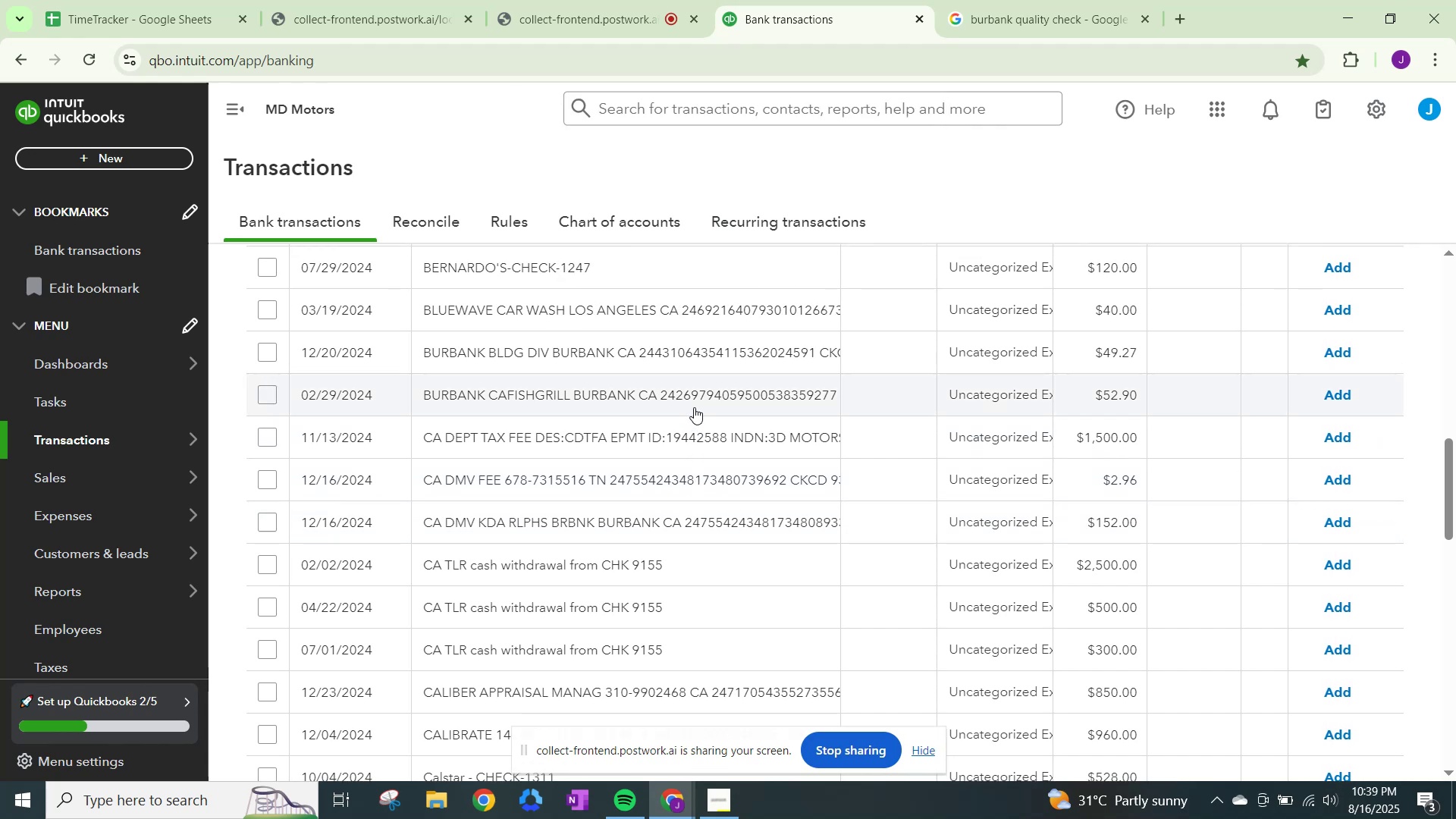 
scroll: coordinate [693, 407], scroll_direction: down, amount: 6.0
 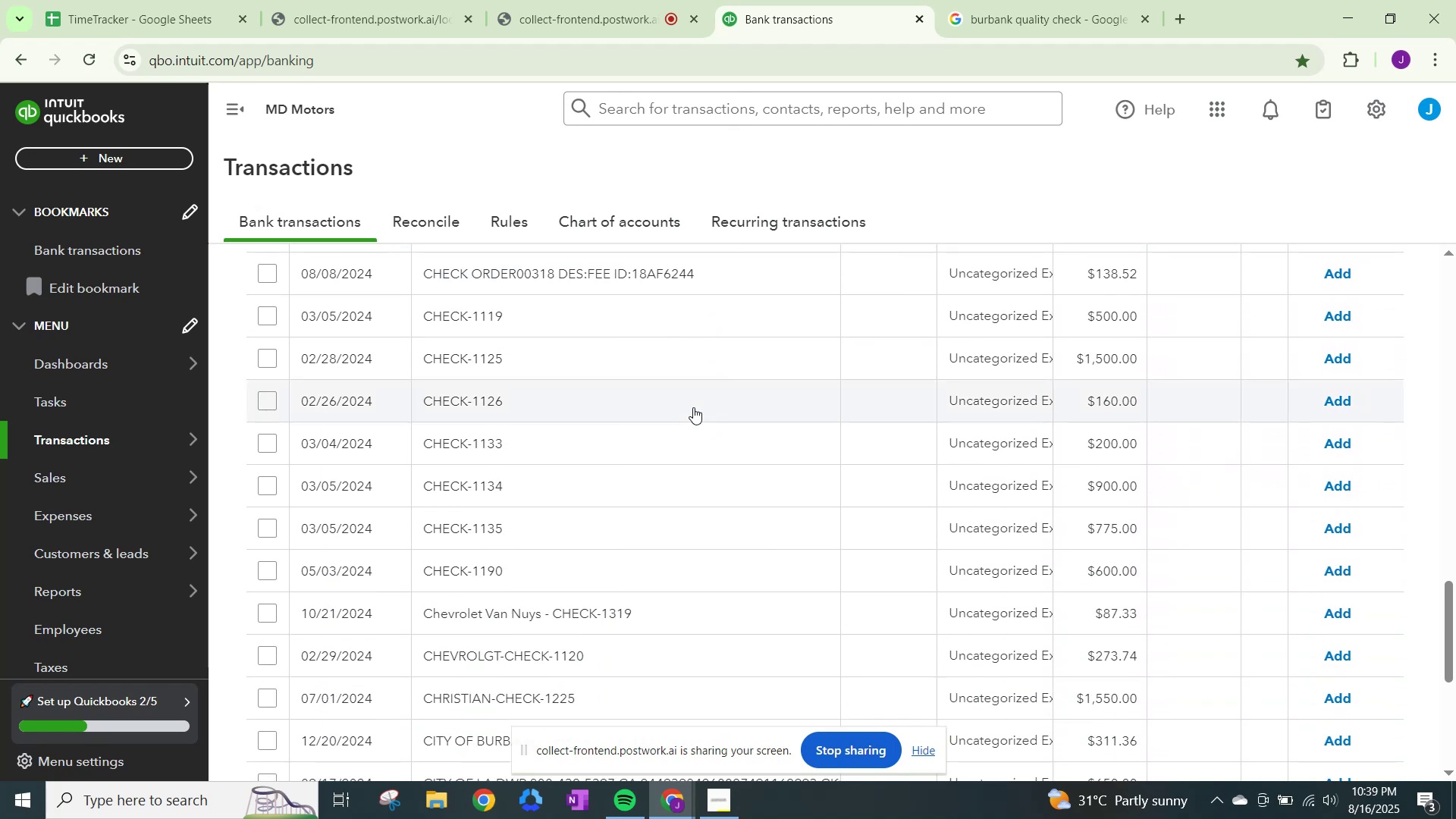 
scroll: coordinate [693, 407], scroll_direction: up, amount: 1.0
 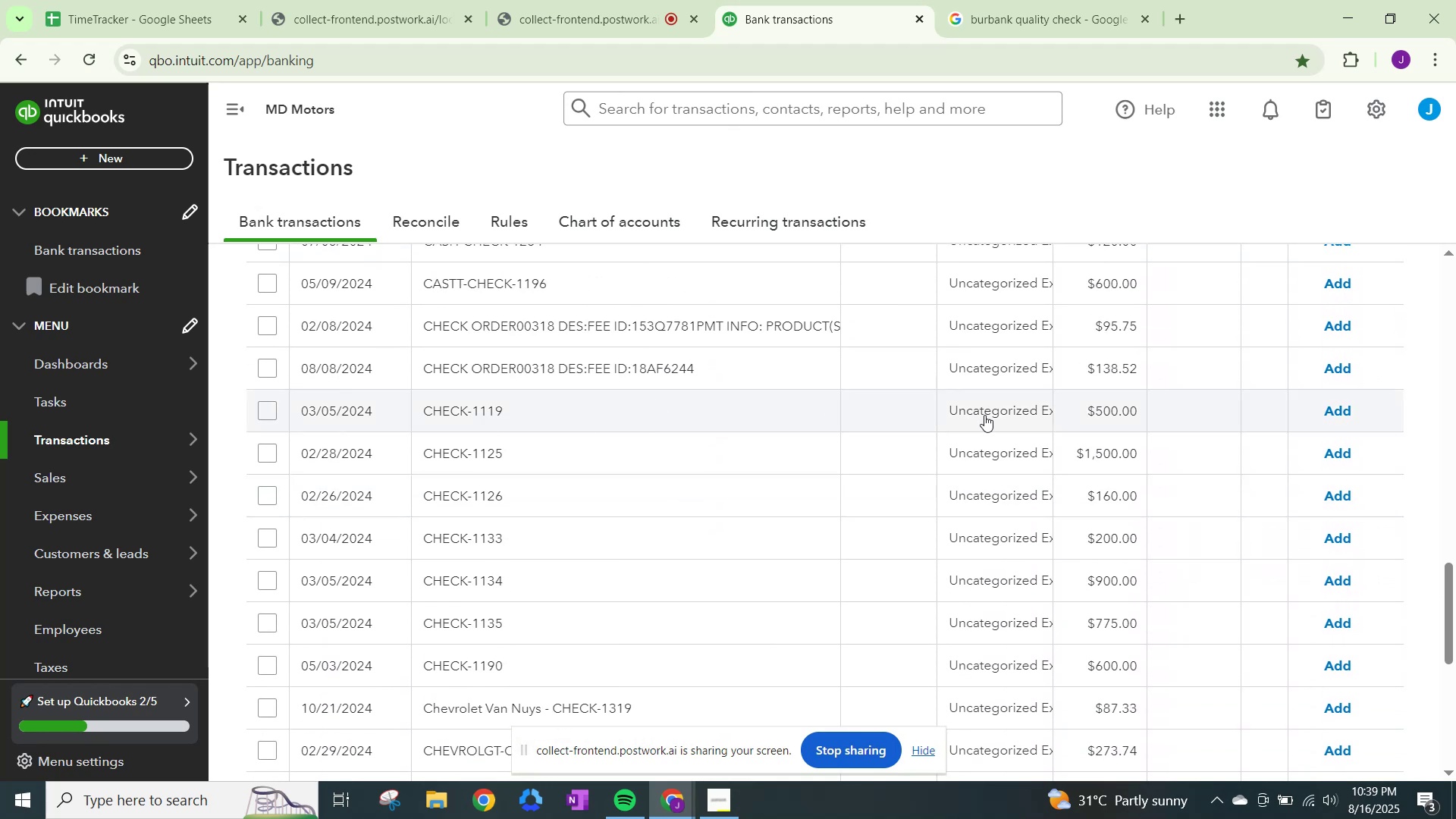 
left_click([984, 415])
 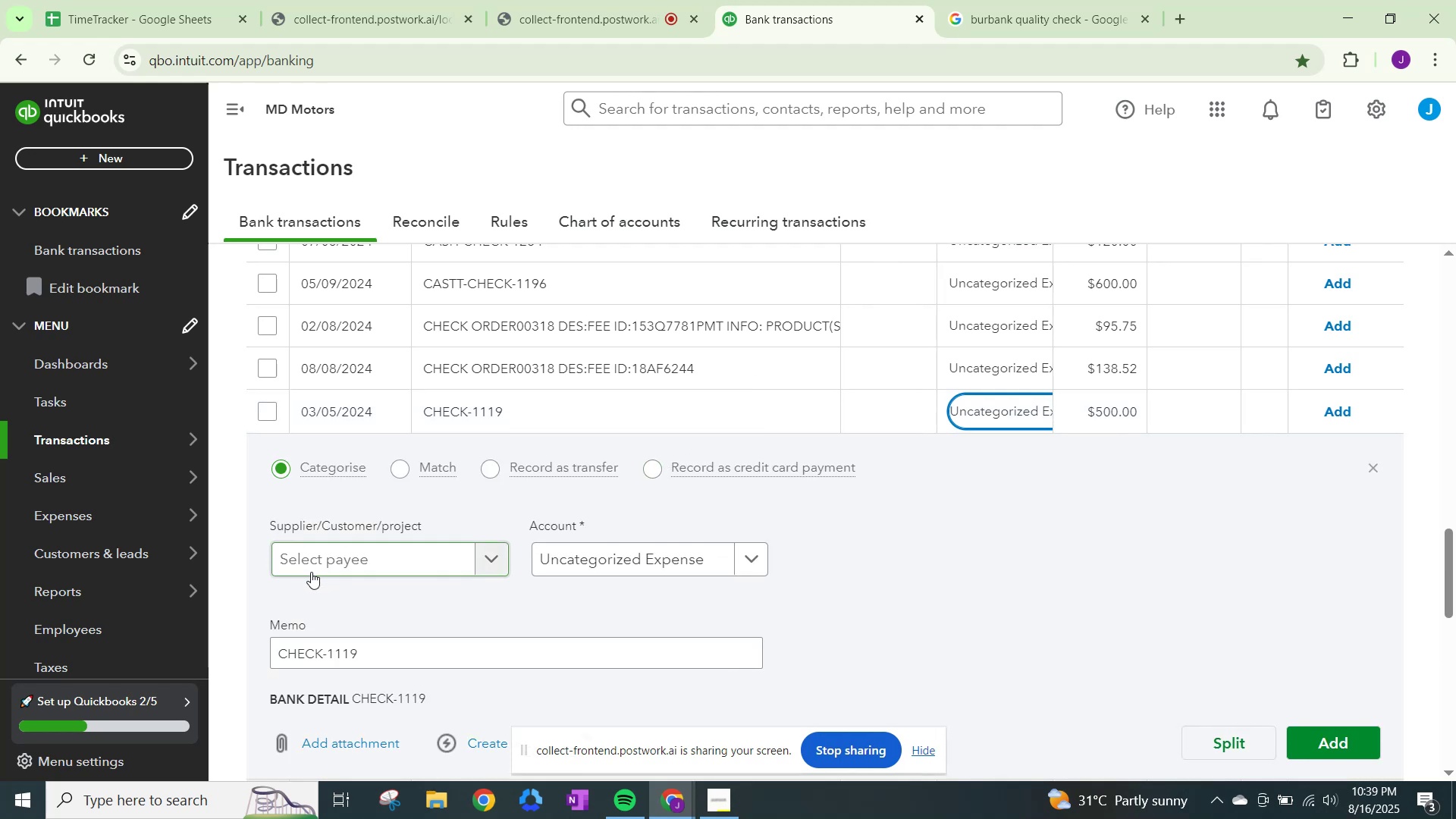 
left_click([331, 564])
 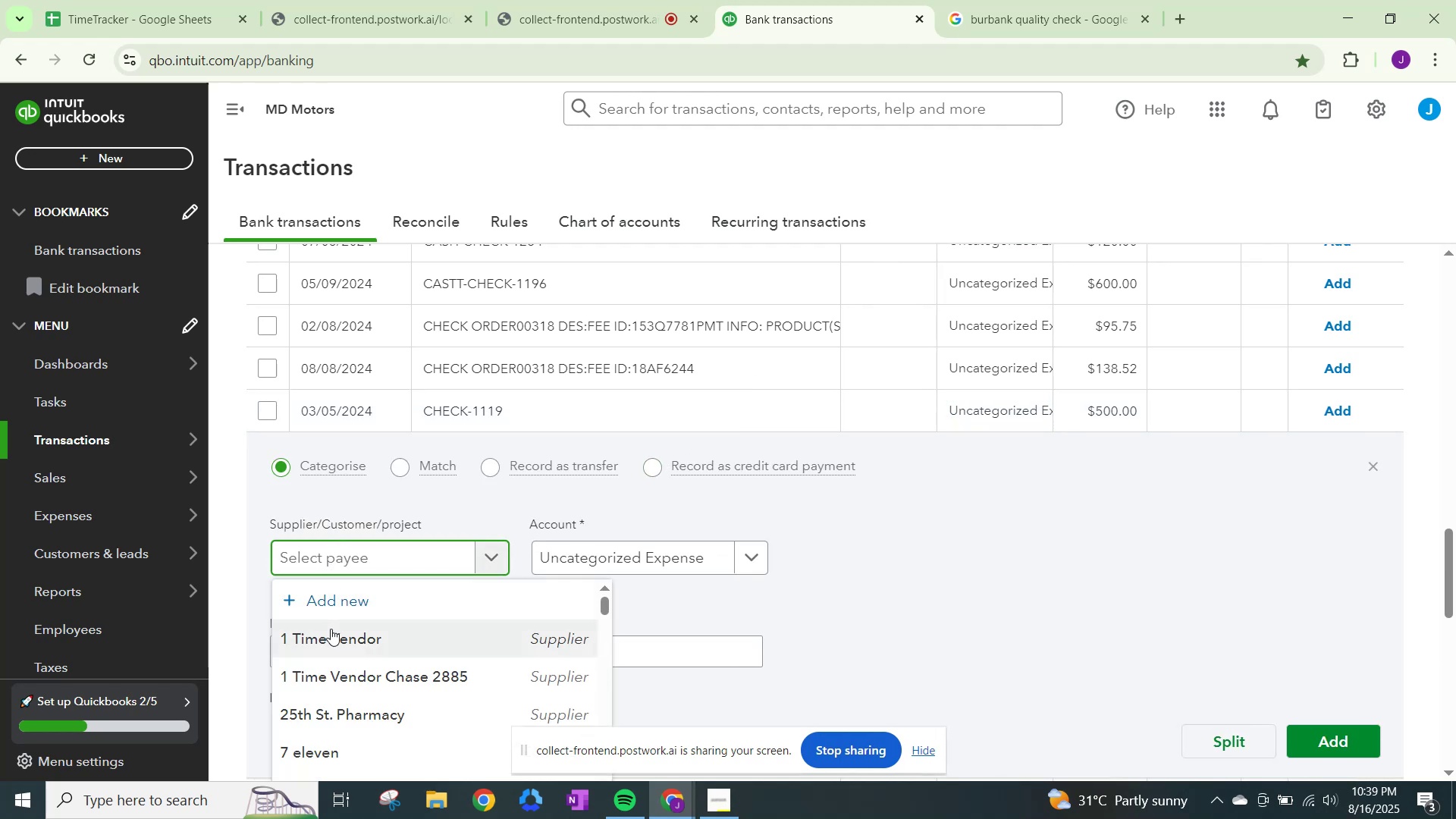 
left_click([332, 631])
 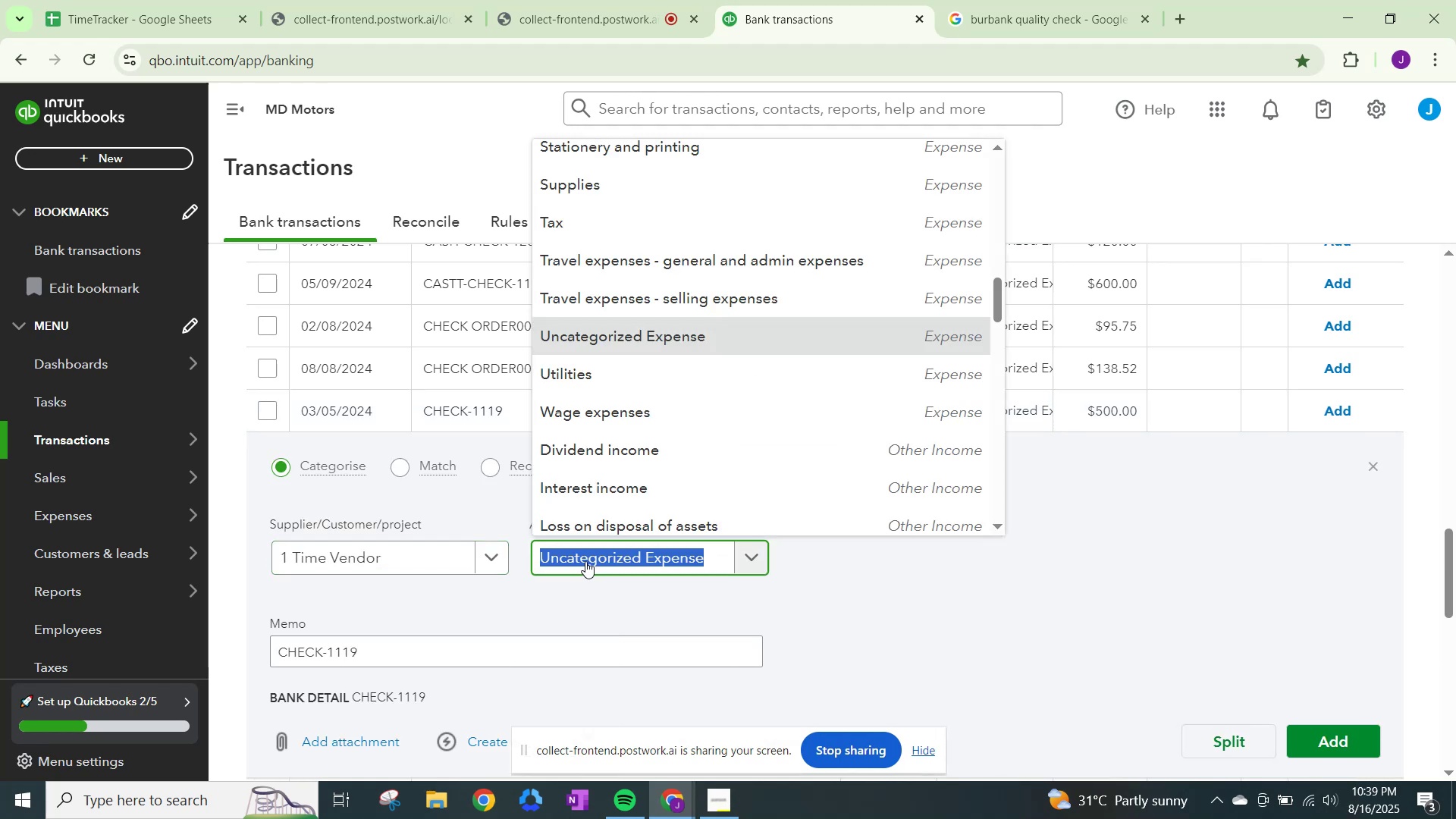 
type(other)
 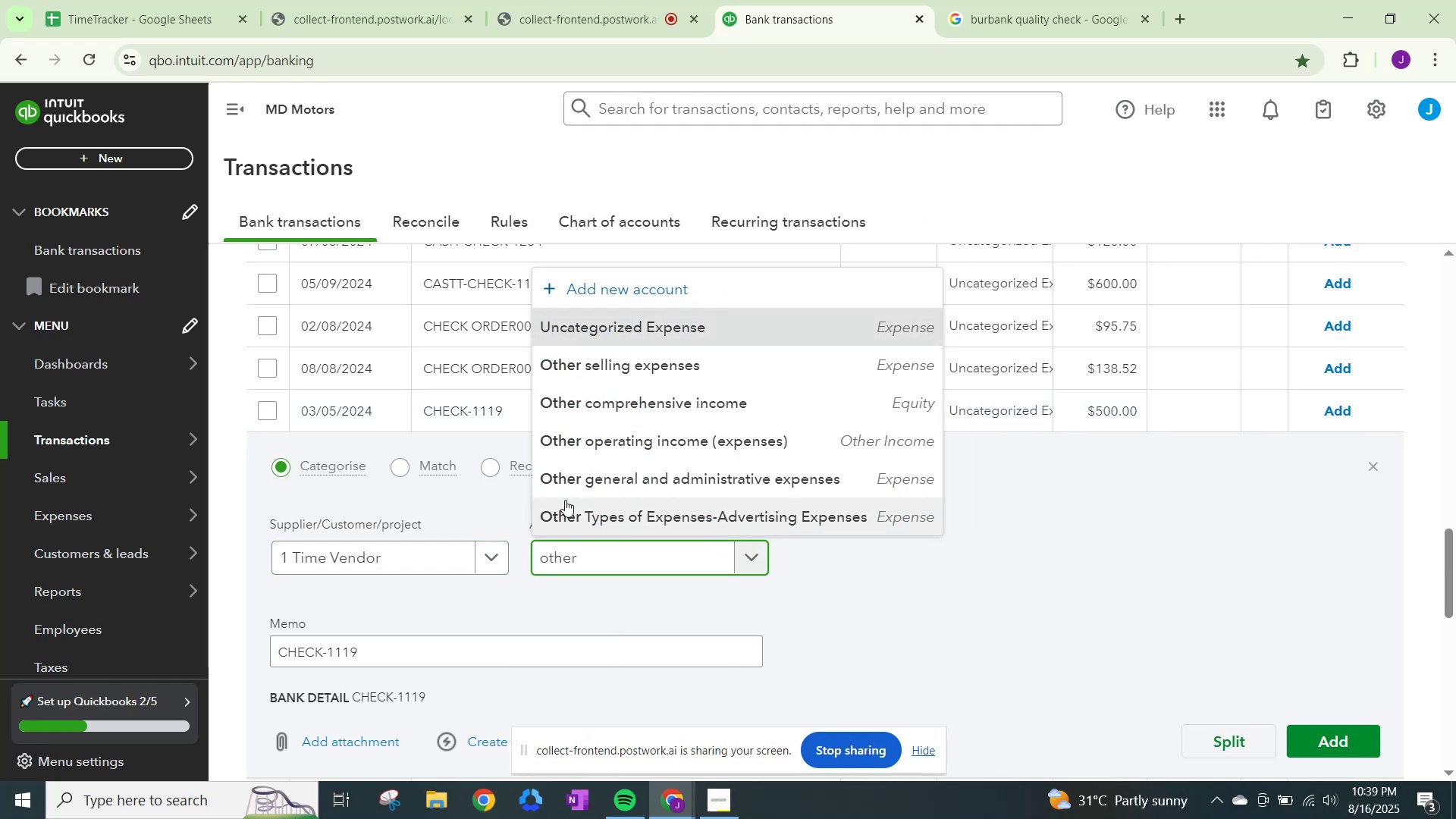 
left_click([585, 484])
 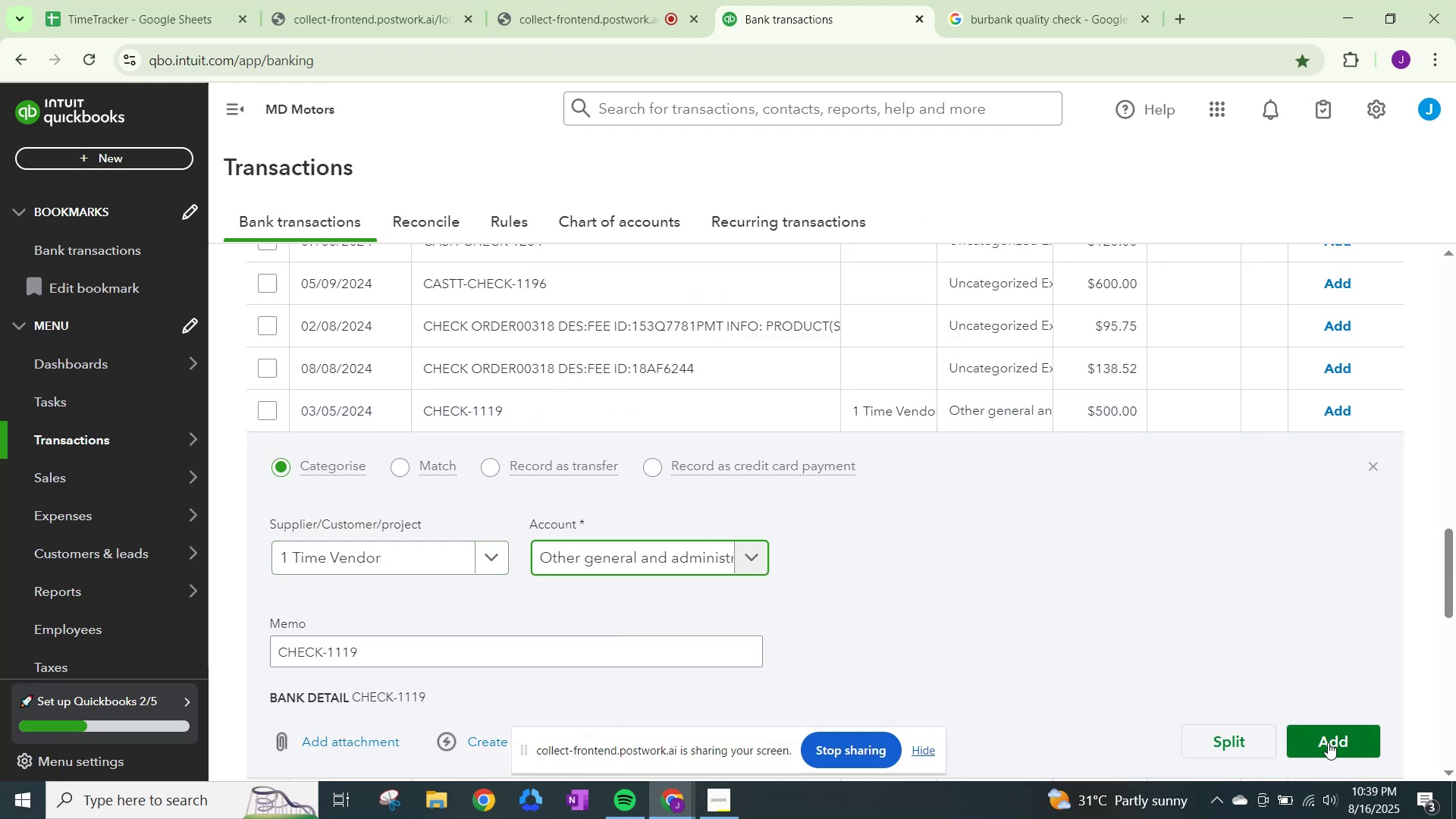 
left_click([1329, 742])
 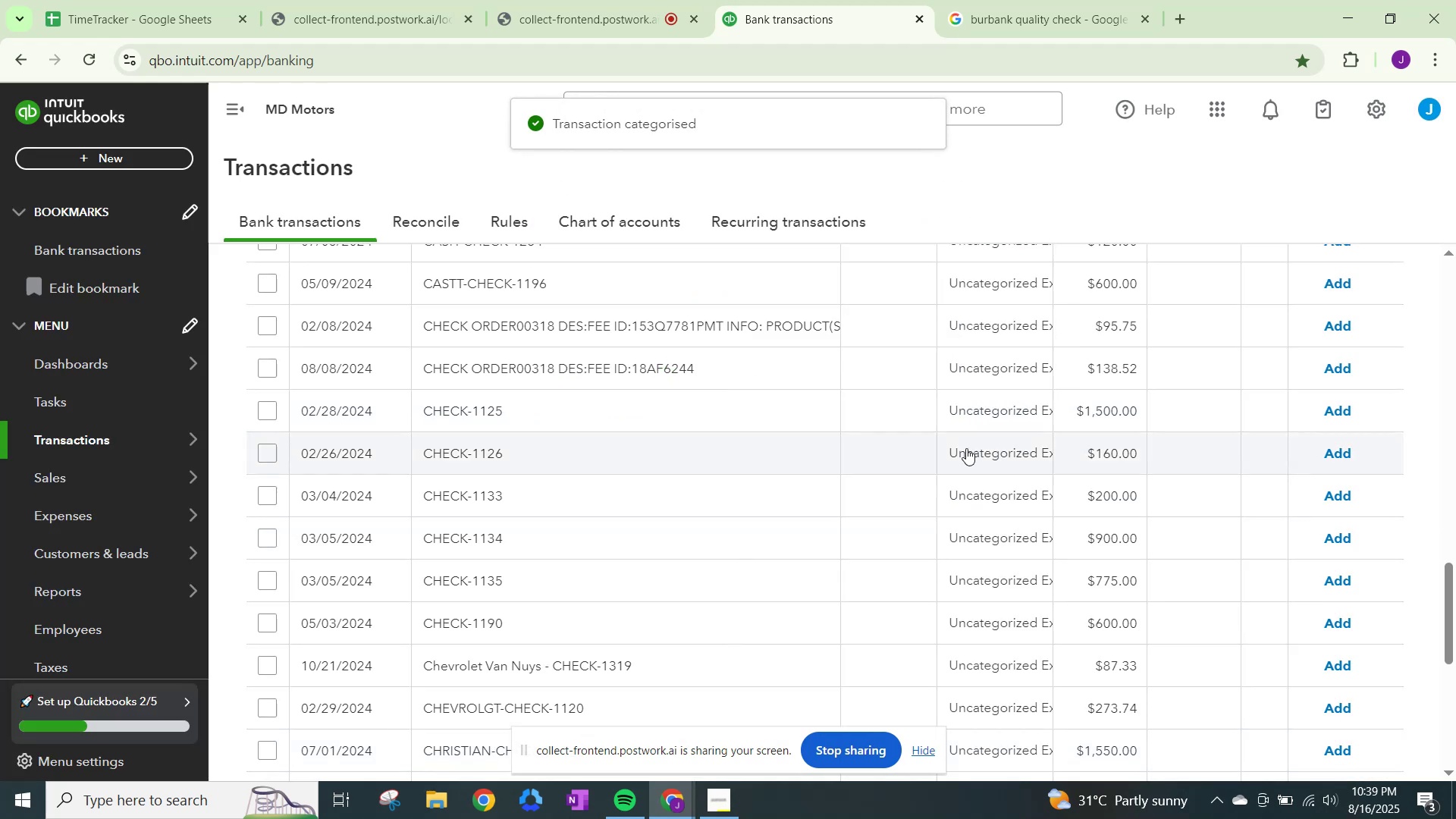 
left_click([971, 402])
 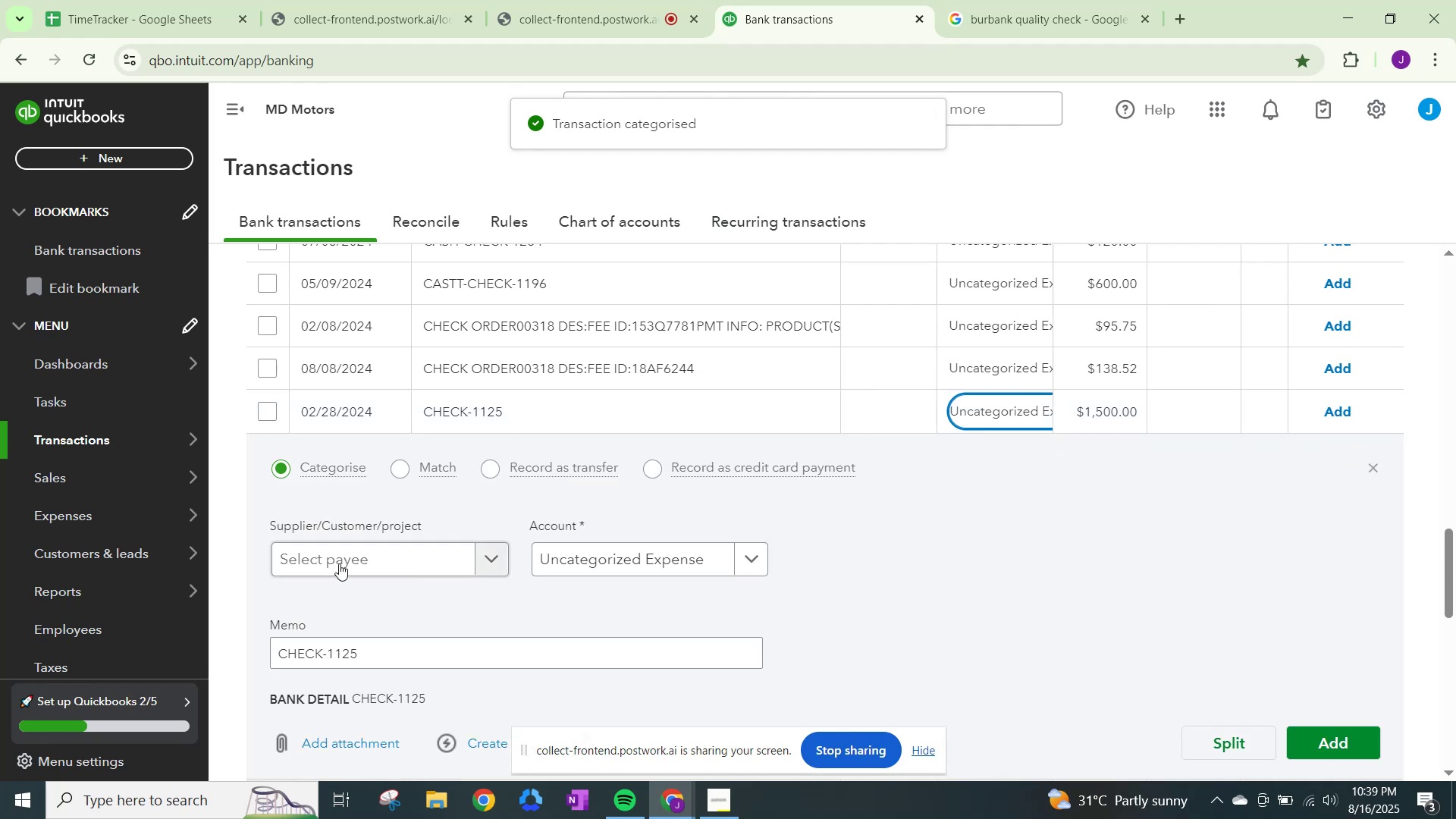 
left_click([340, 560])
 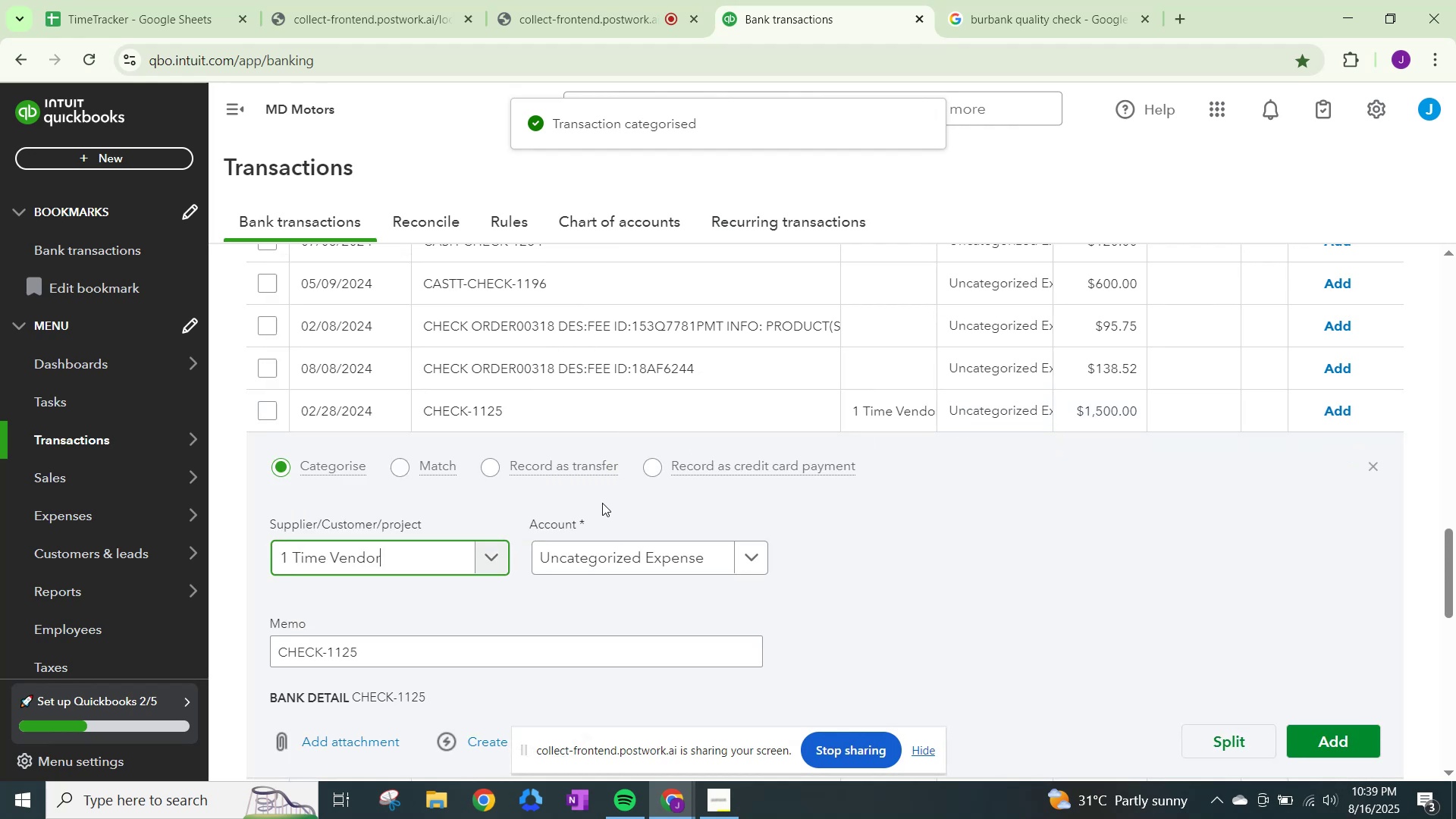 
left_click([632, 555])
 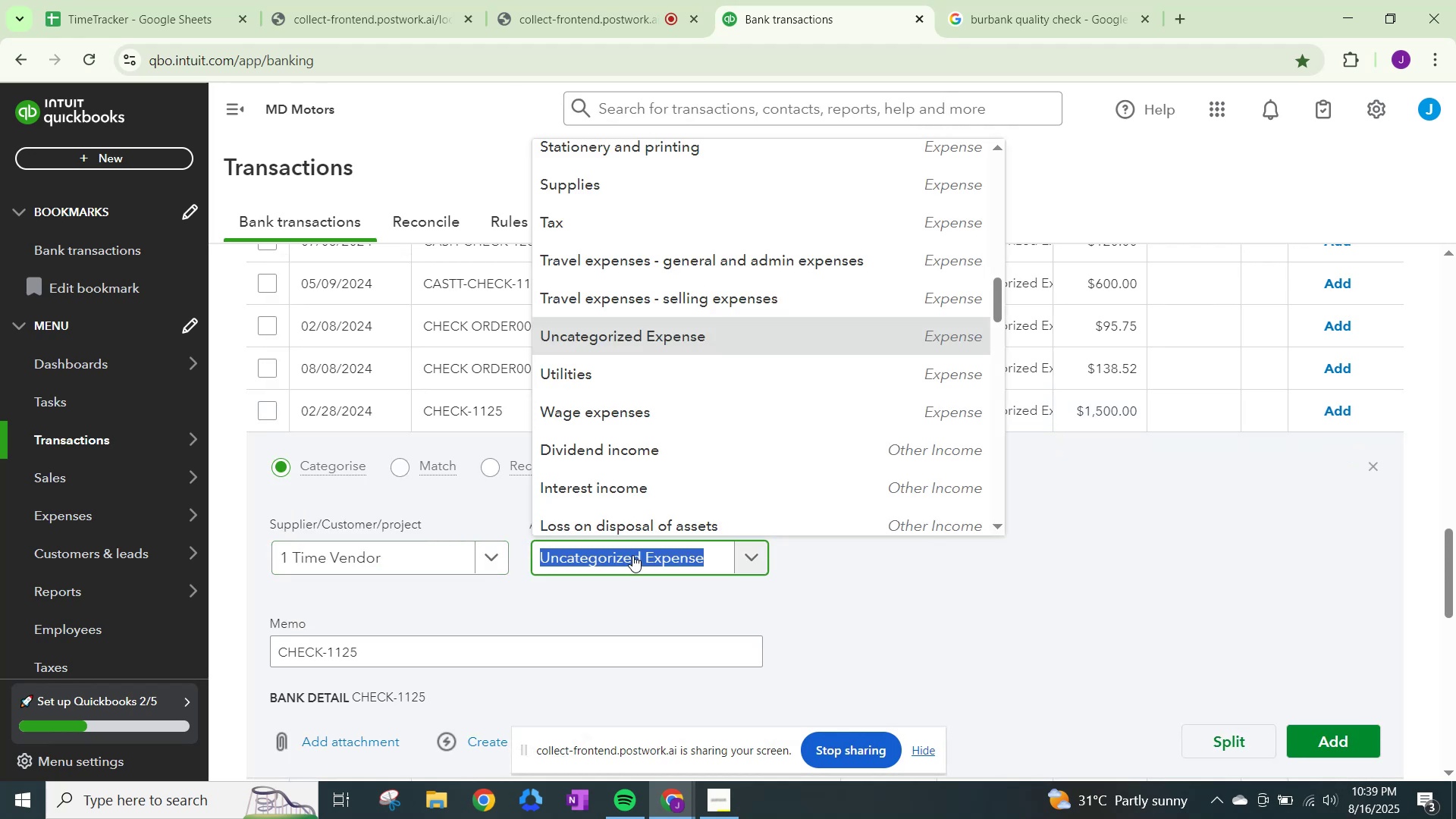 
type(other)
 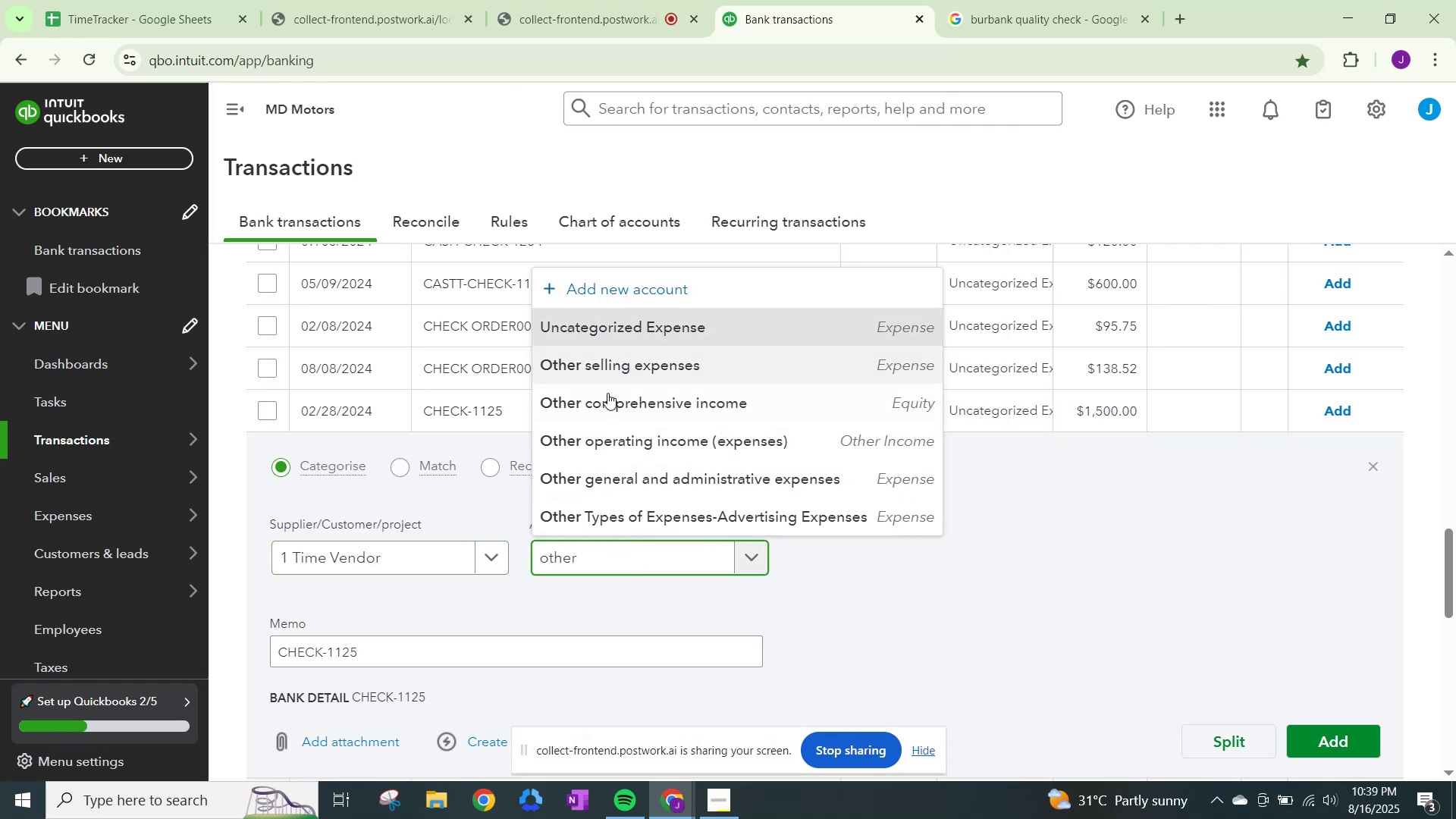 
left_click([613, 475])
 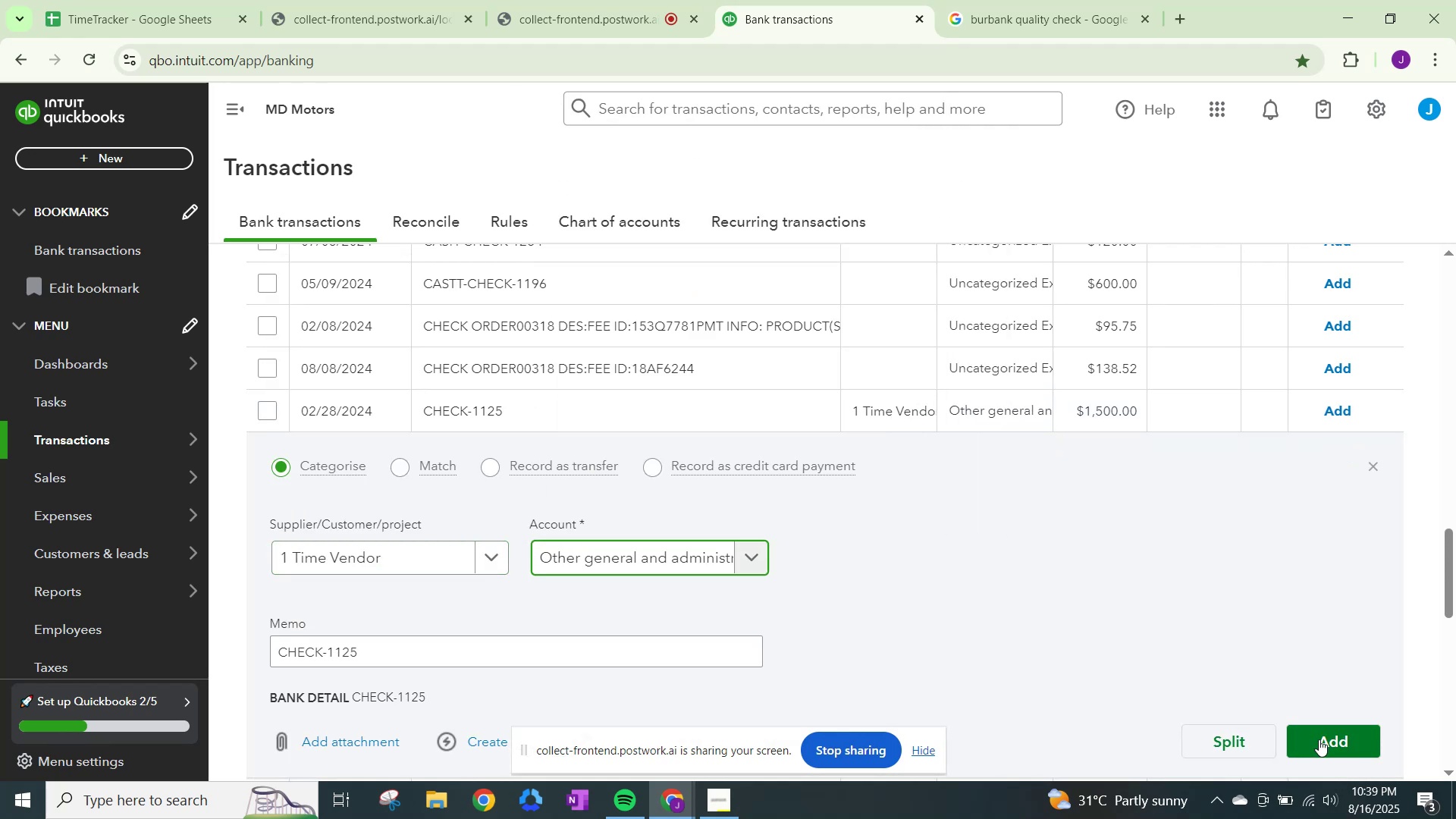 
left_click([1319, 739])
 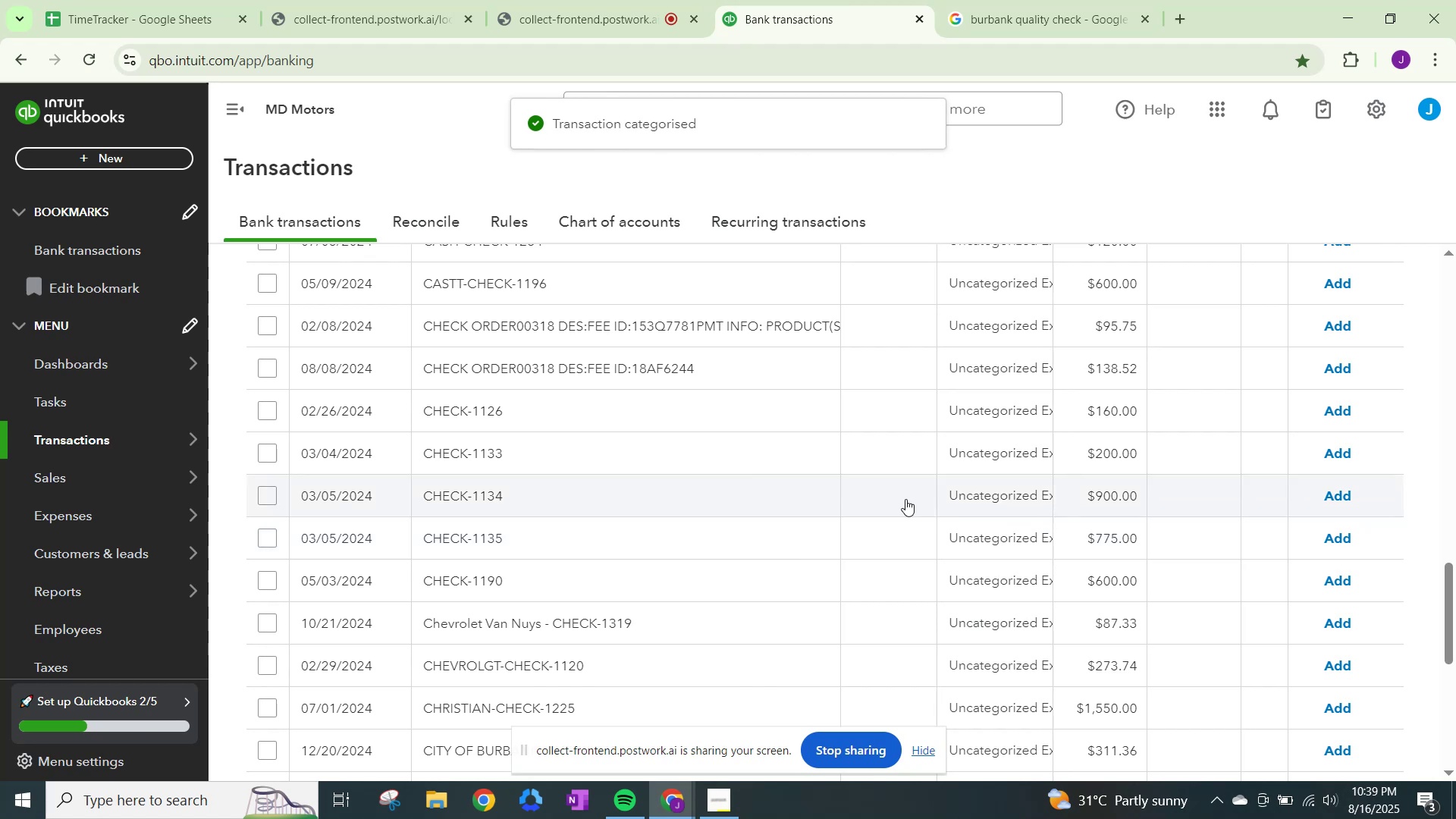 
left_click([1003, 402])
 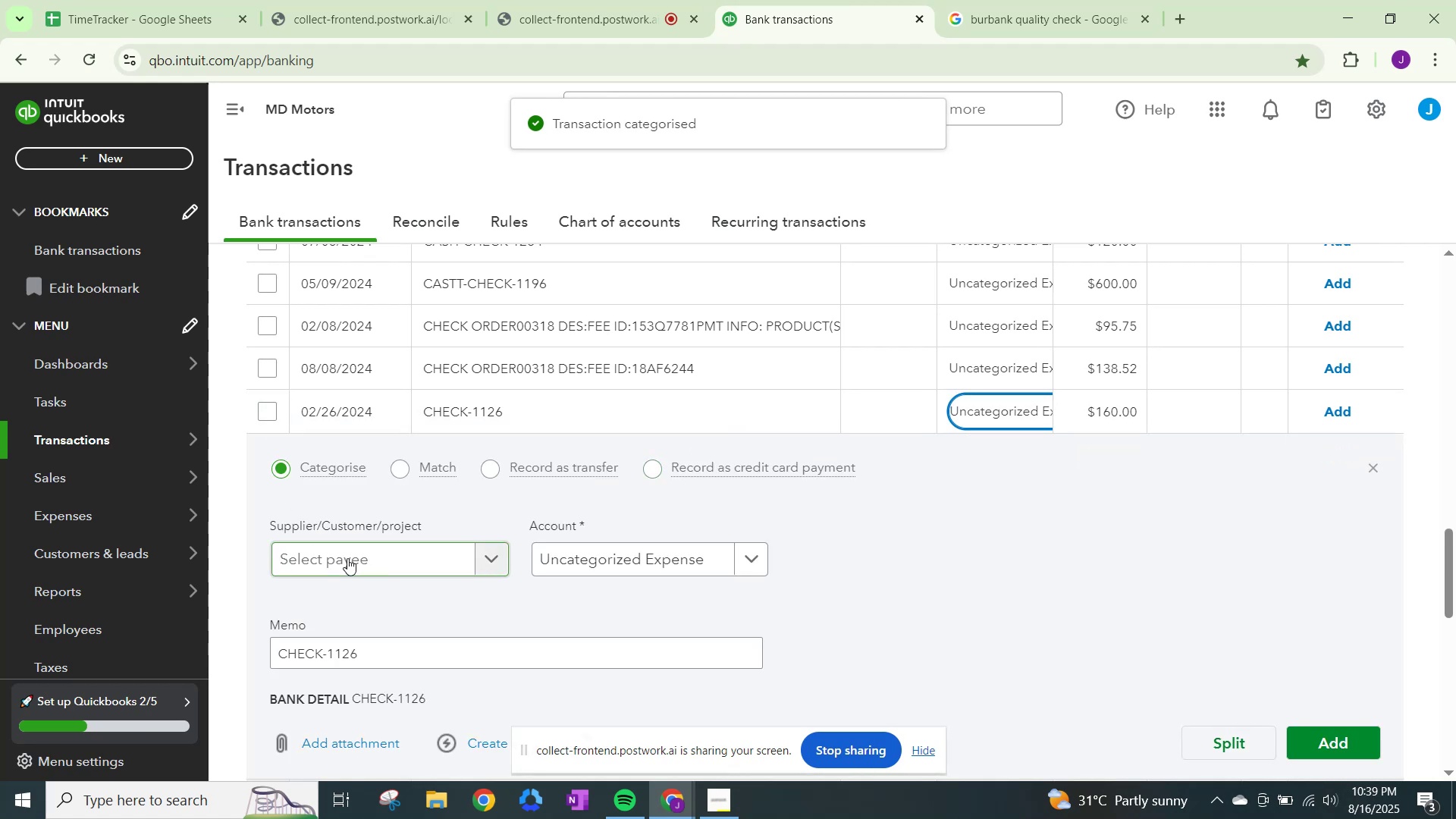 
left_click([348, 558])
 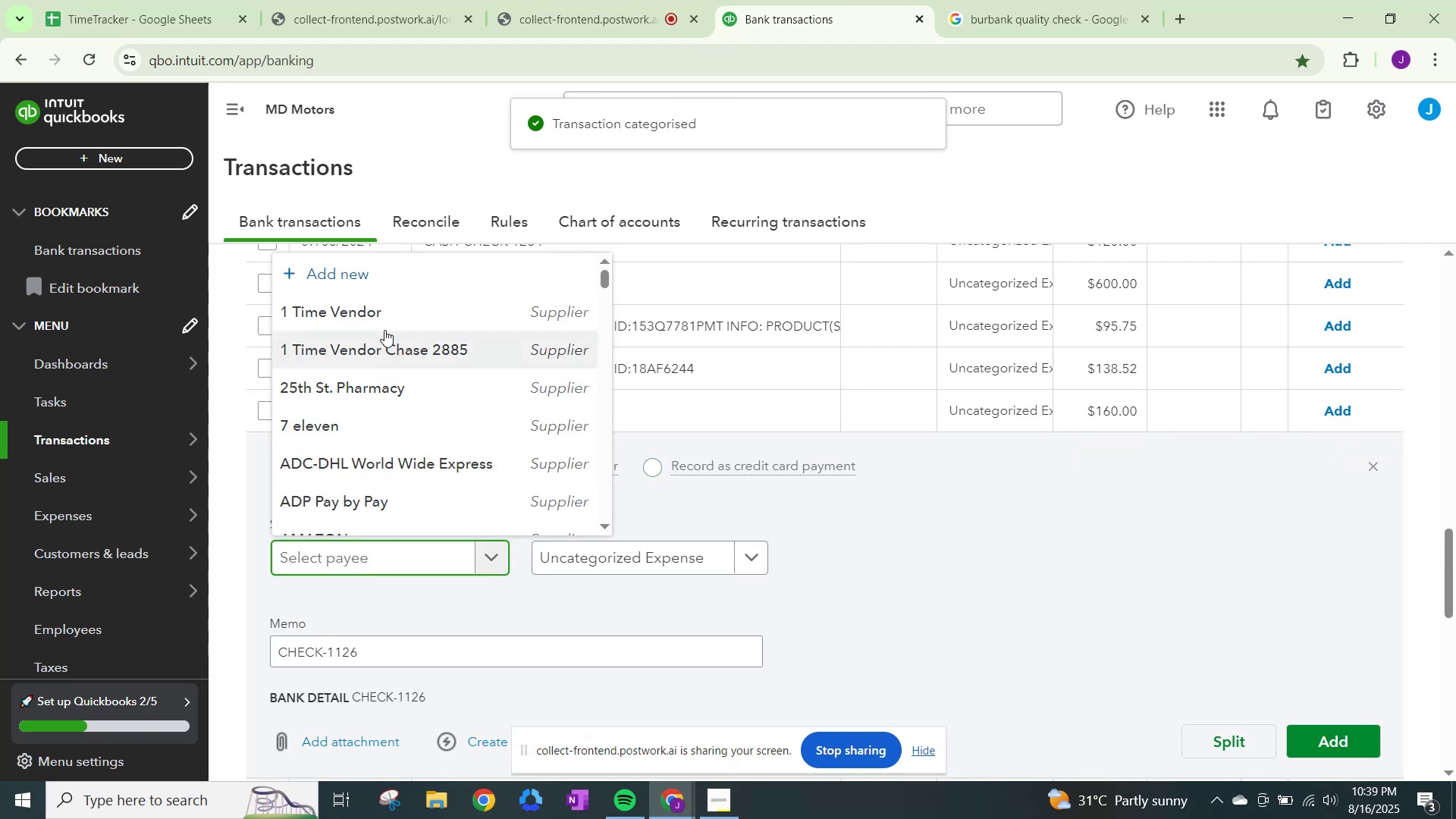 
left_click([383, 315])
 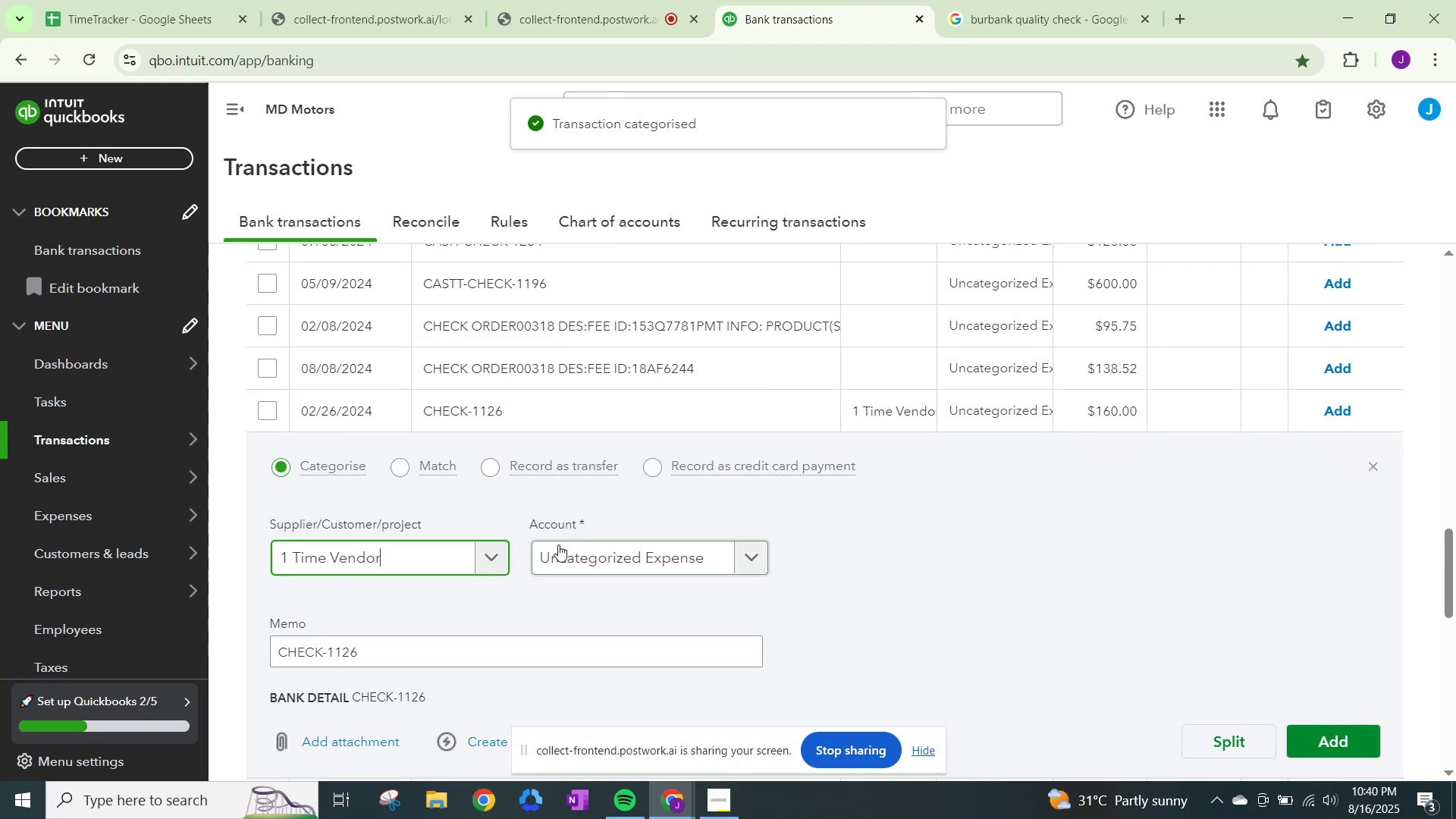 
left_click([559, 544])
 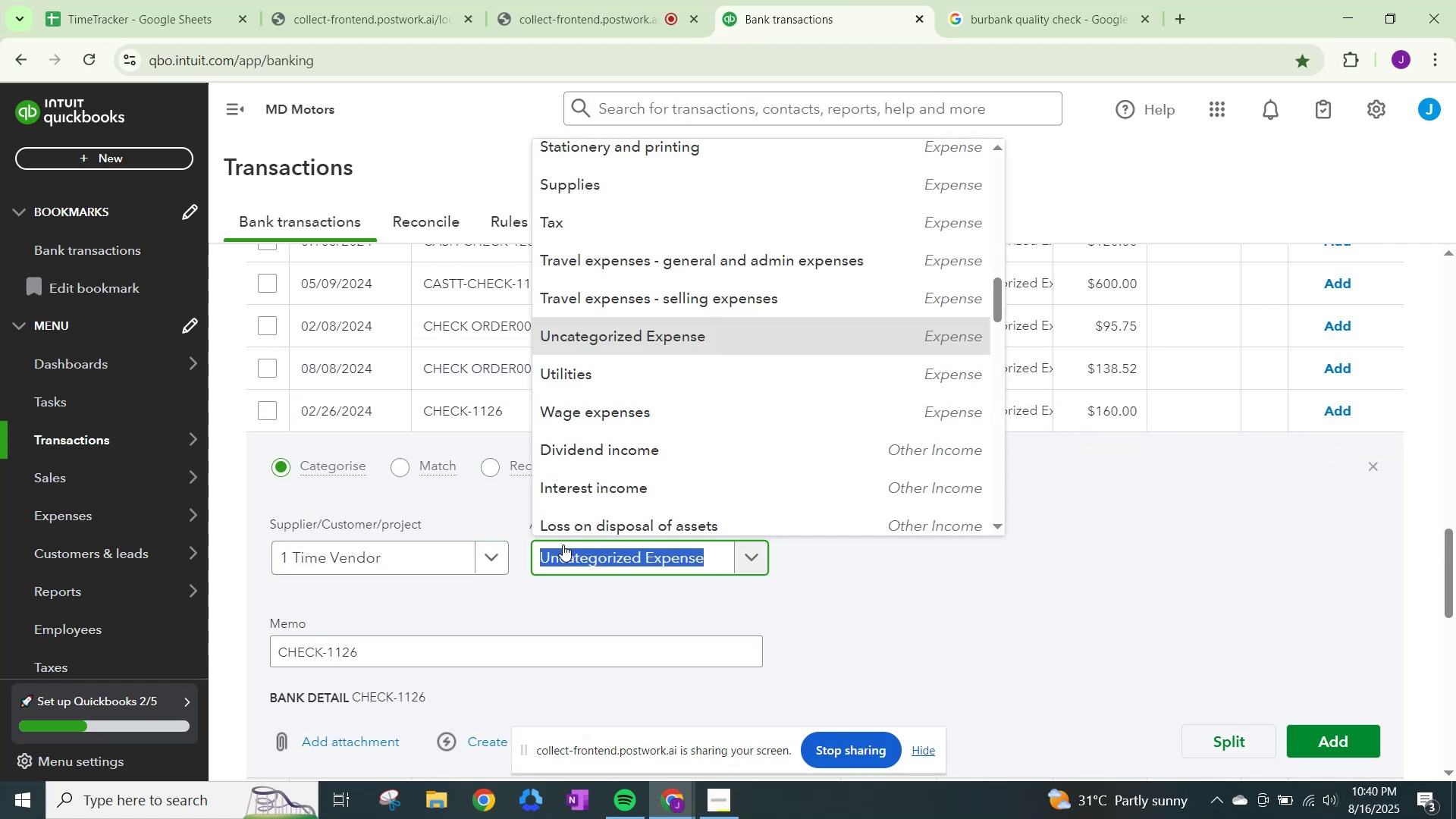 
type(other)
 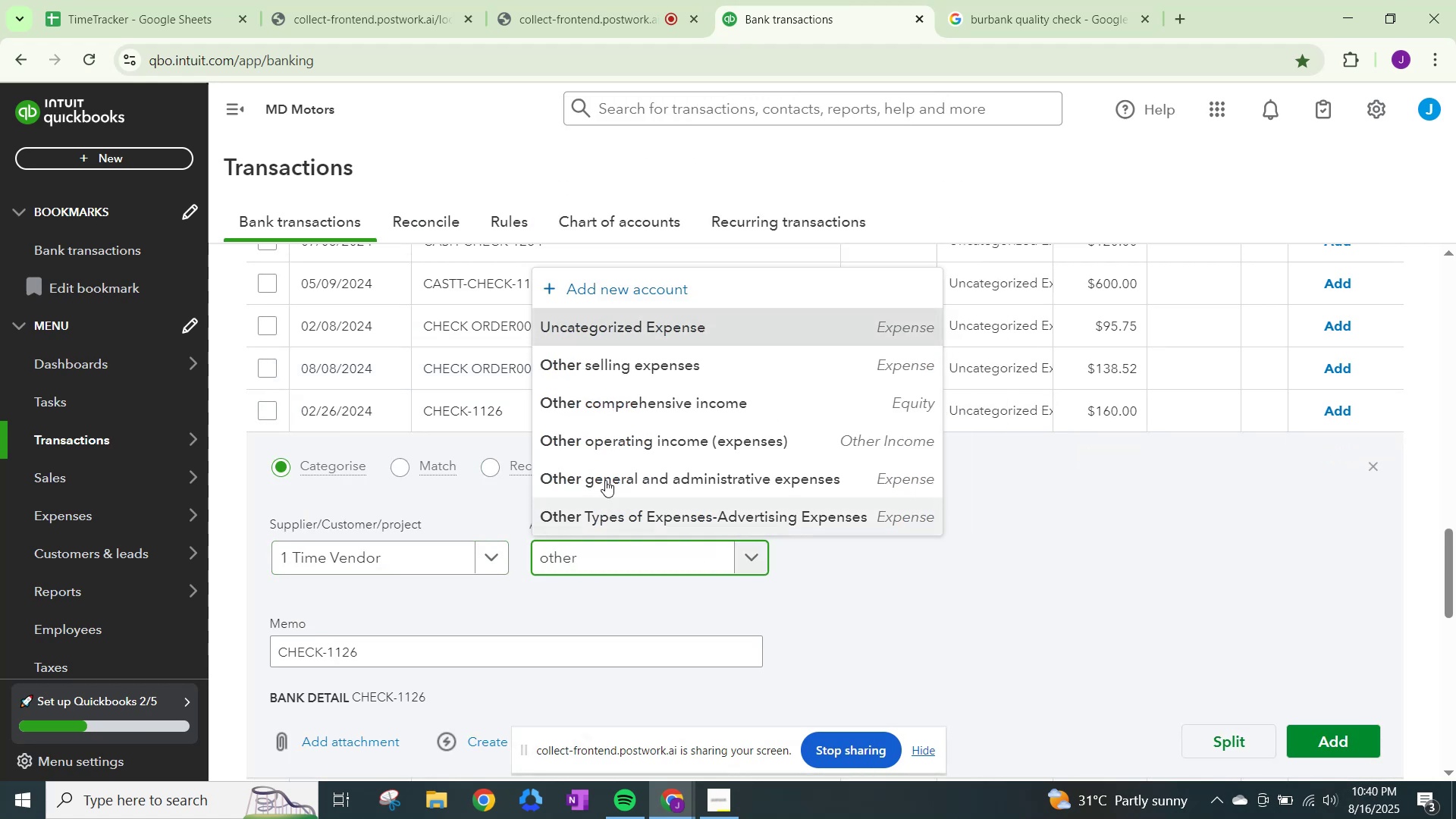 
left_click([605, 460])
 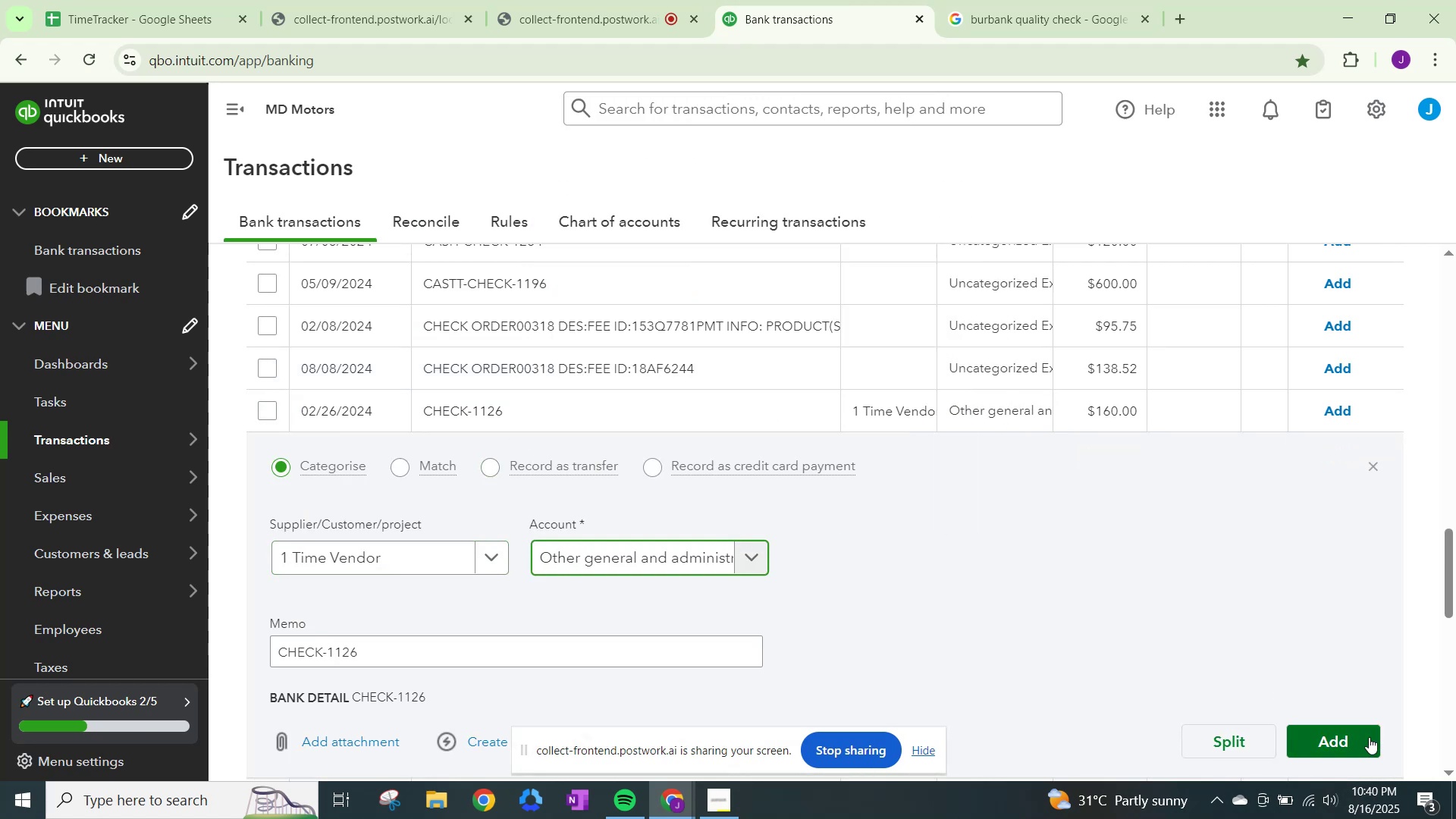 
left_click([1351, 735])
 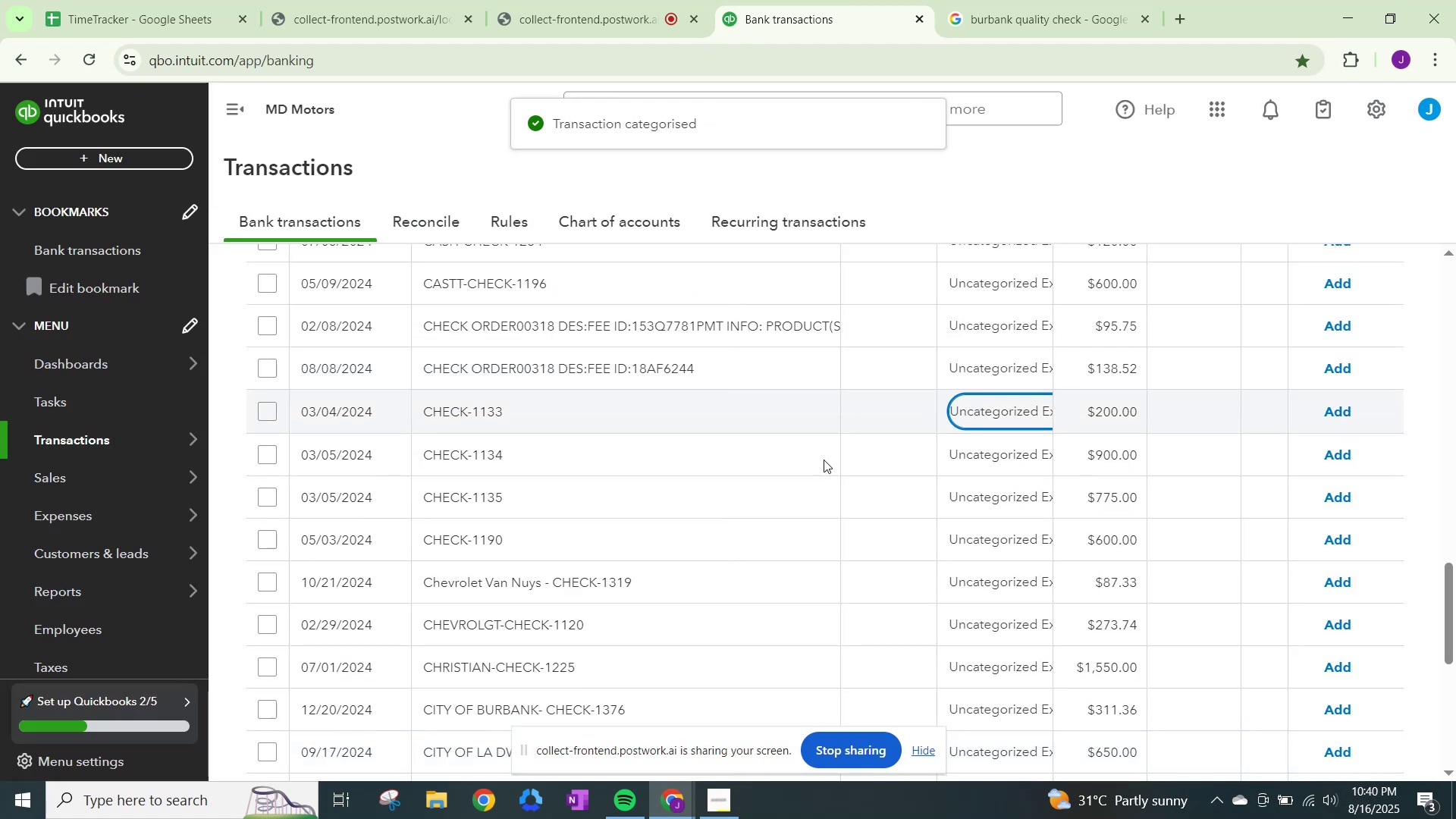 
left_click([368, 546])
 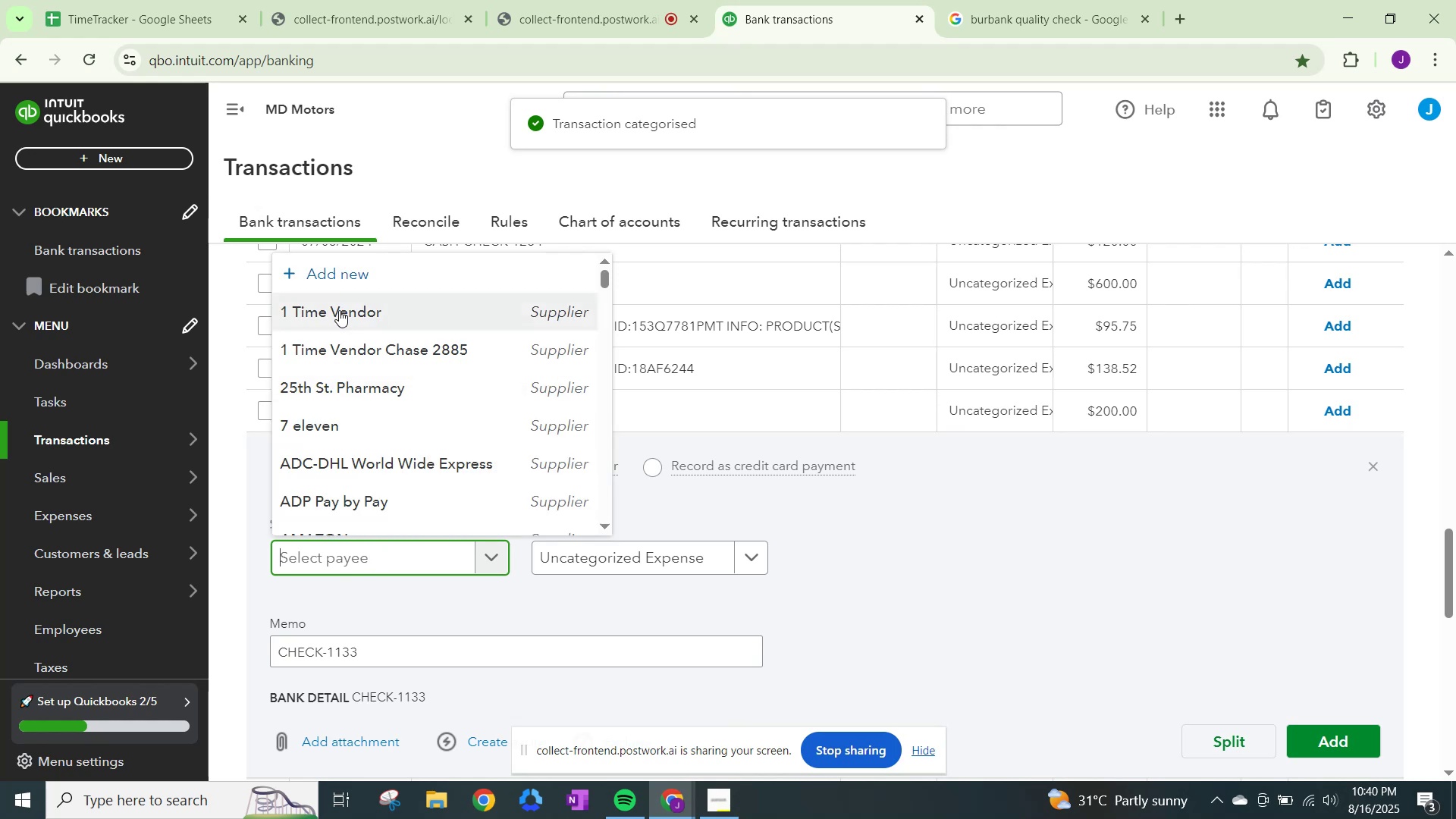 
left_click([339, 310])
 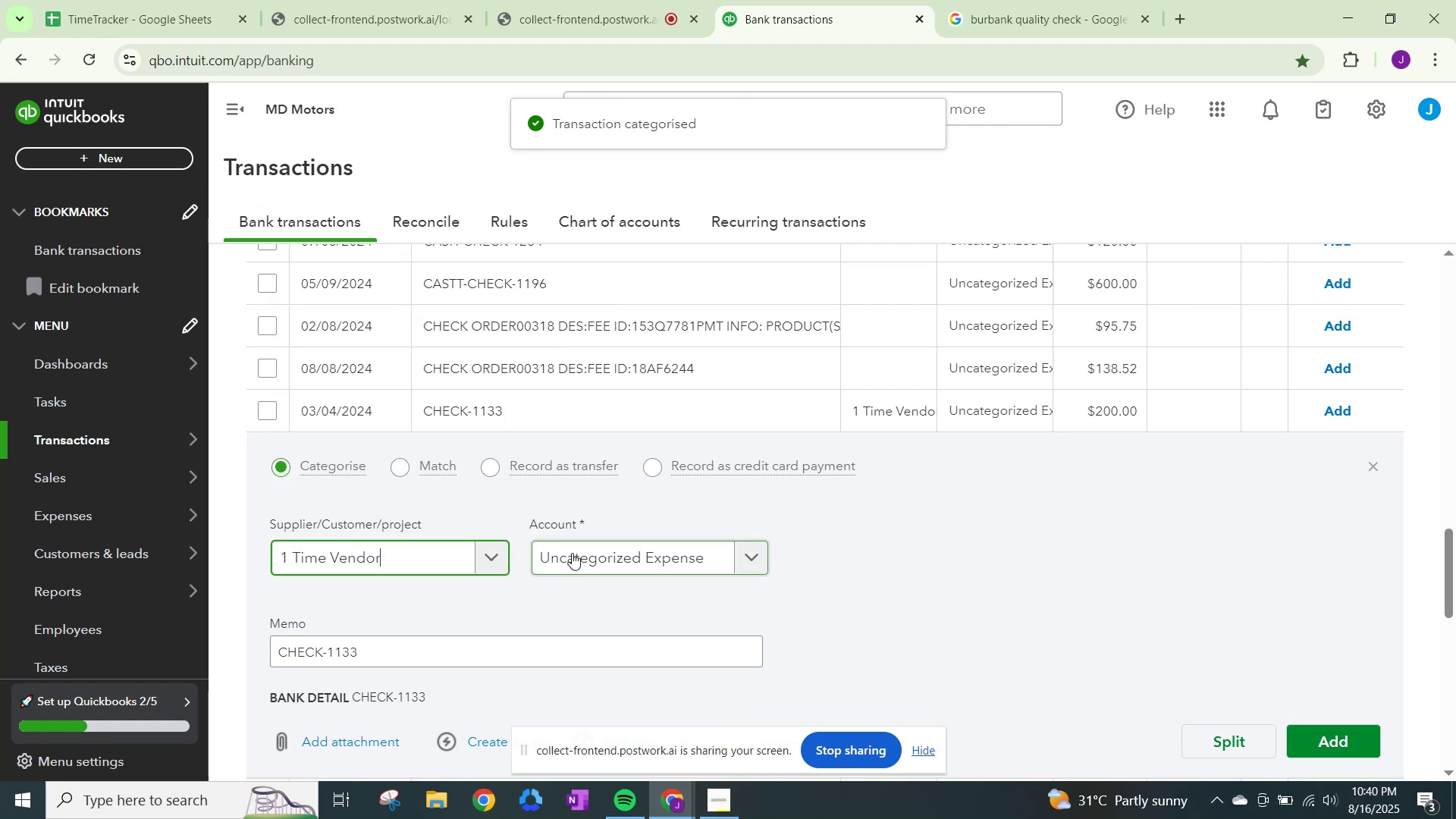 
left_click([572, 553])
 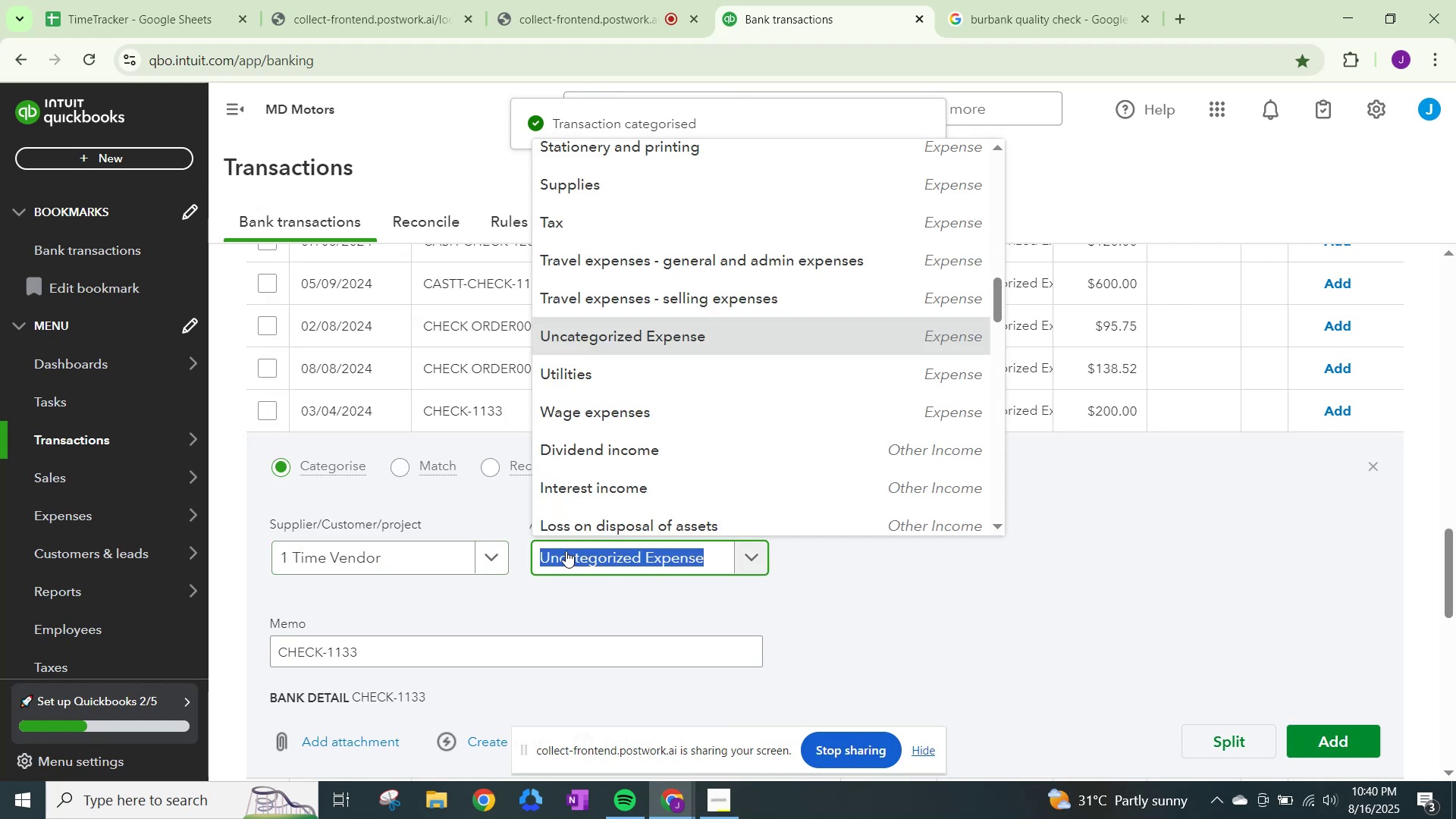 
type(other)
 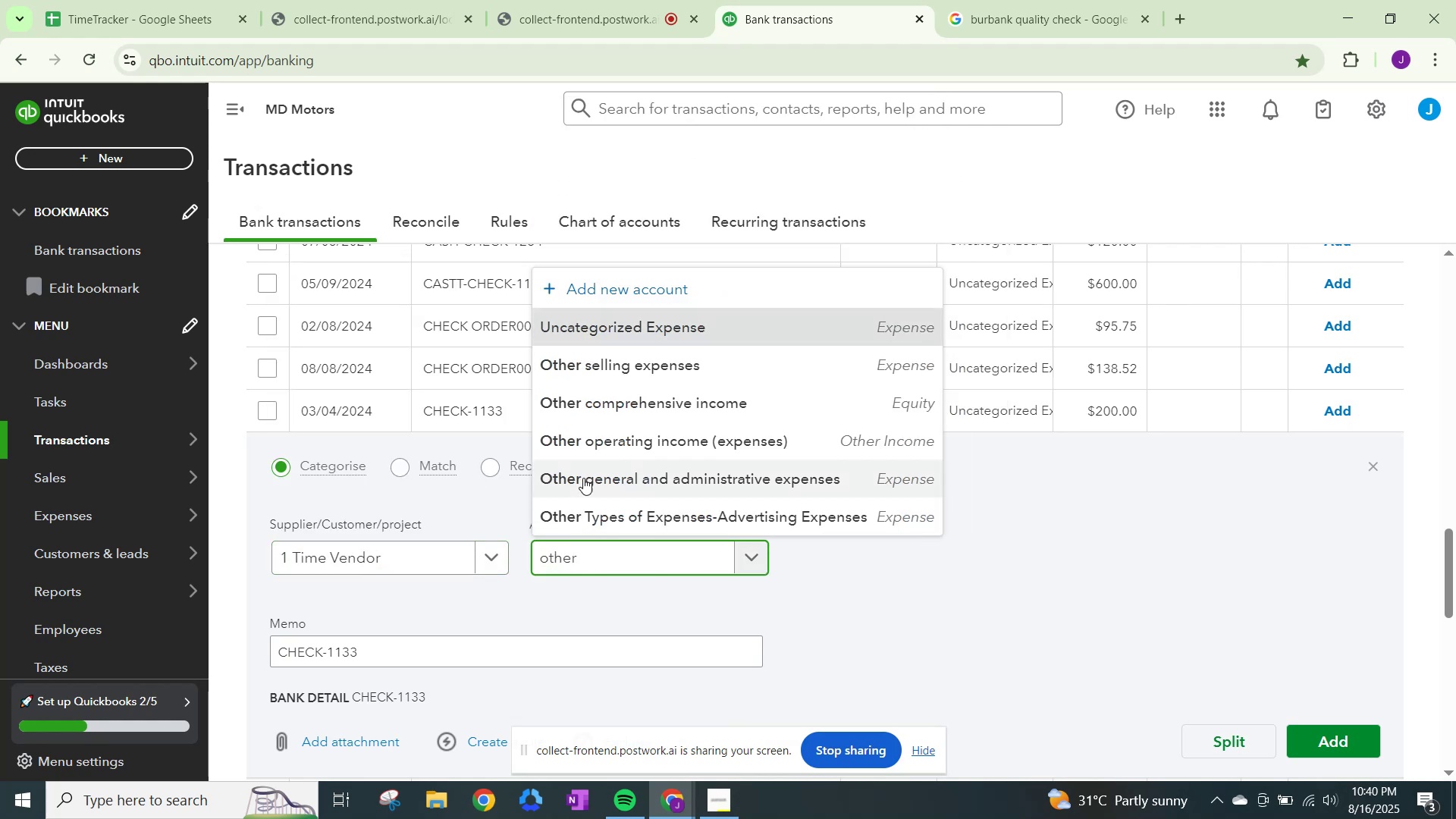 
left_click([585, 469])
 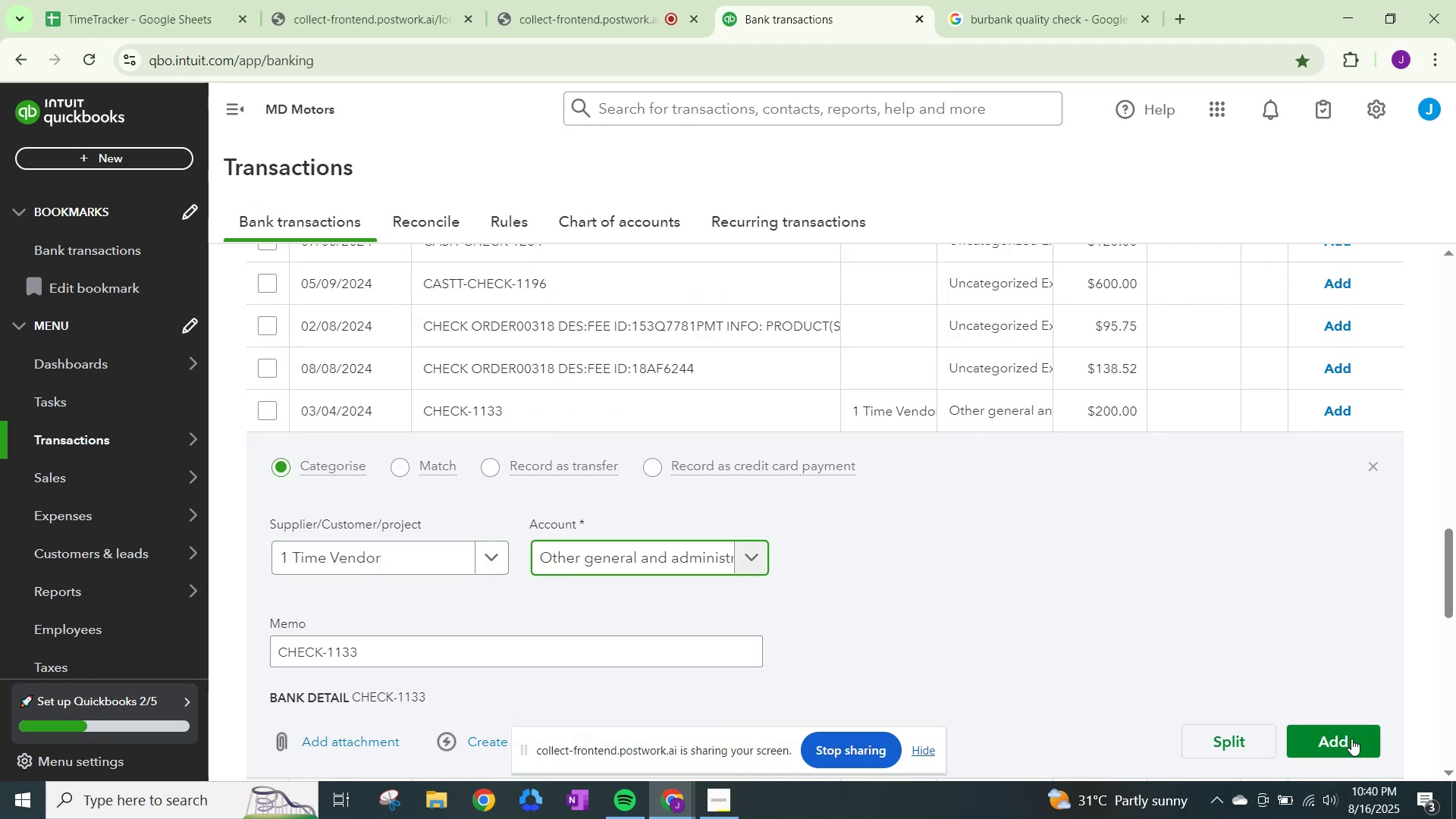 
left_click([1349, 740])
 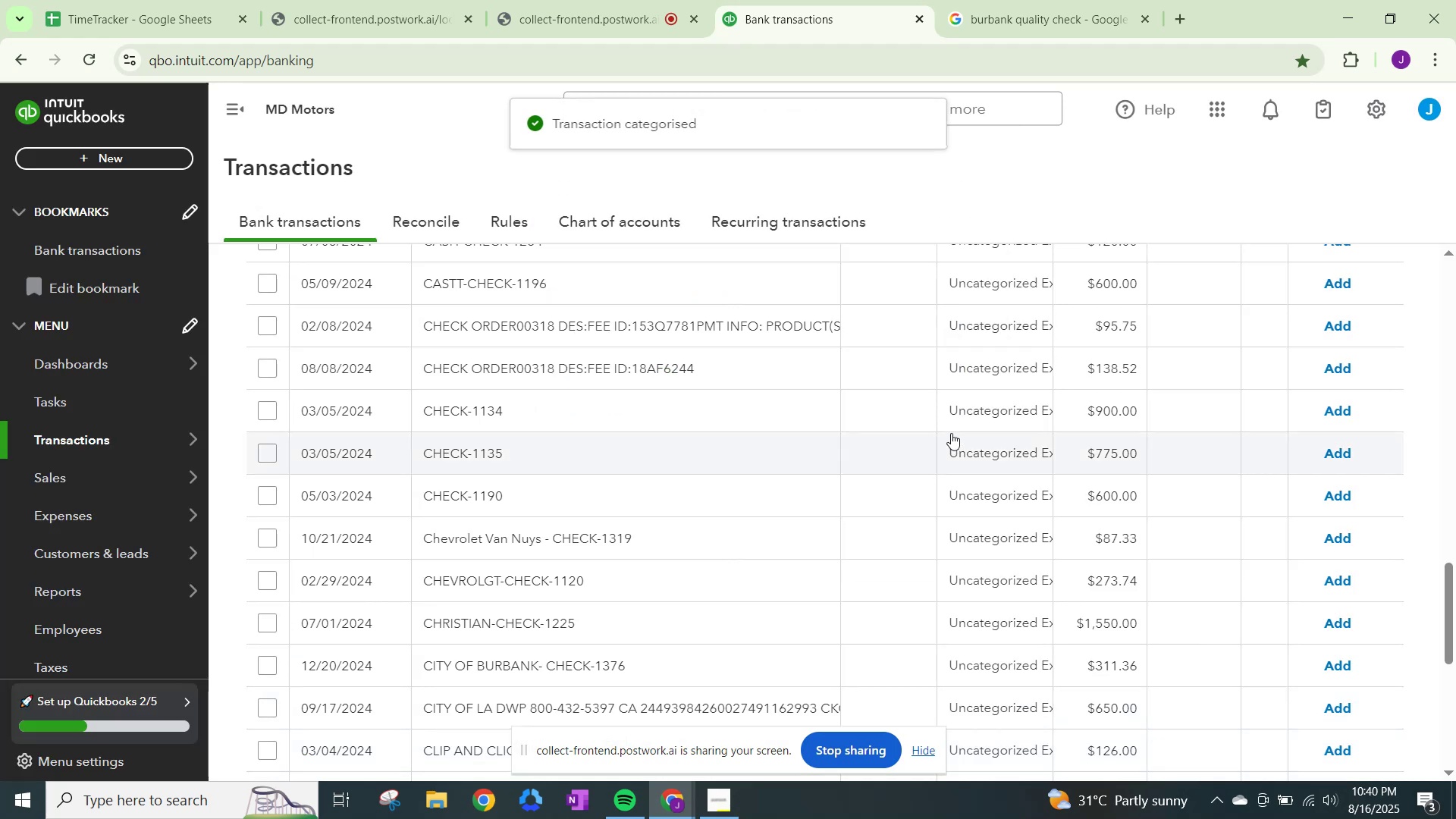 
left_click([1003, 410])
 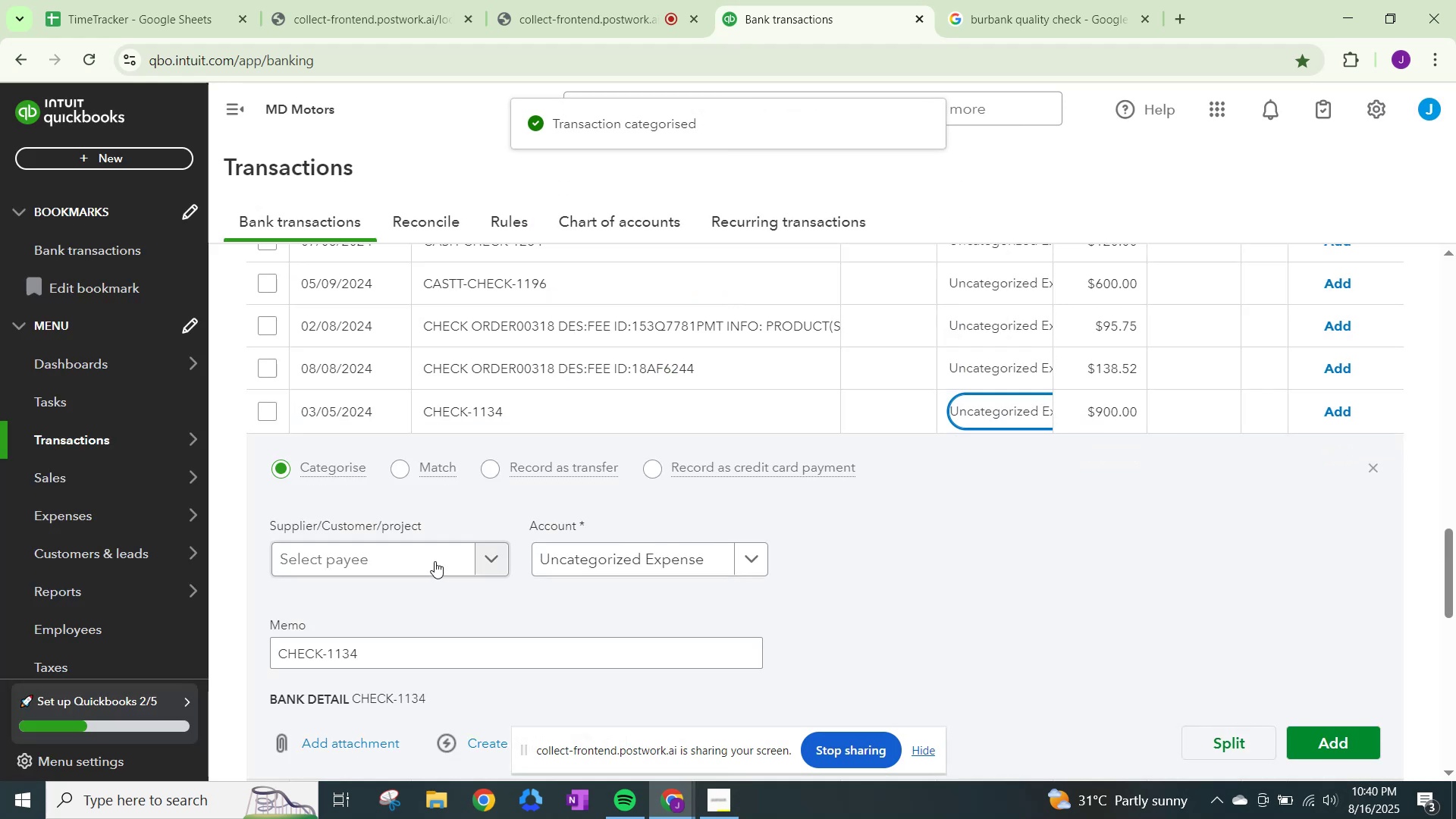 
left_click([435, 561])
 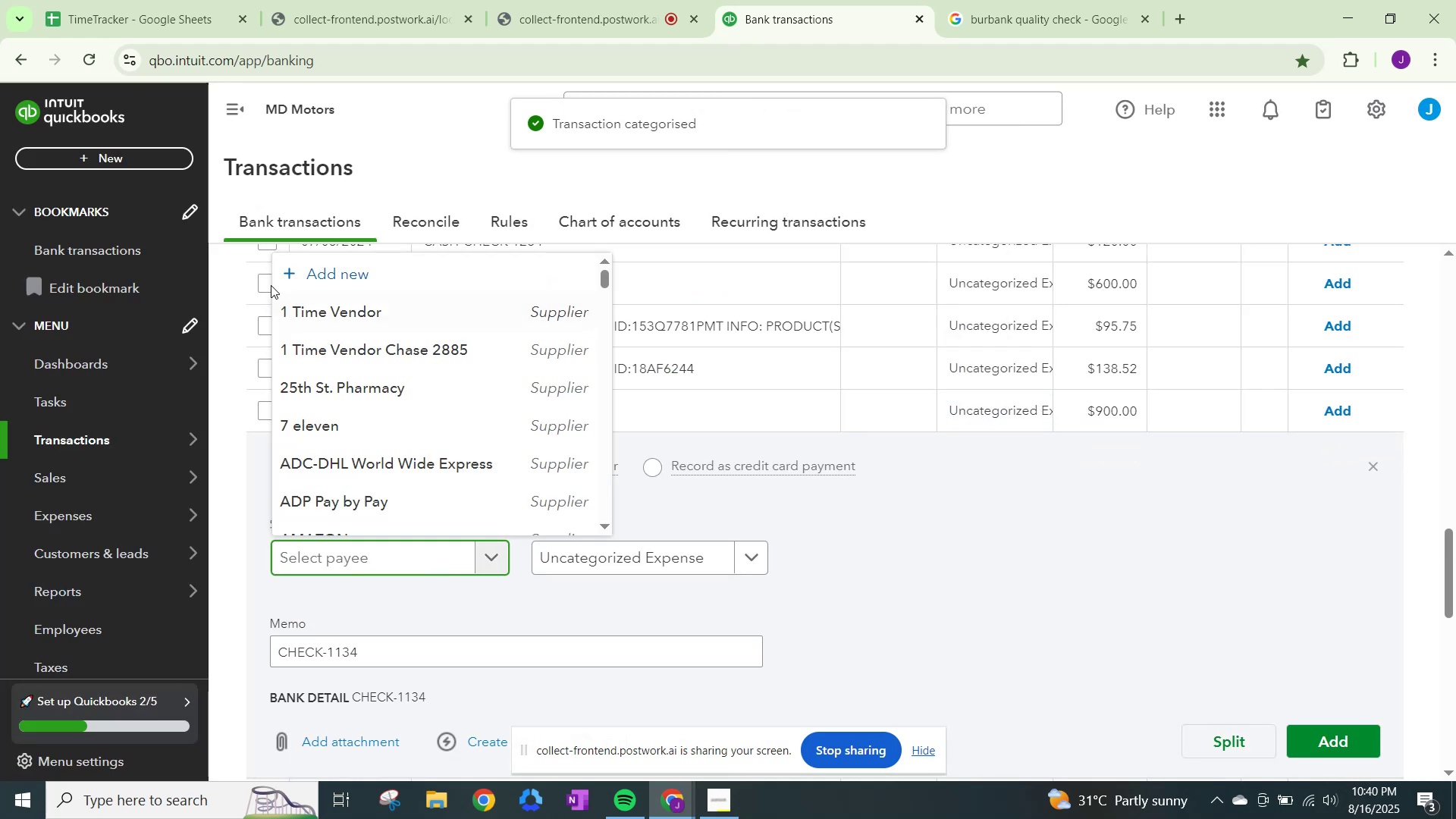 
left_click([327, 315])
 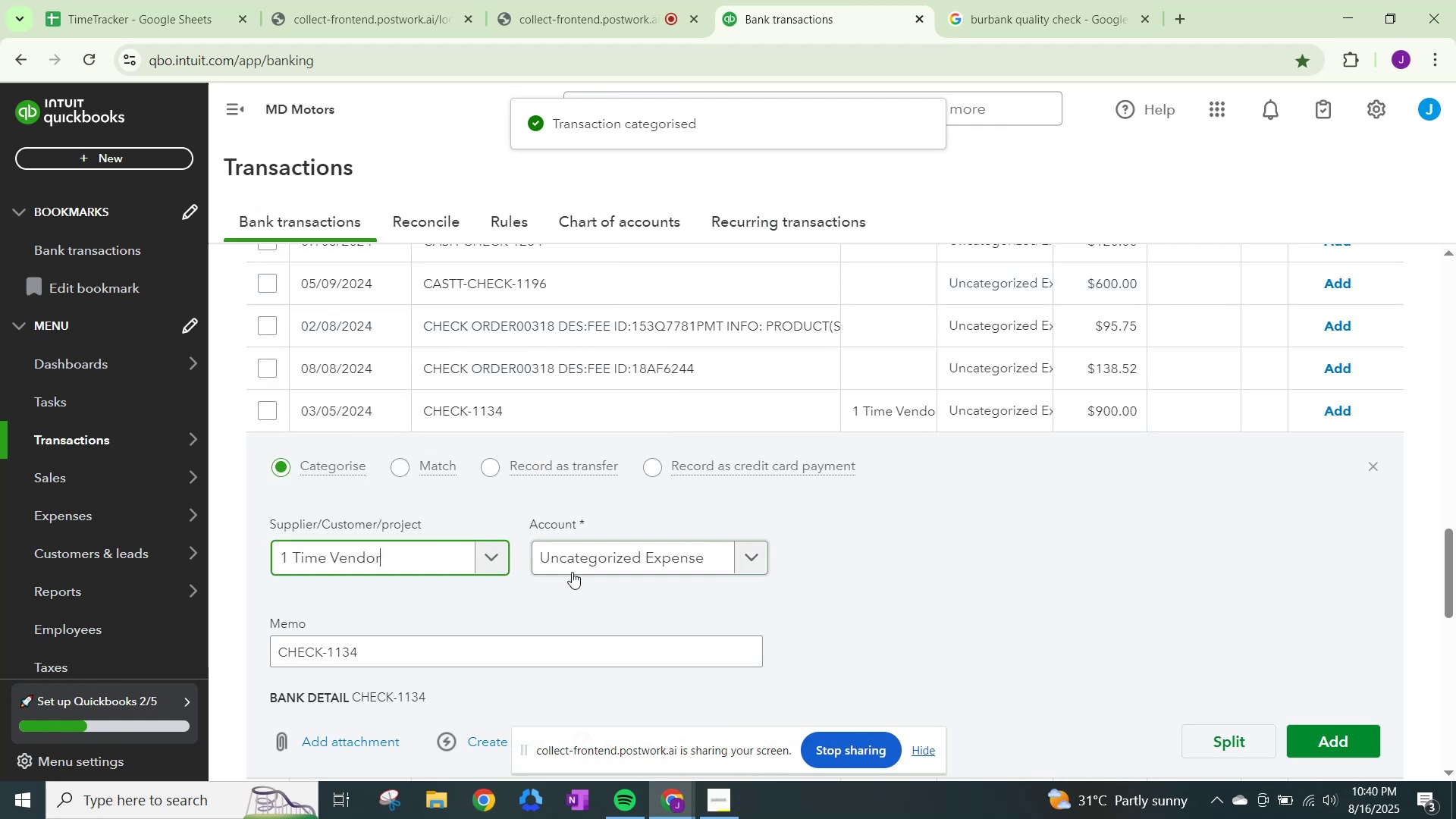 
left_click([572, 572])
 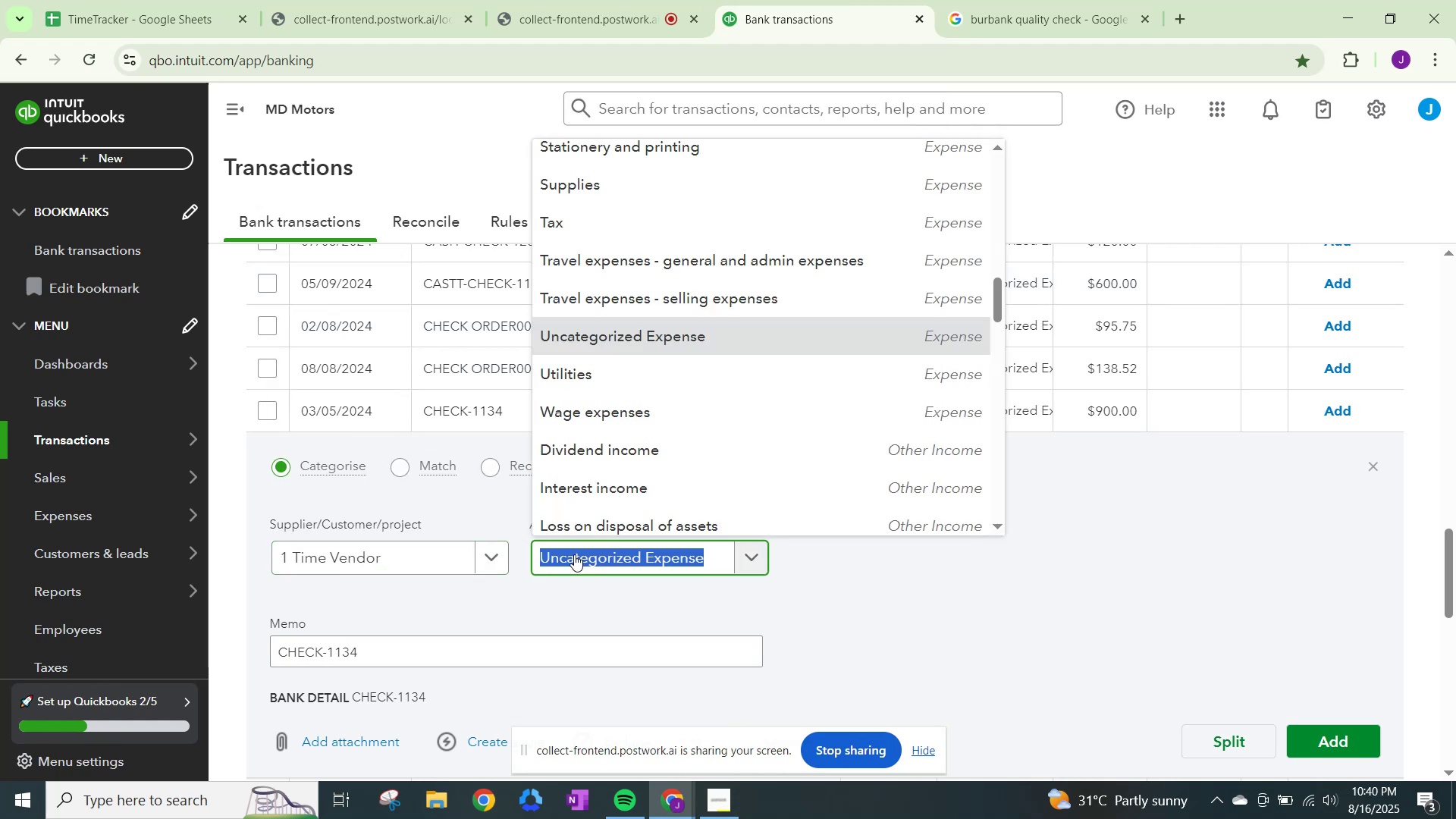 
type(other)
 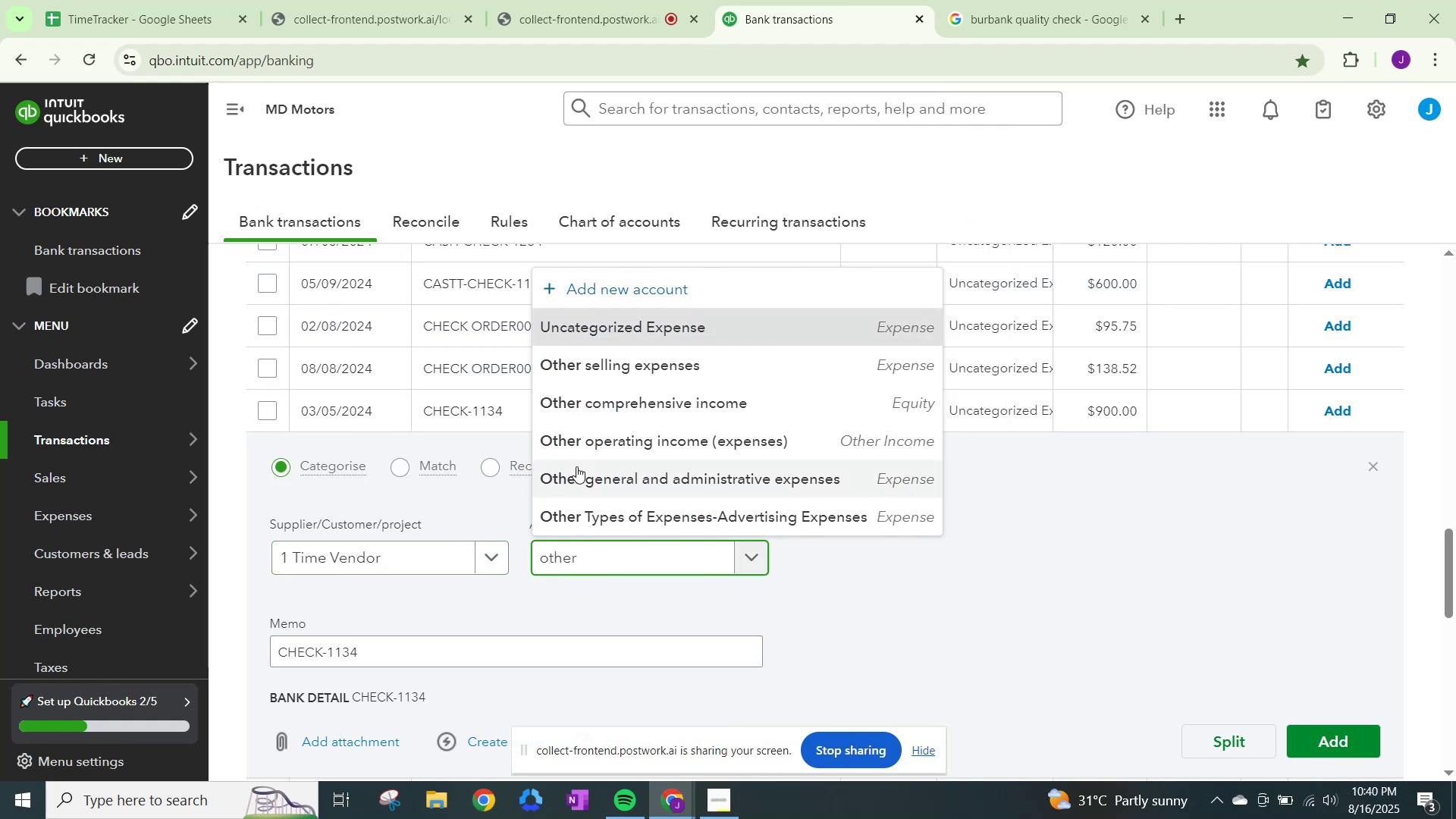 
left_click([576, 466])
 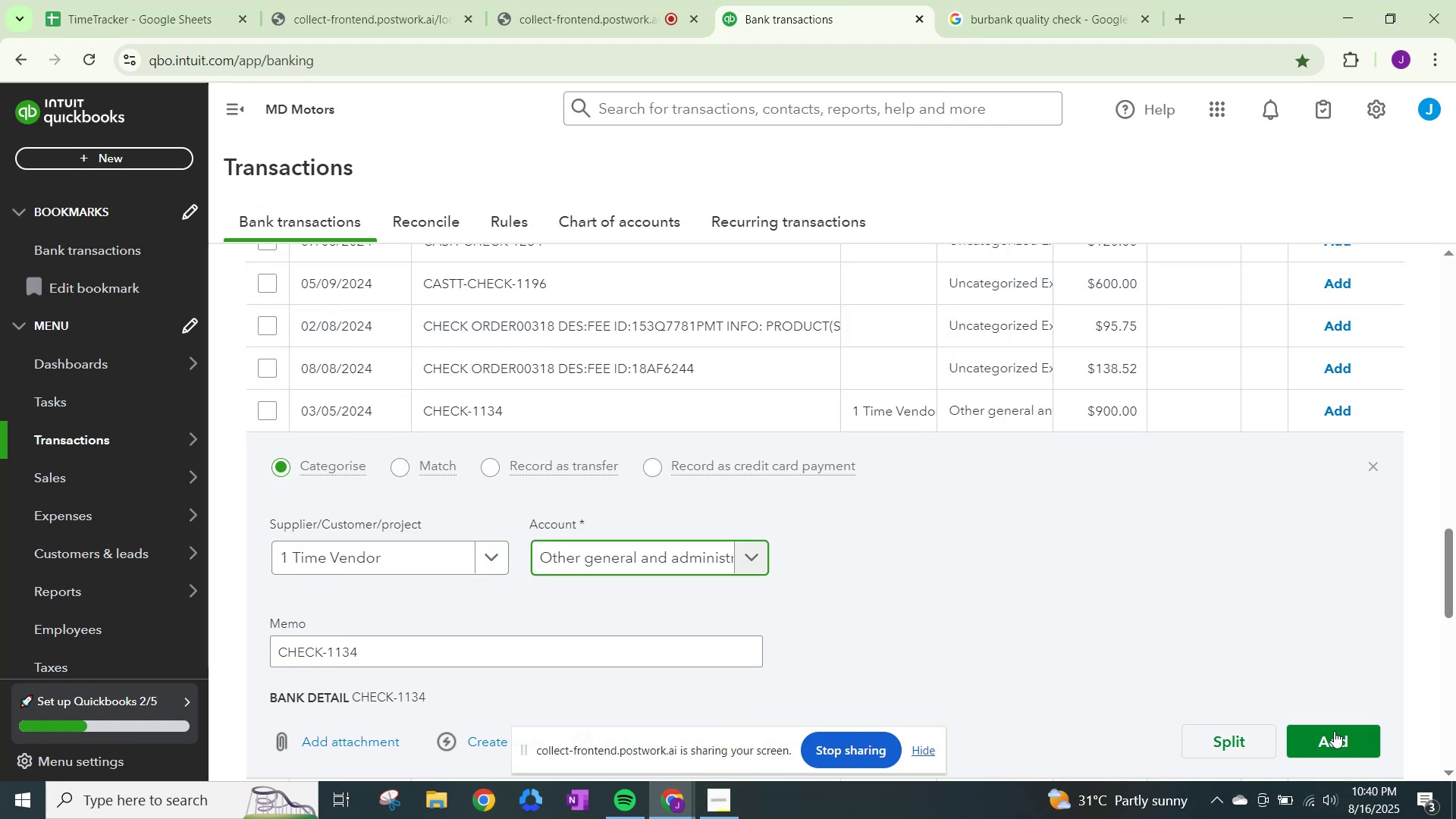 
left_click([1334, 731])
 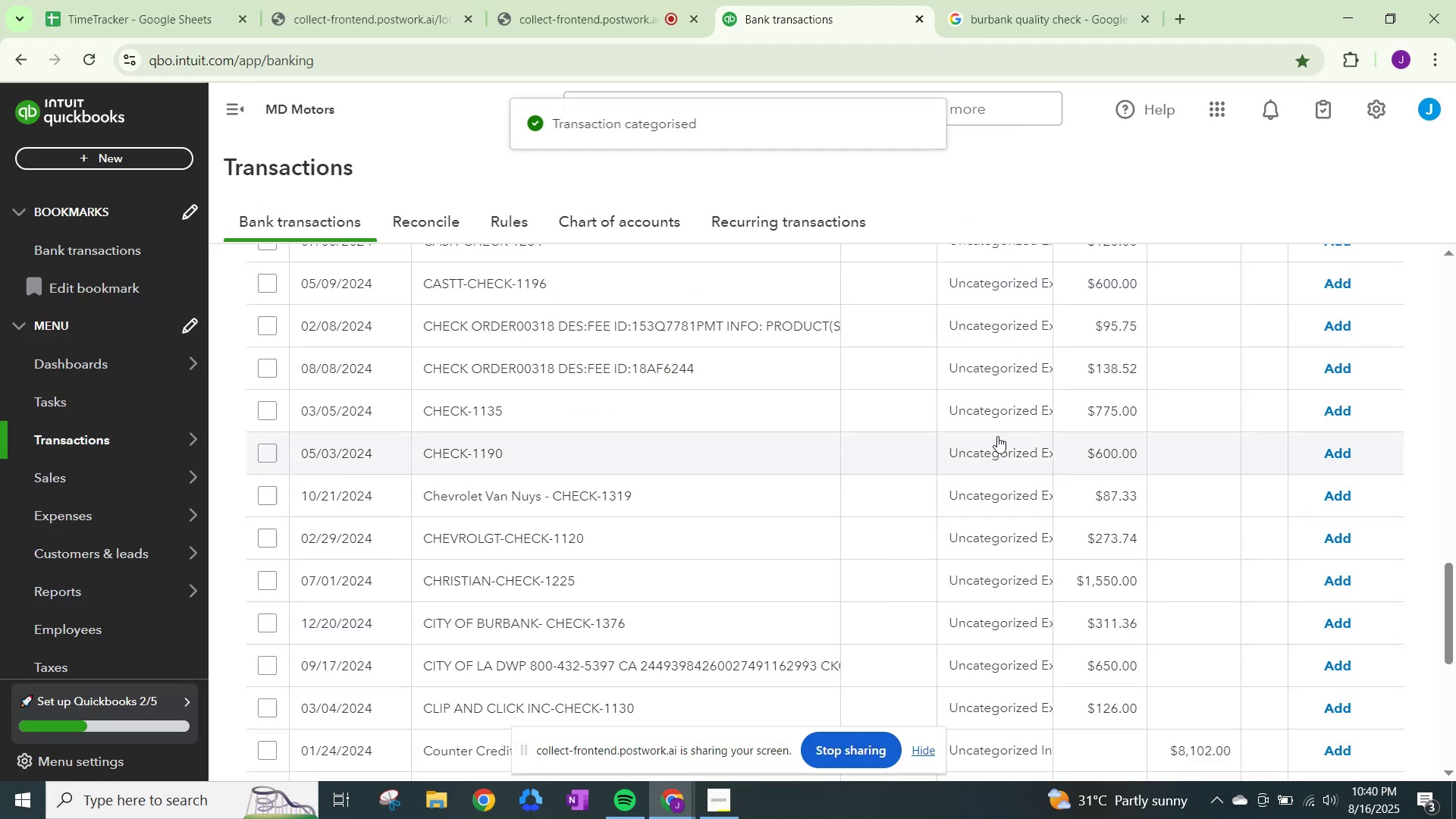 
left_click([994, 427])
 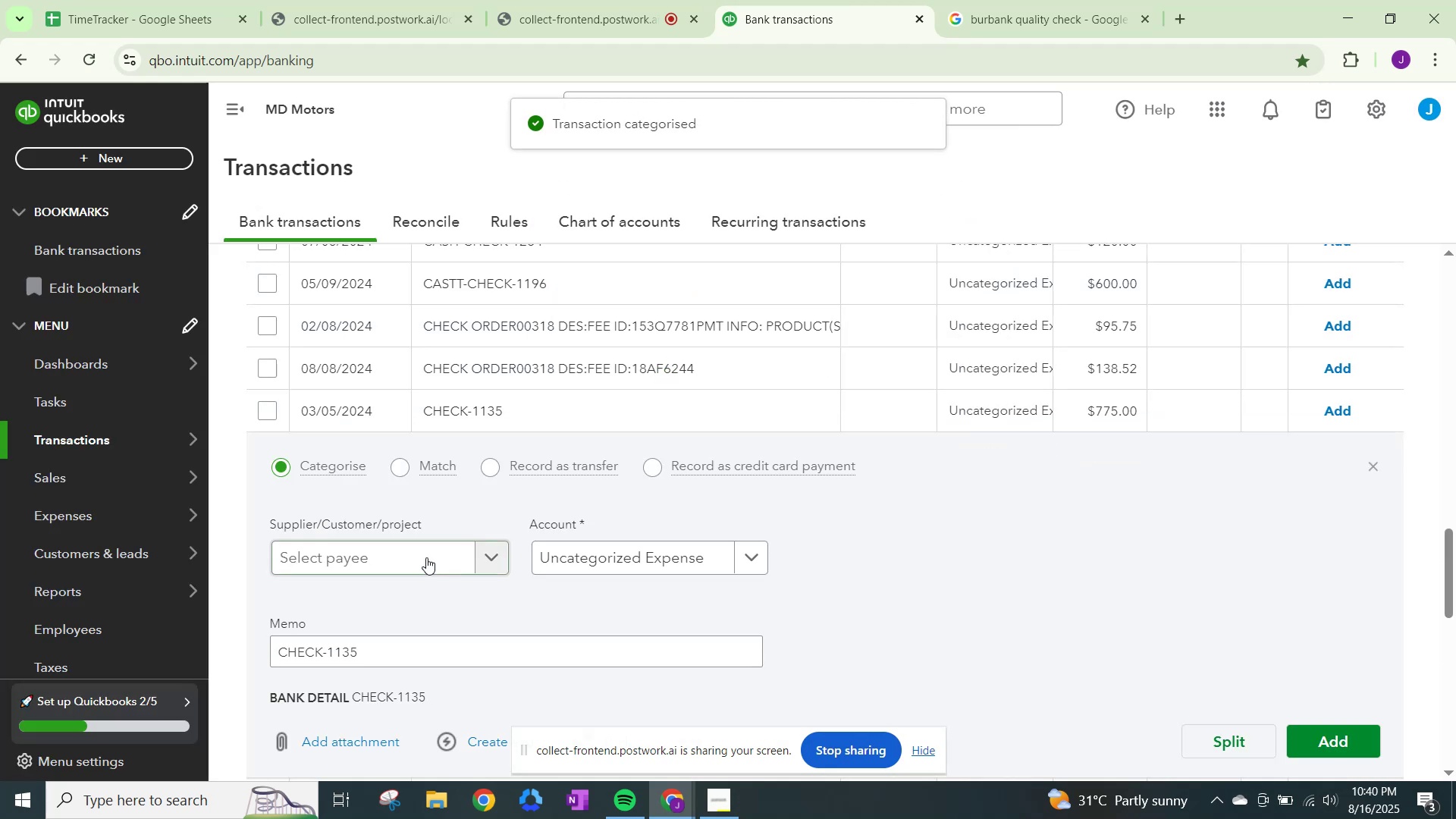 
left_click([428, 551])
 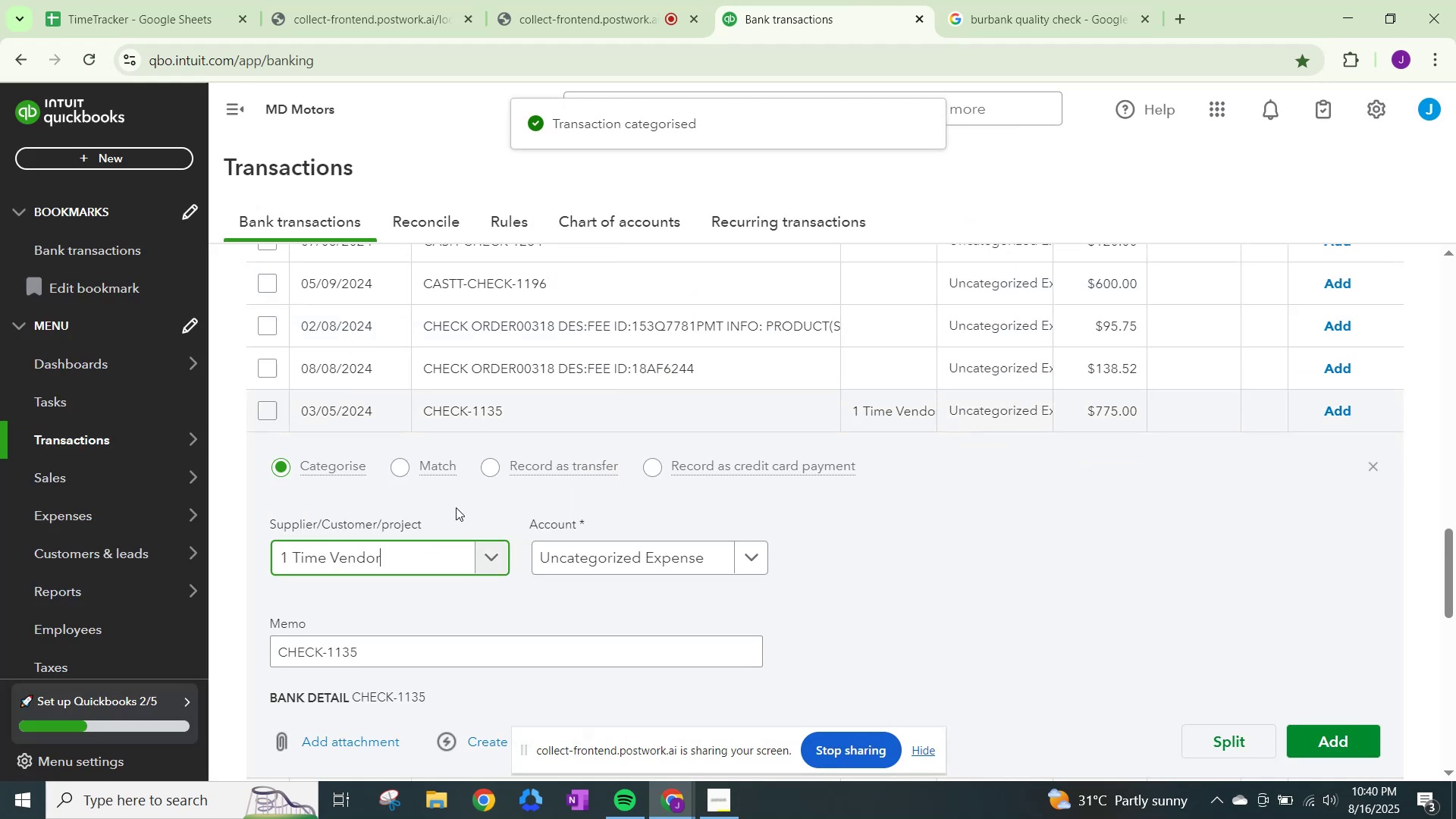 
left_click([535, 555])
 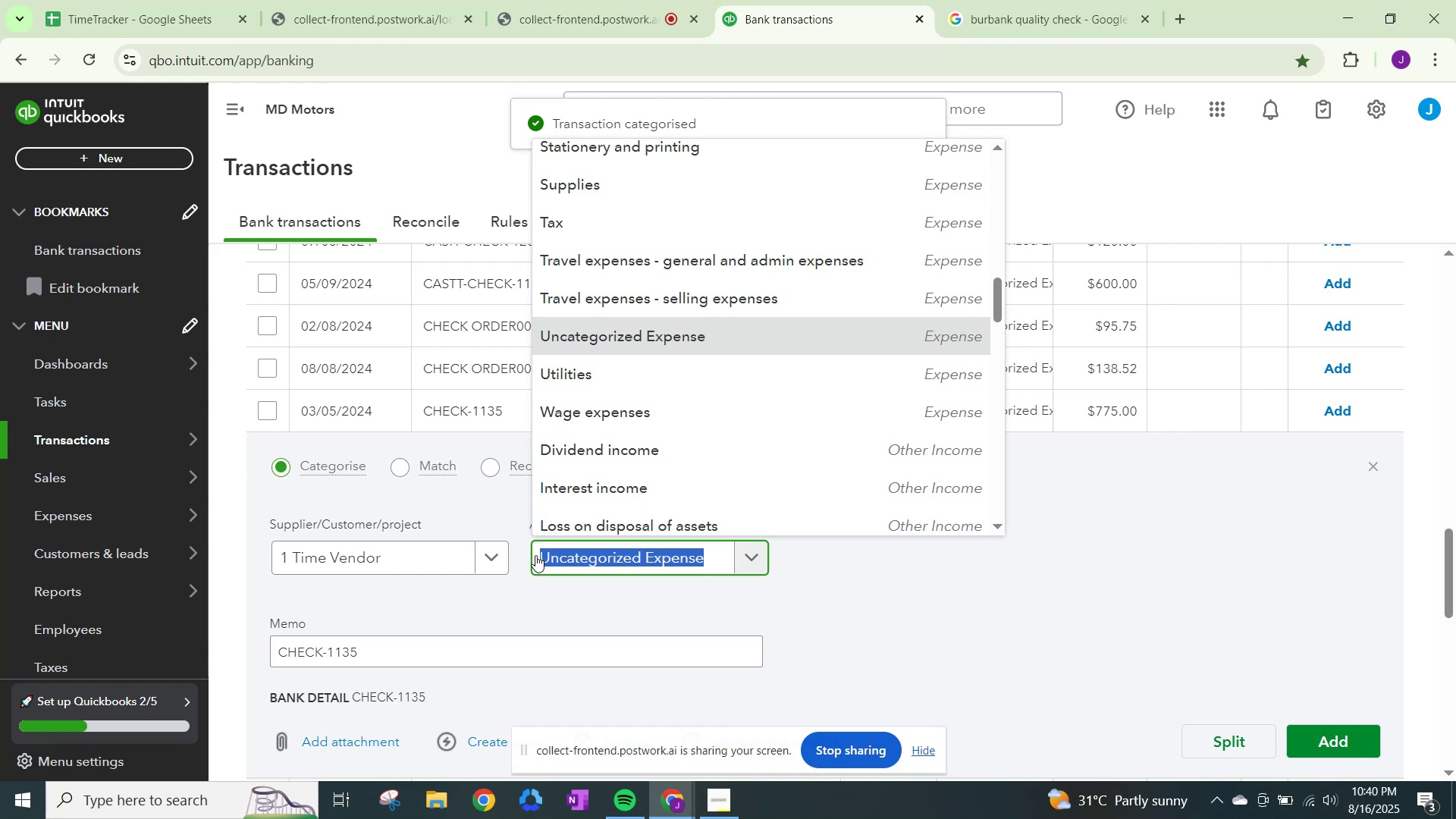 
type(other)
 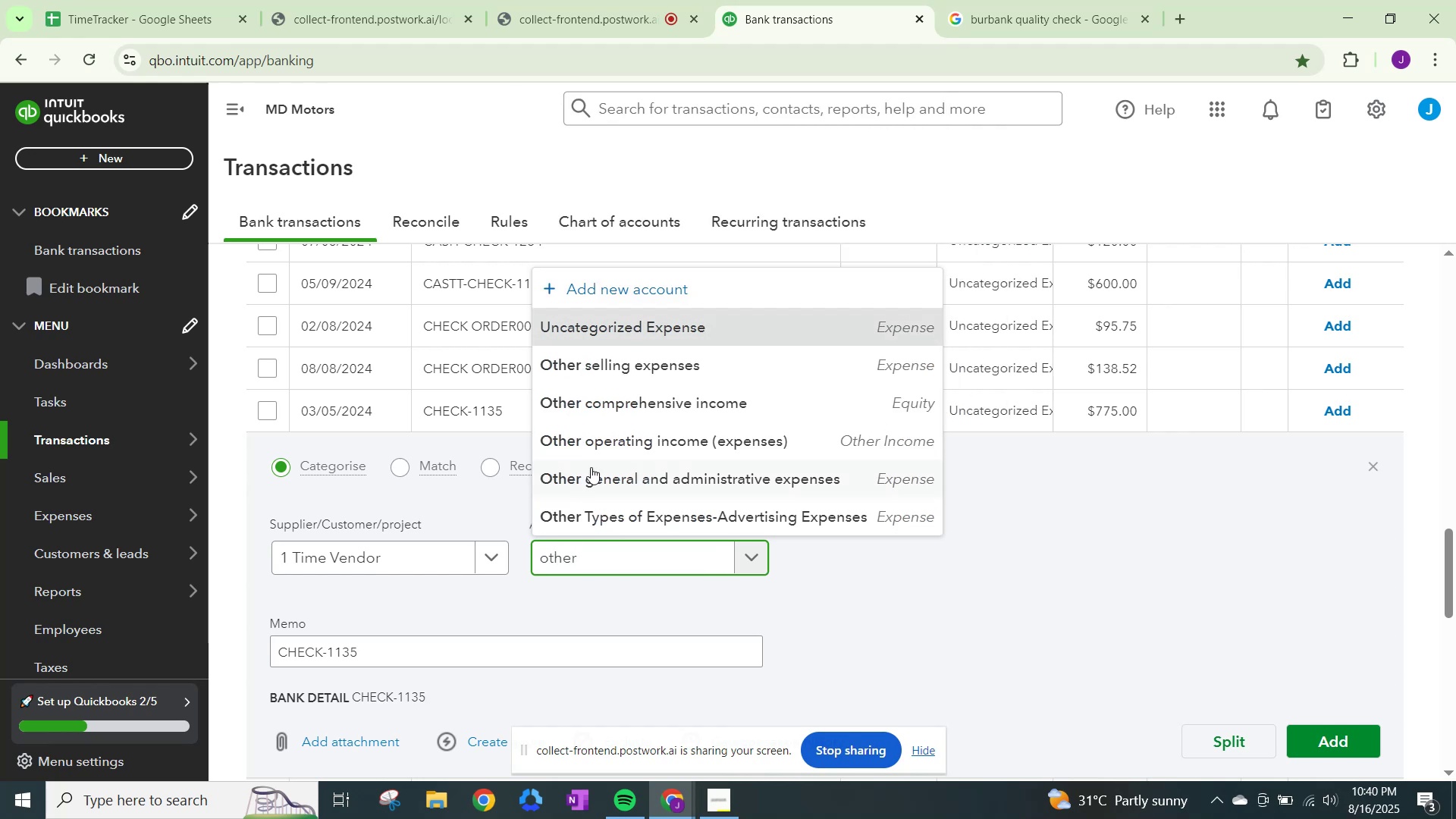 
left_click([601, 442])
 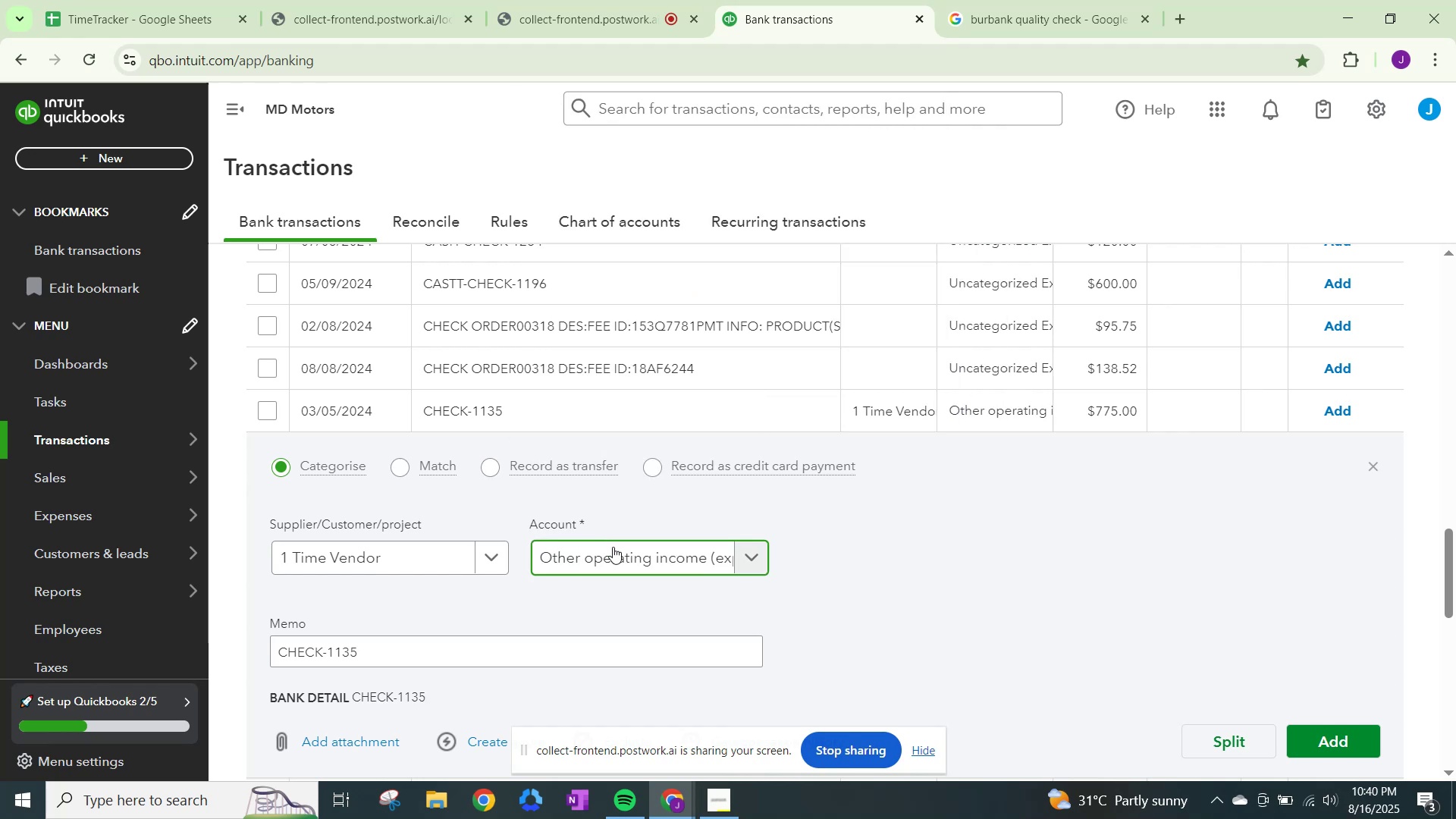 
left_click_drag(start_coordinate=[614, 551], to_coordinate=[615, 555])
 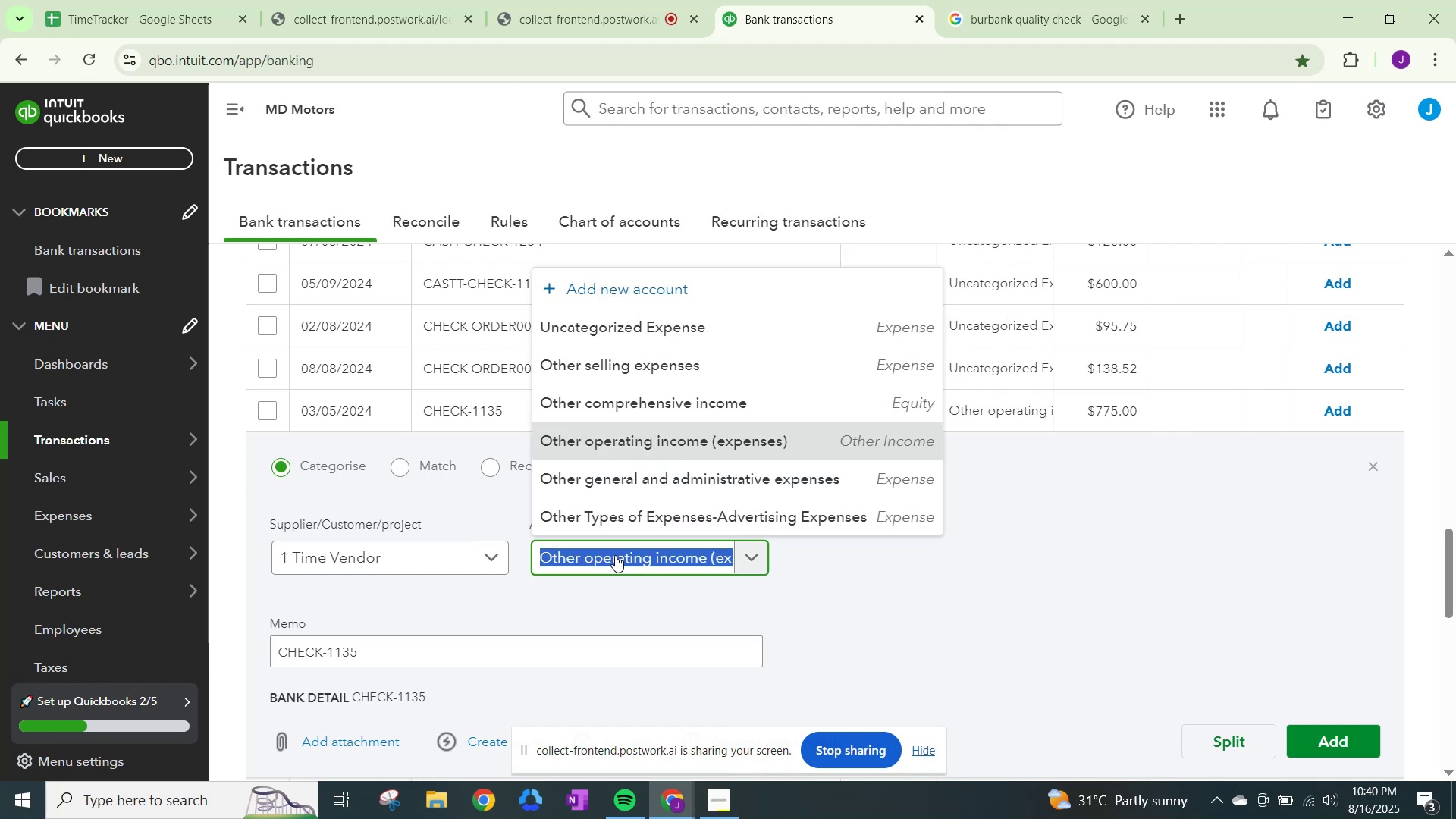 
type(other)
 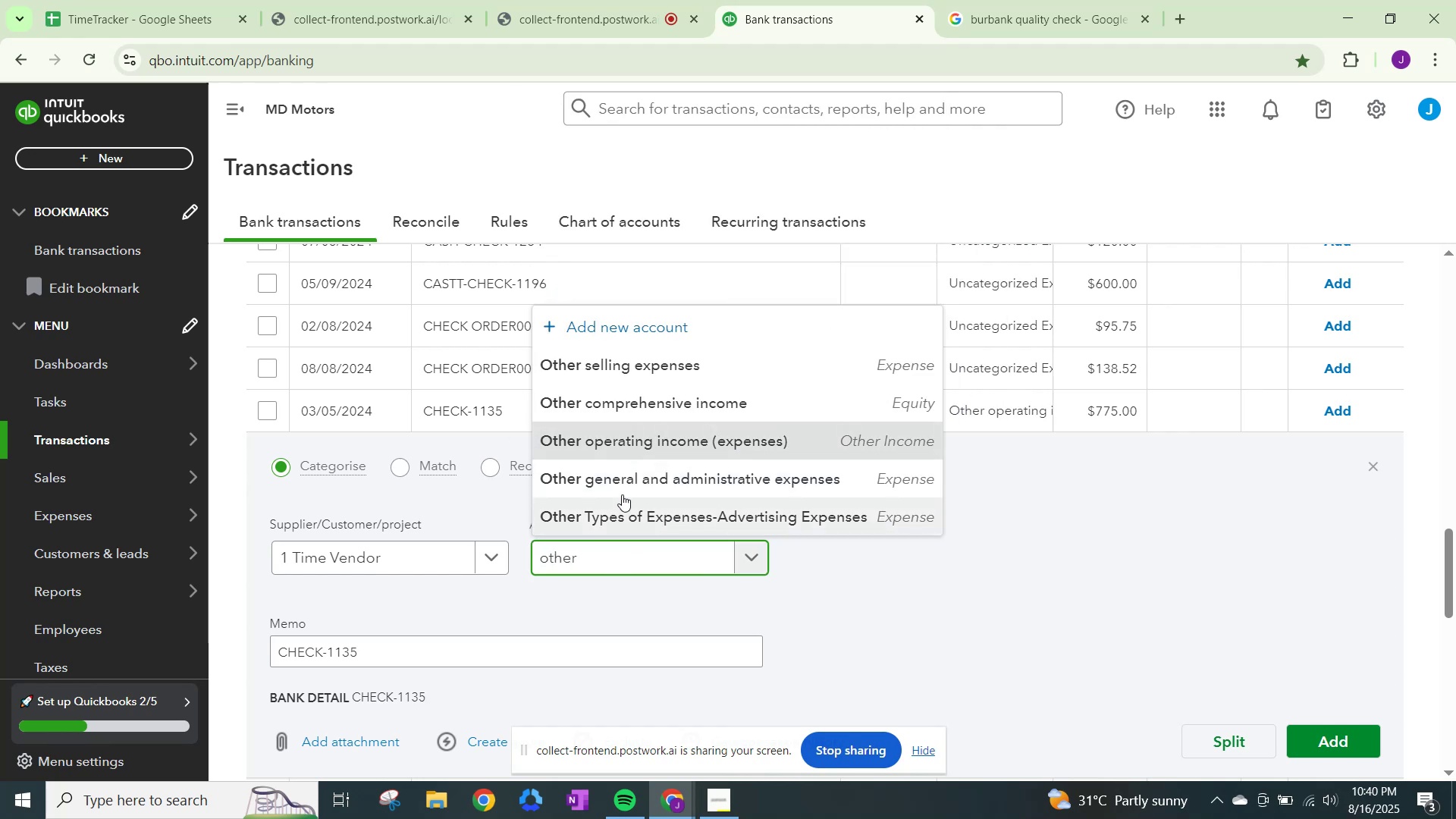 
left_click([623, 486])
 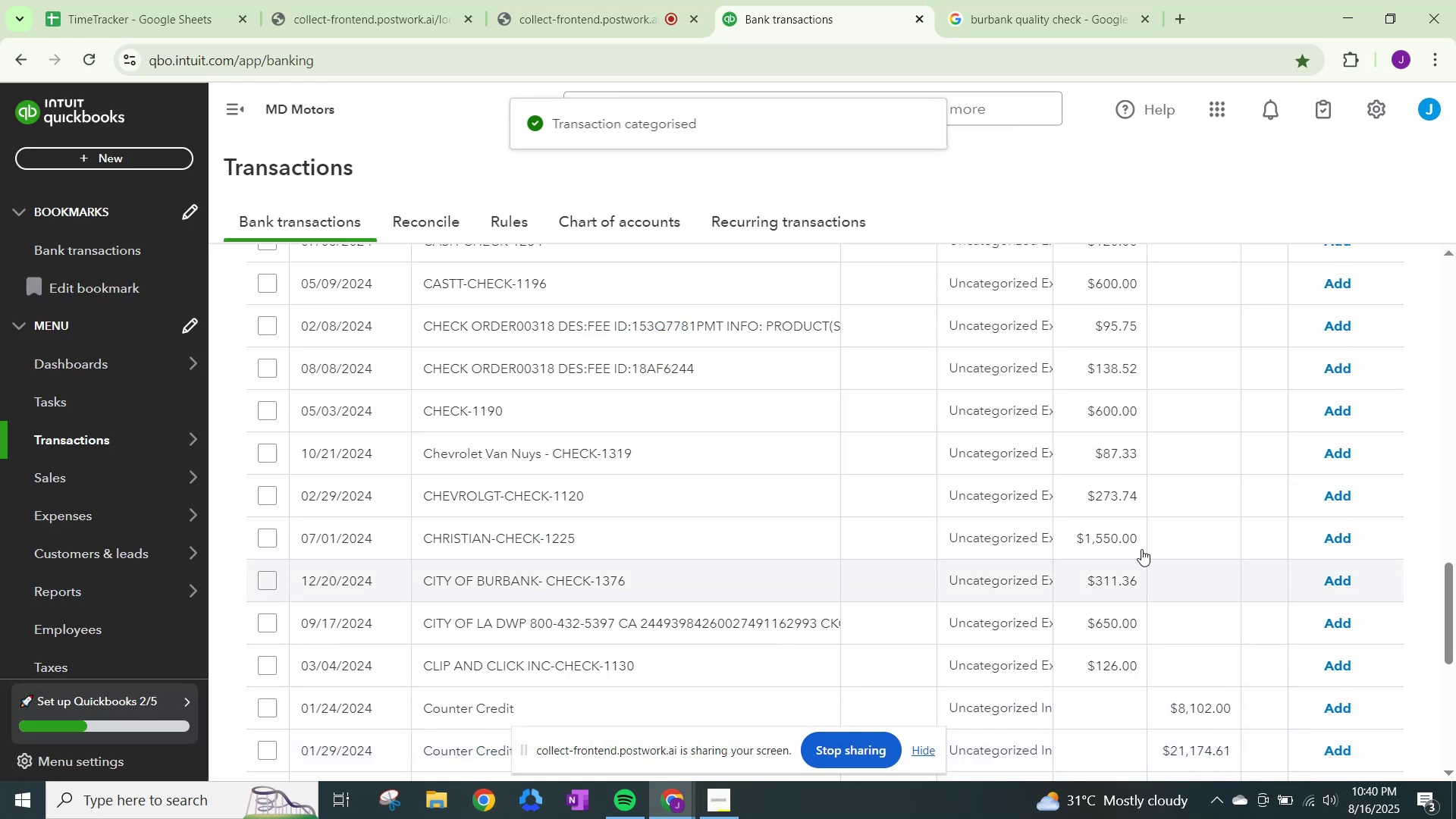 
left_click([994, 414])
 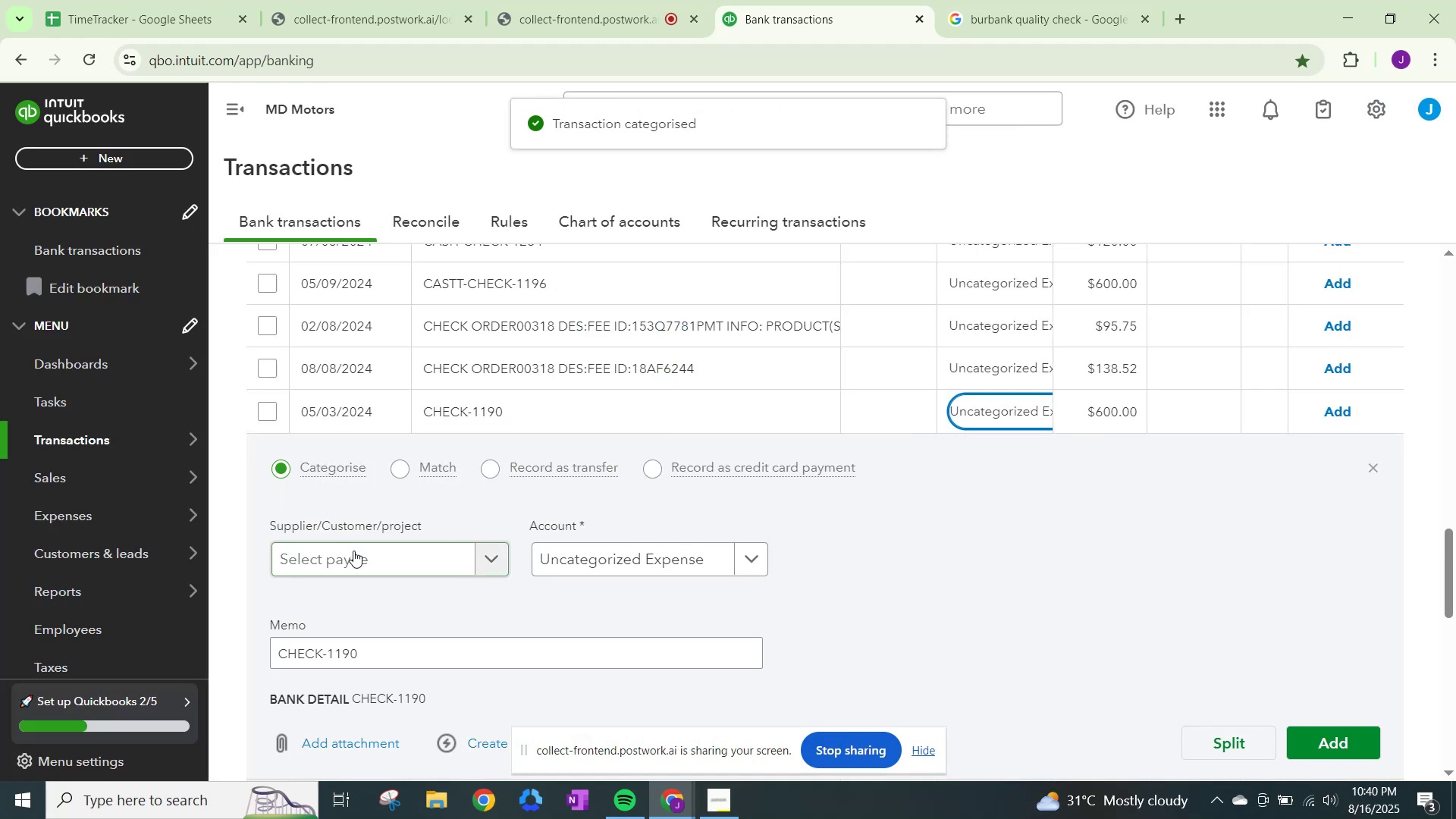 
left_click([354, 551])
 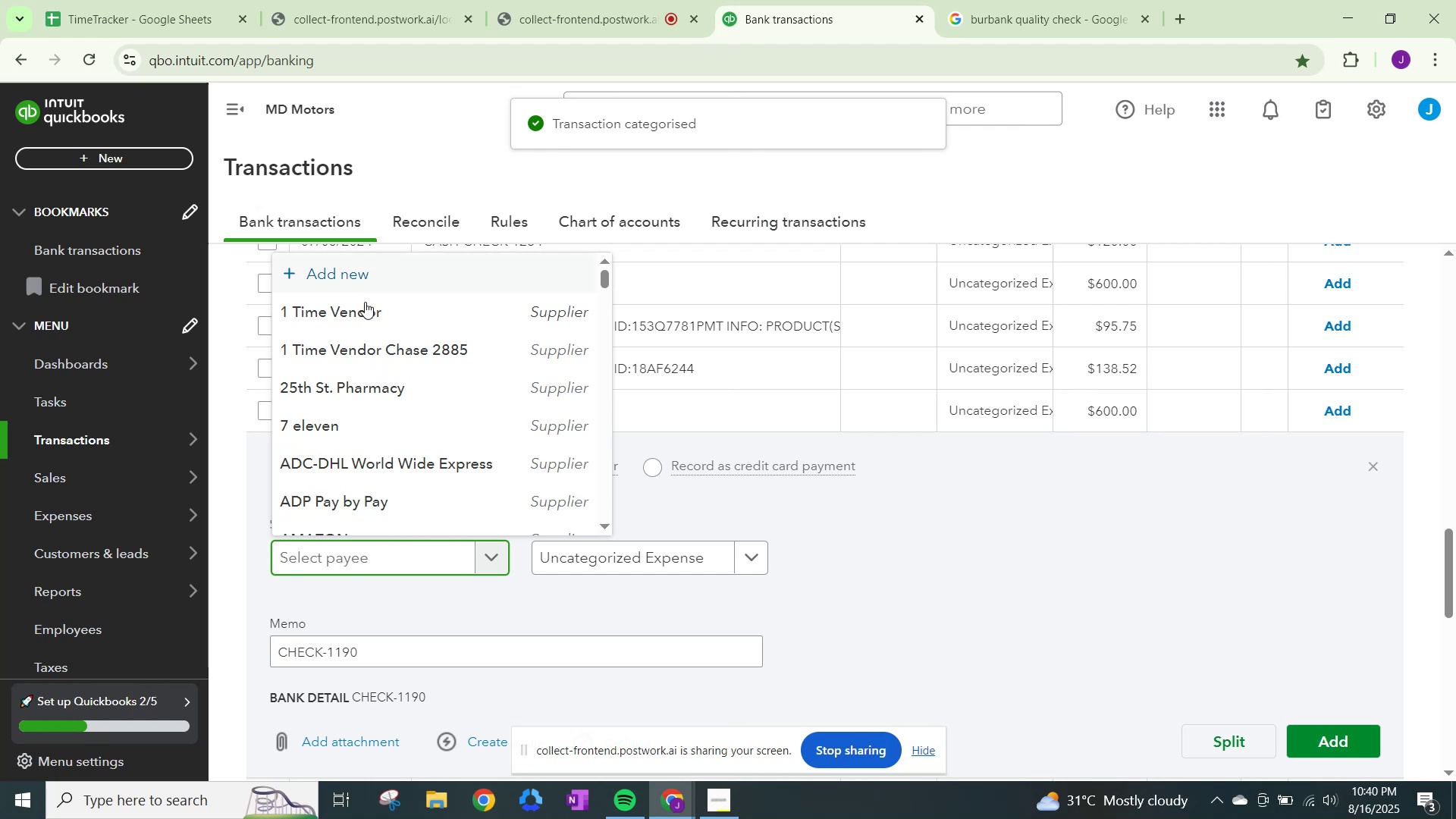 
left_click([366, 304])
 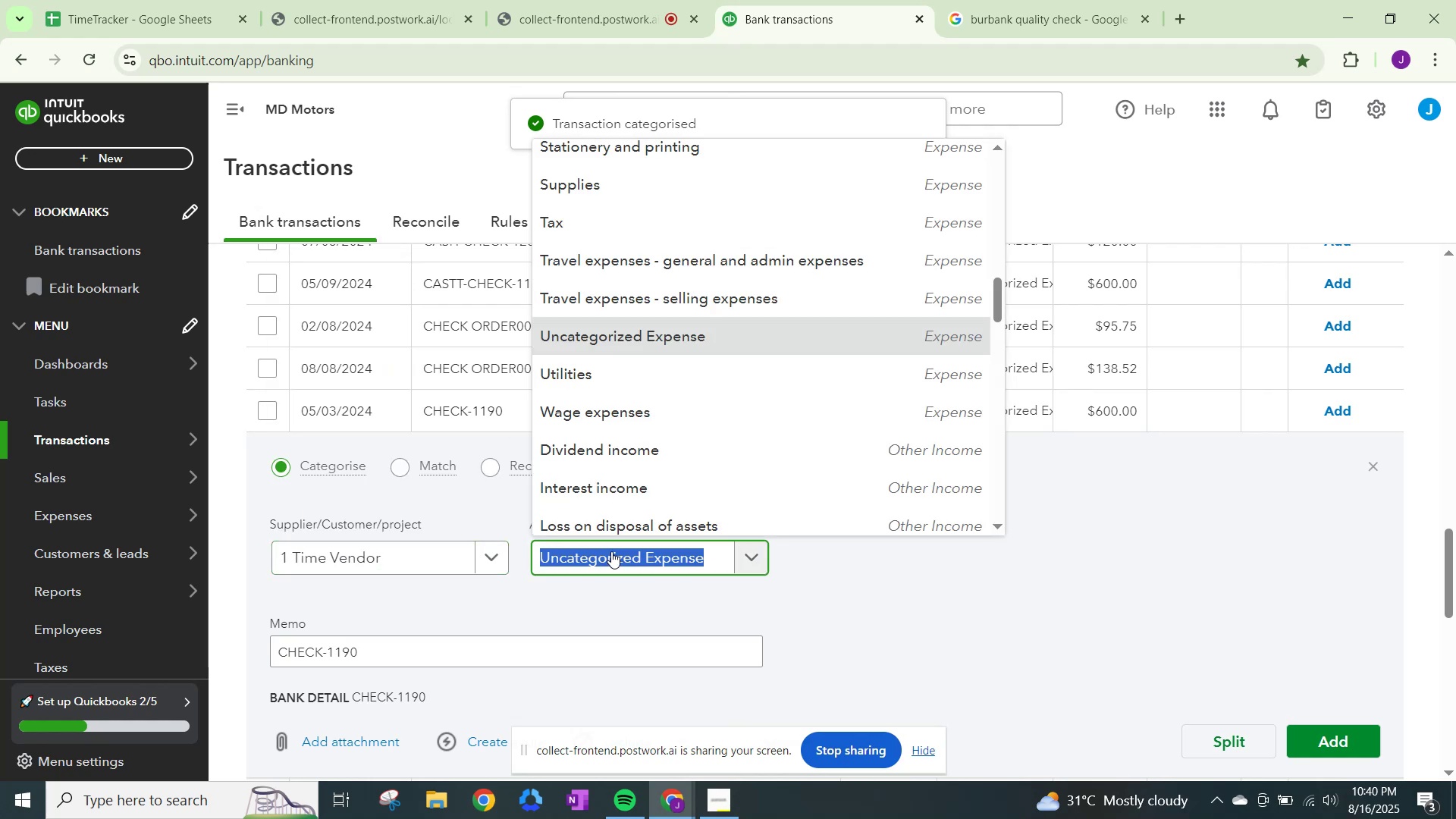 
type(other)
 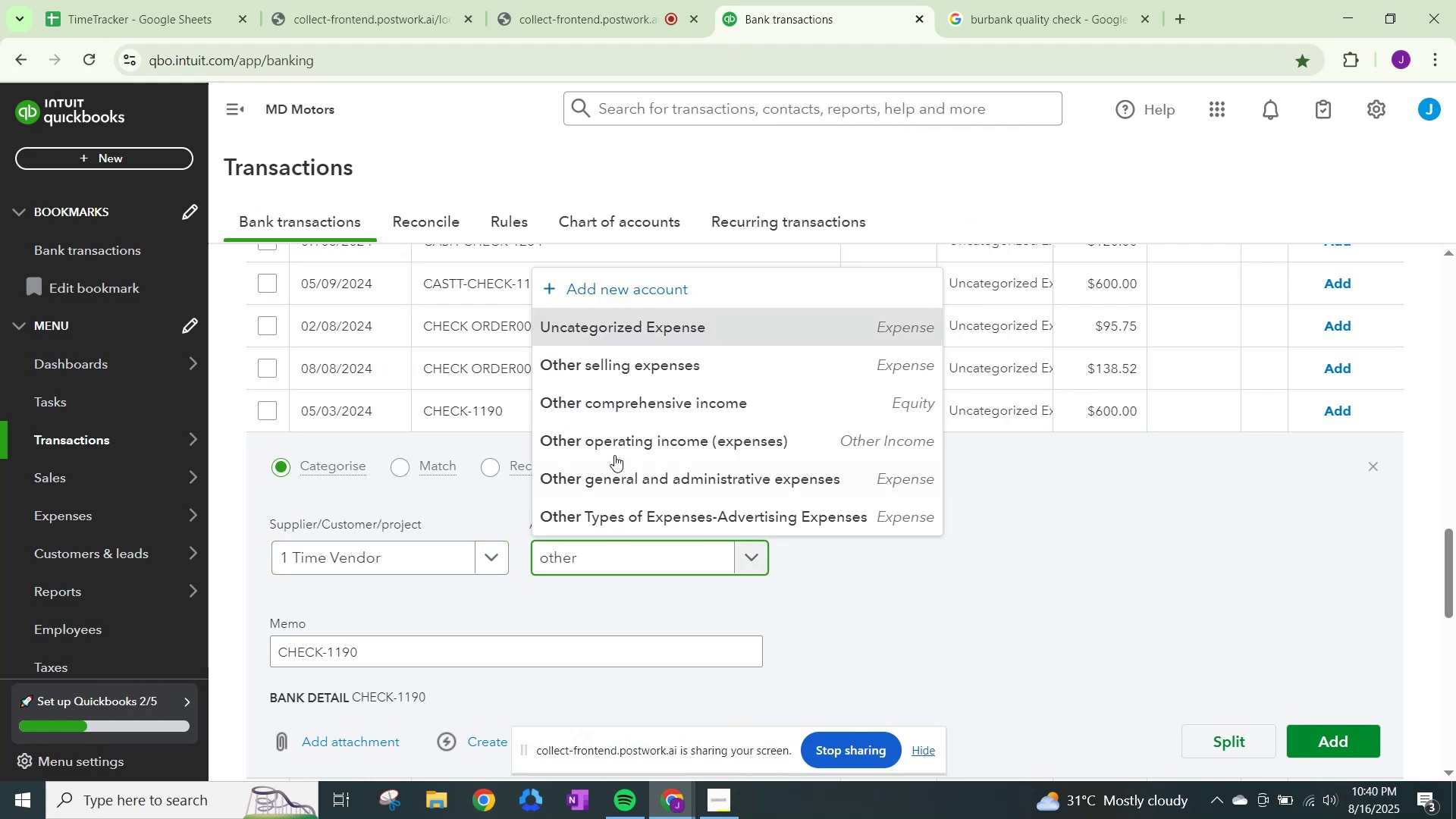 
left_click([614, 453])
 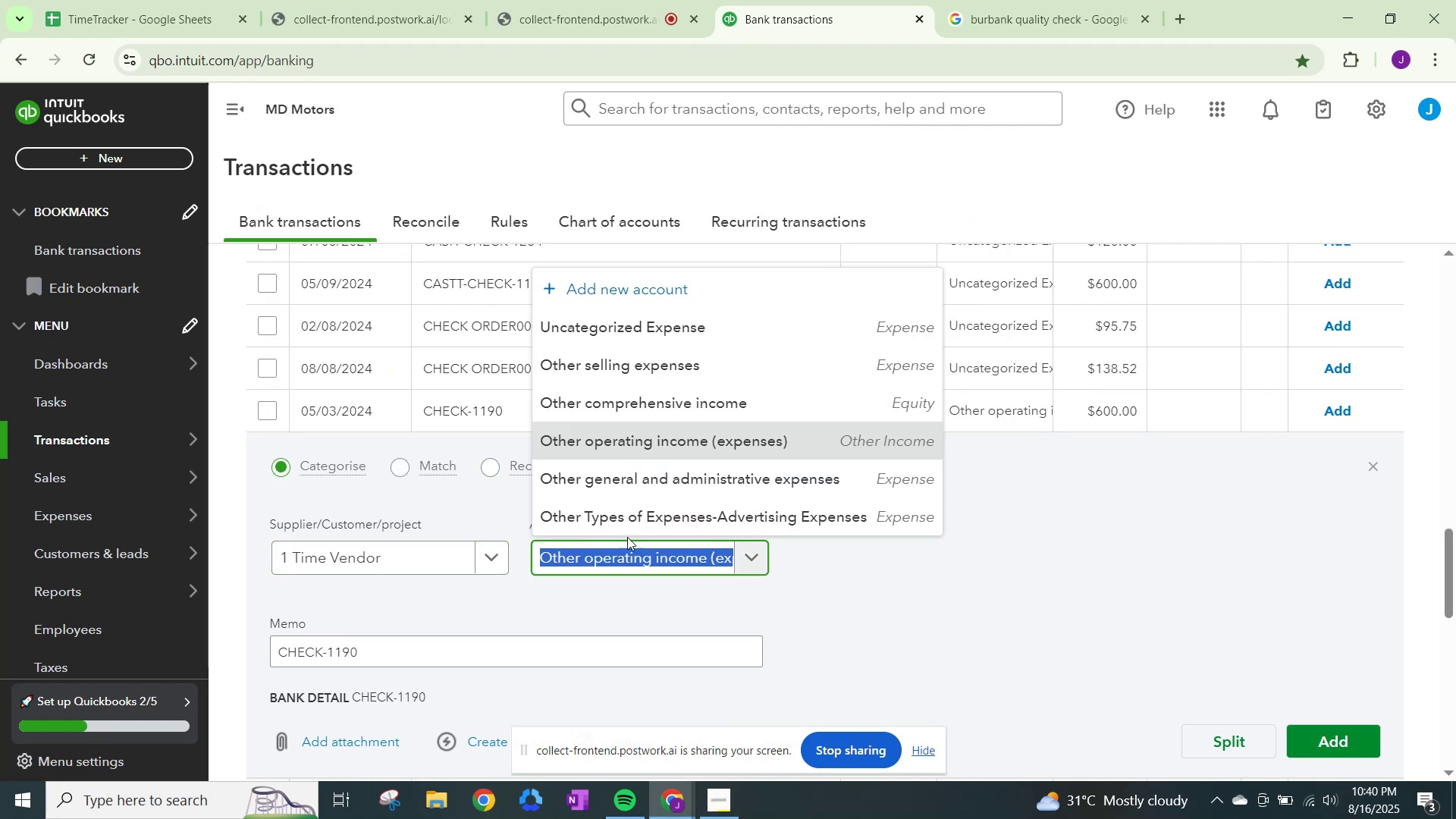 
left_click([632, 493])
 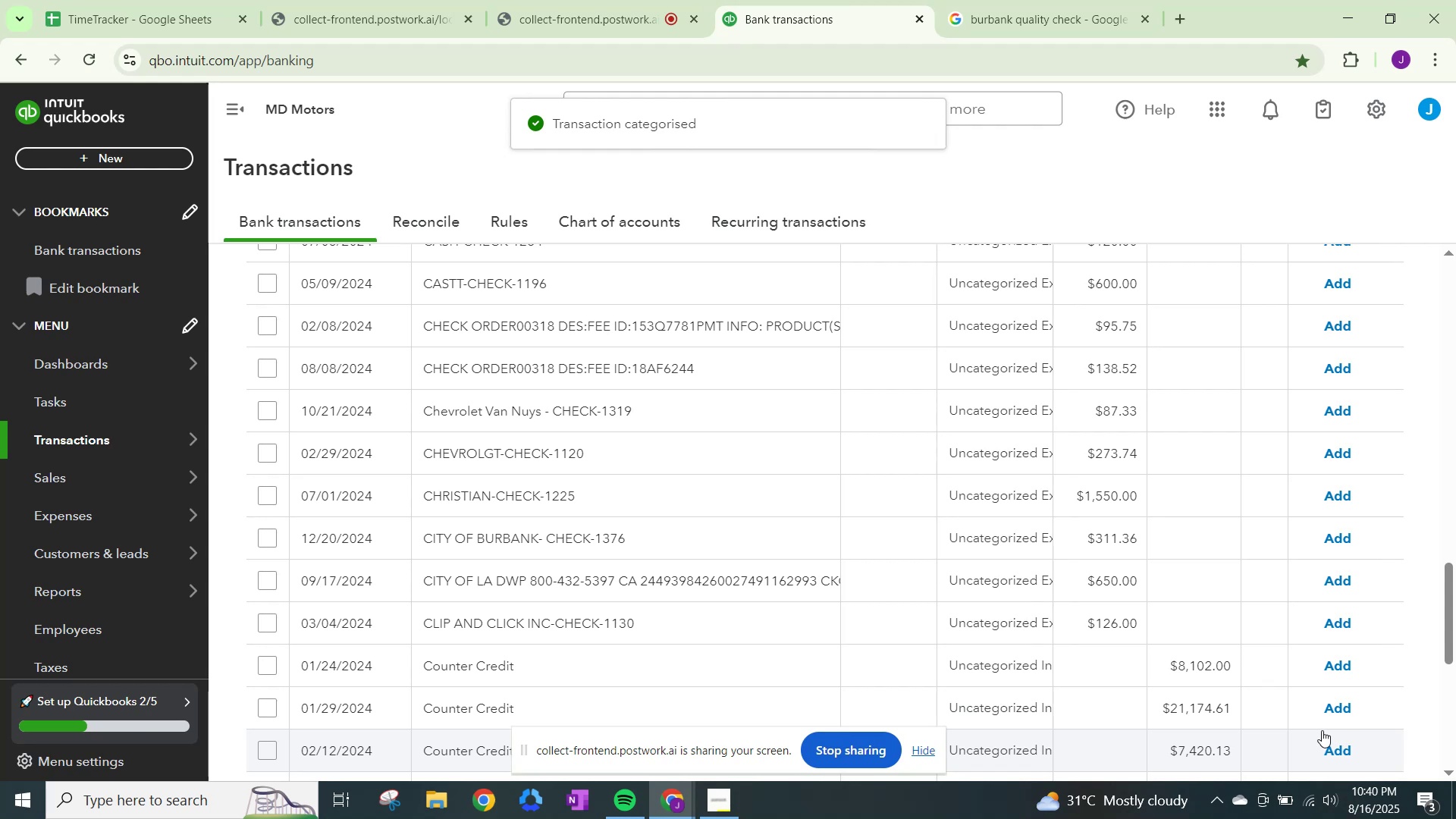 
wait(10.05)
 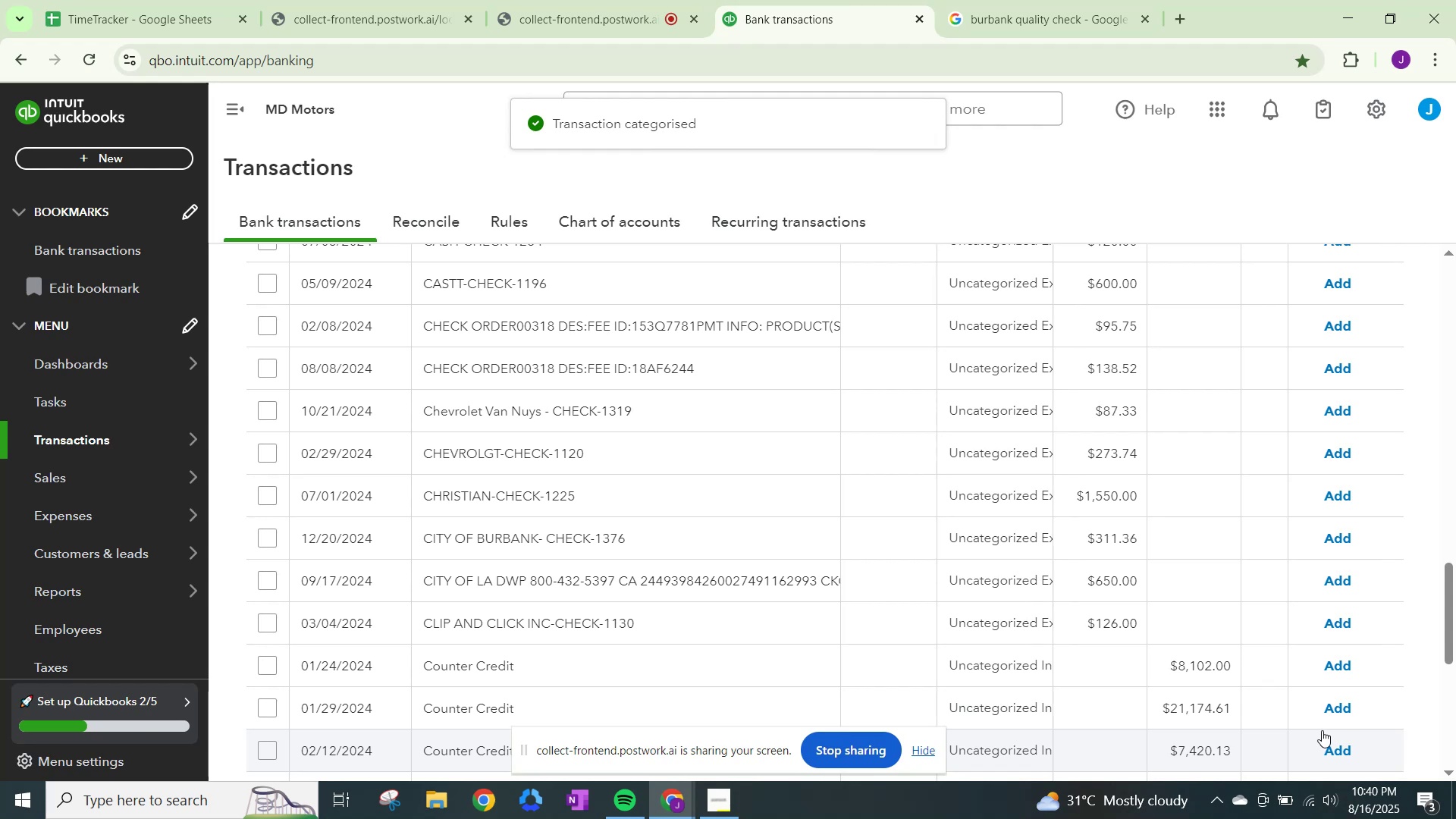 
scroll: coordinate [937, 546], scroll_direction: down, amount: 1.0
 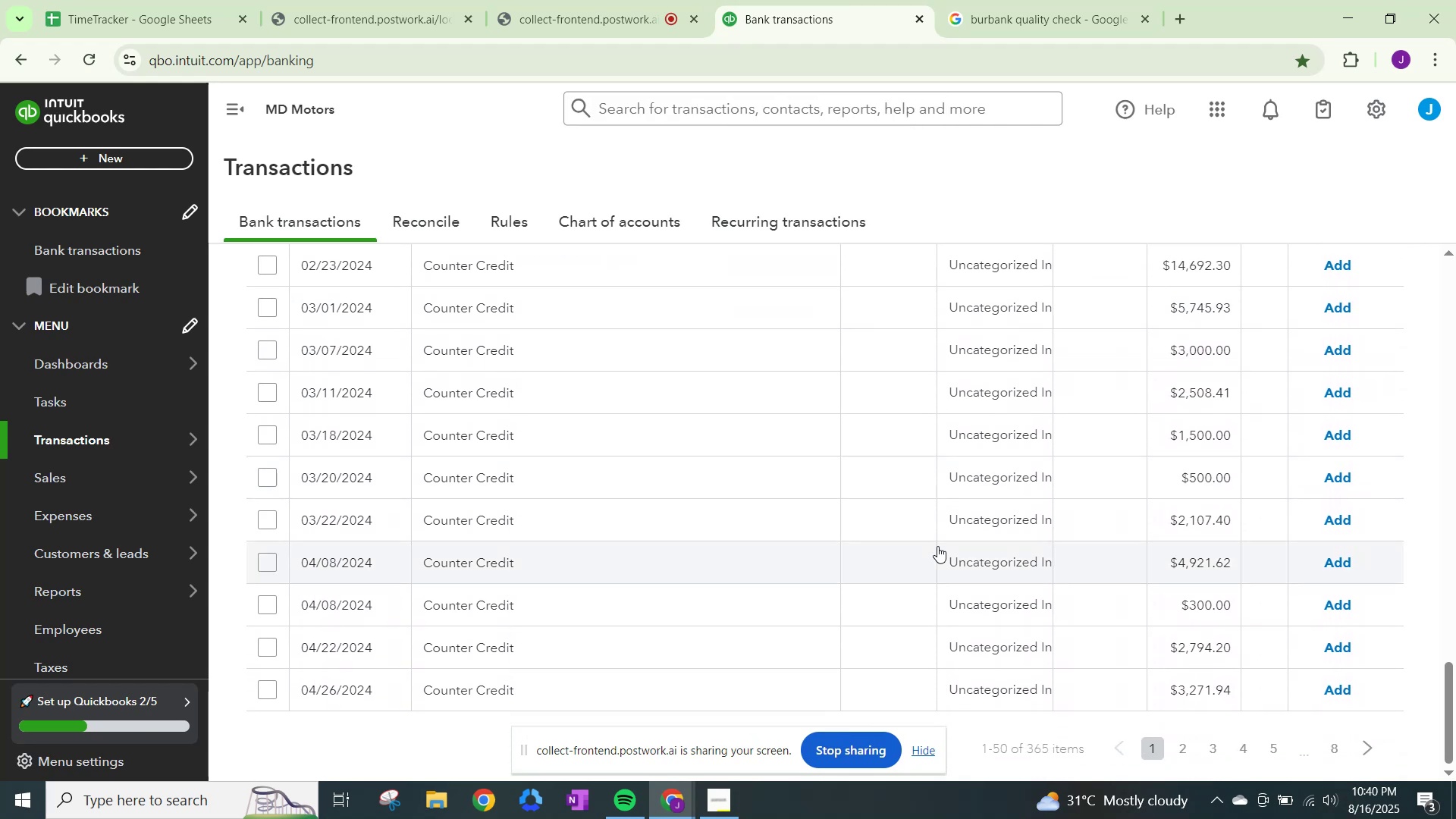 
scroll: coordinate [603, 360], scroll_direction: up, amount: 21.0
 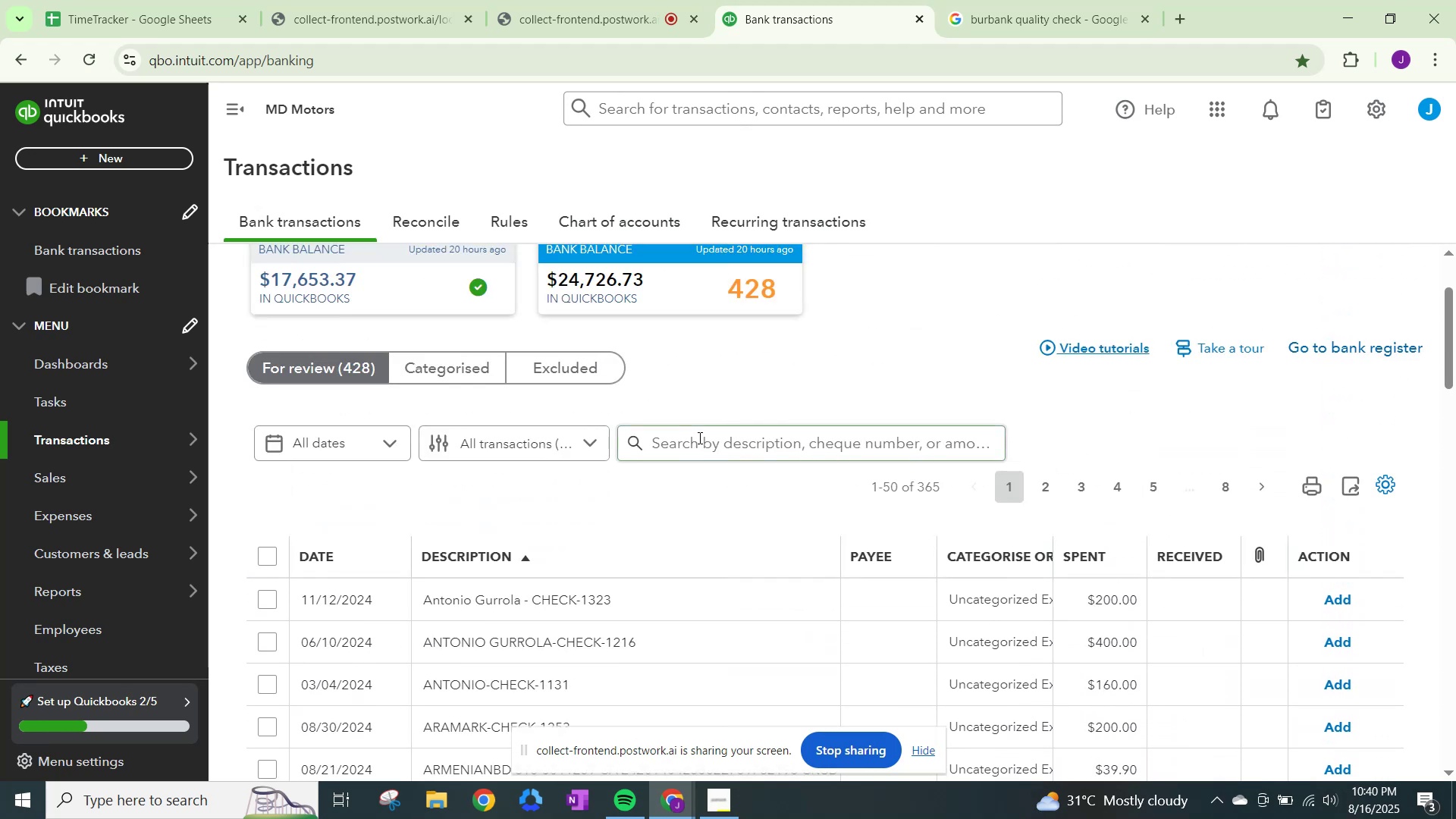 
left_click([701, 438])
 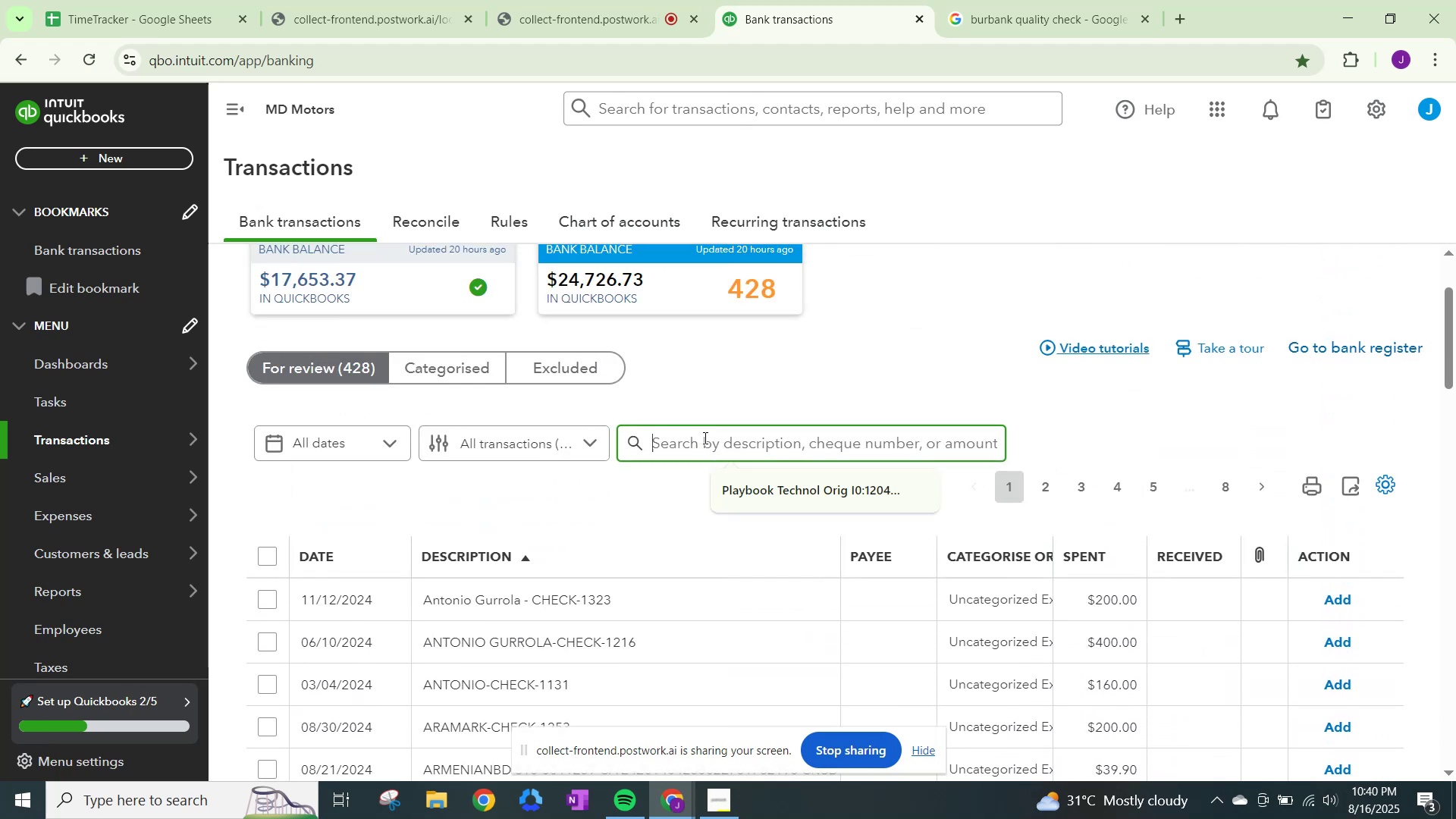 
type(counter credit)
 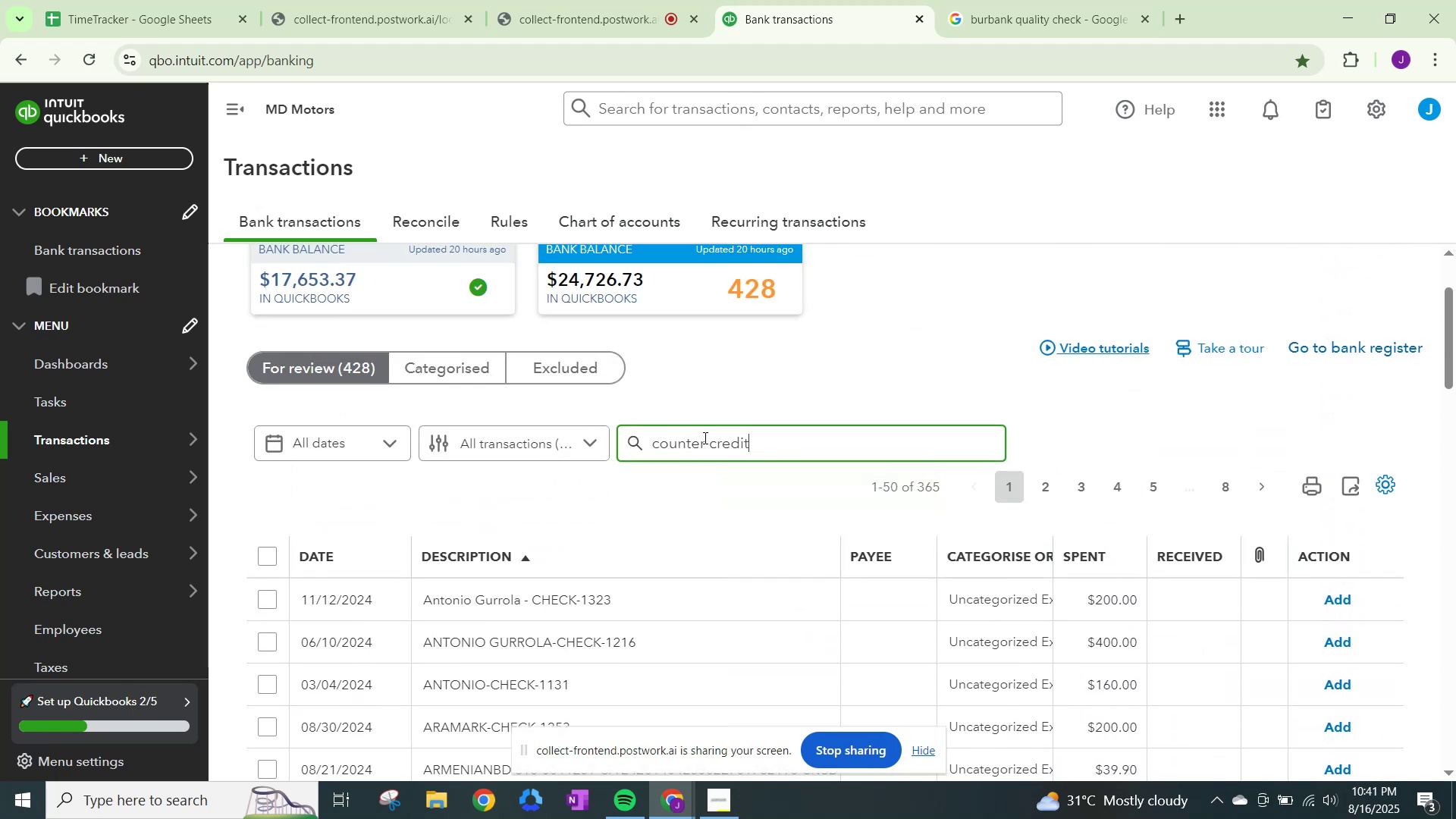 
key(Enter)
 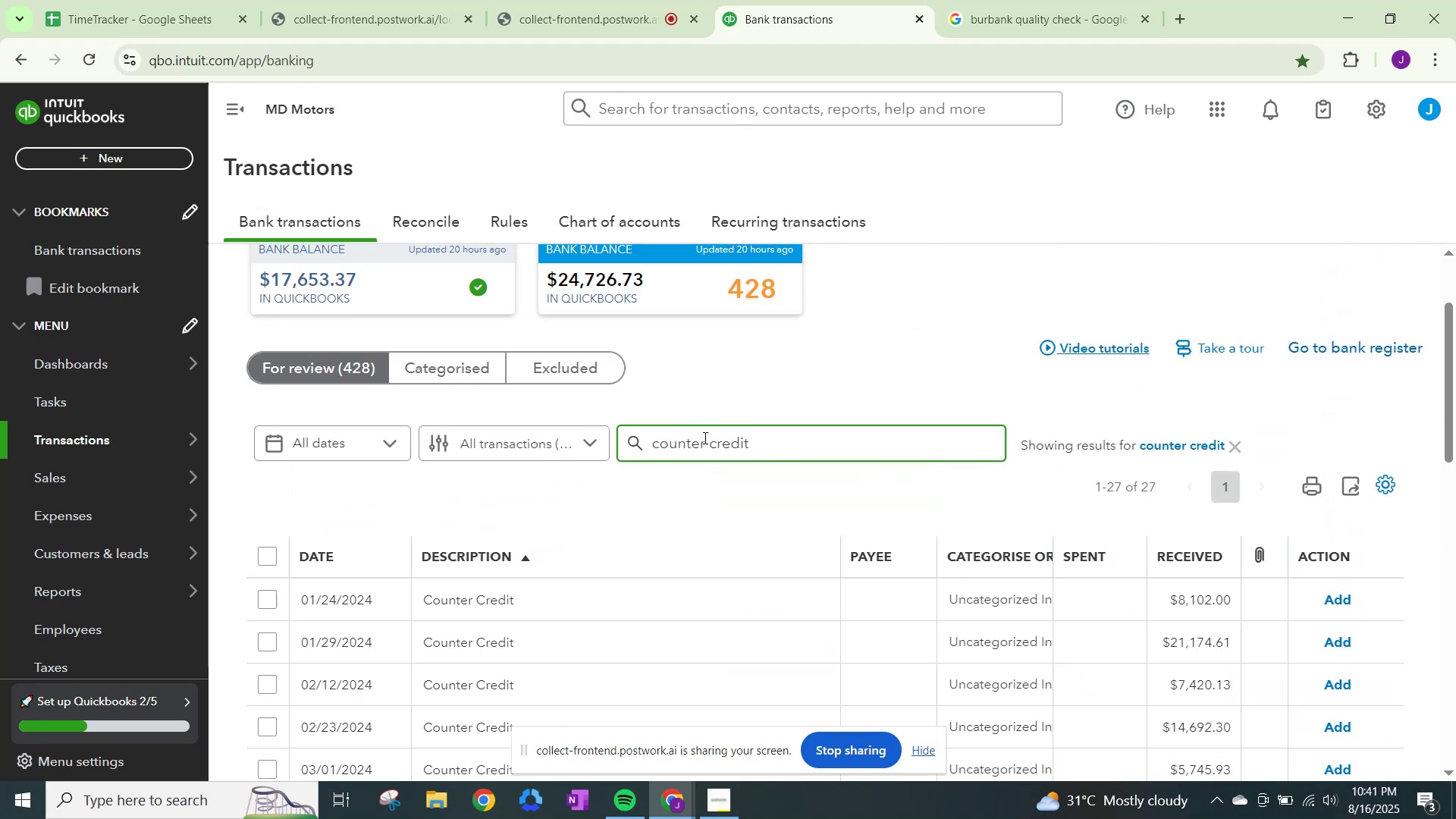 
scroll: coordinate [924, 610], scroll_direction: down, amount: 16.0
 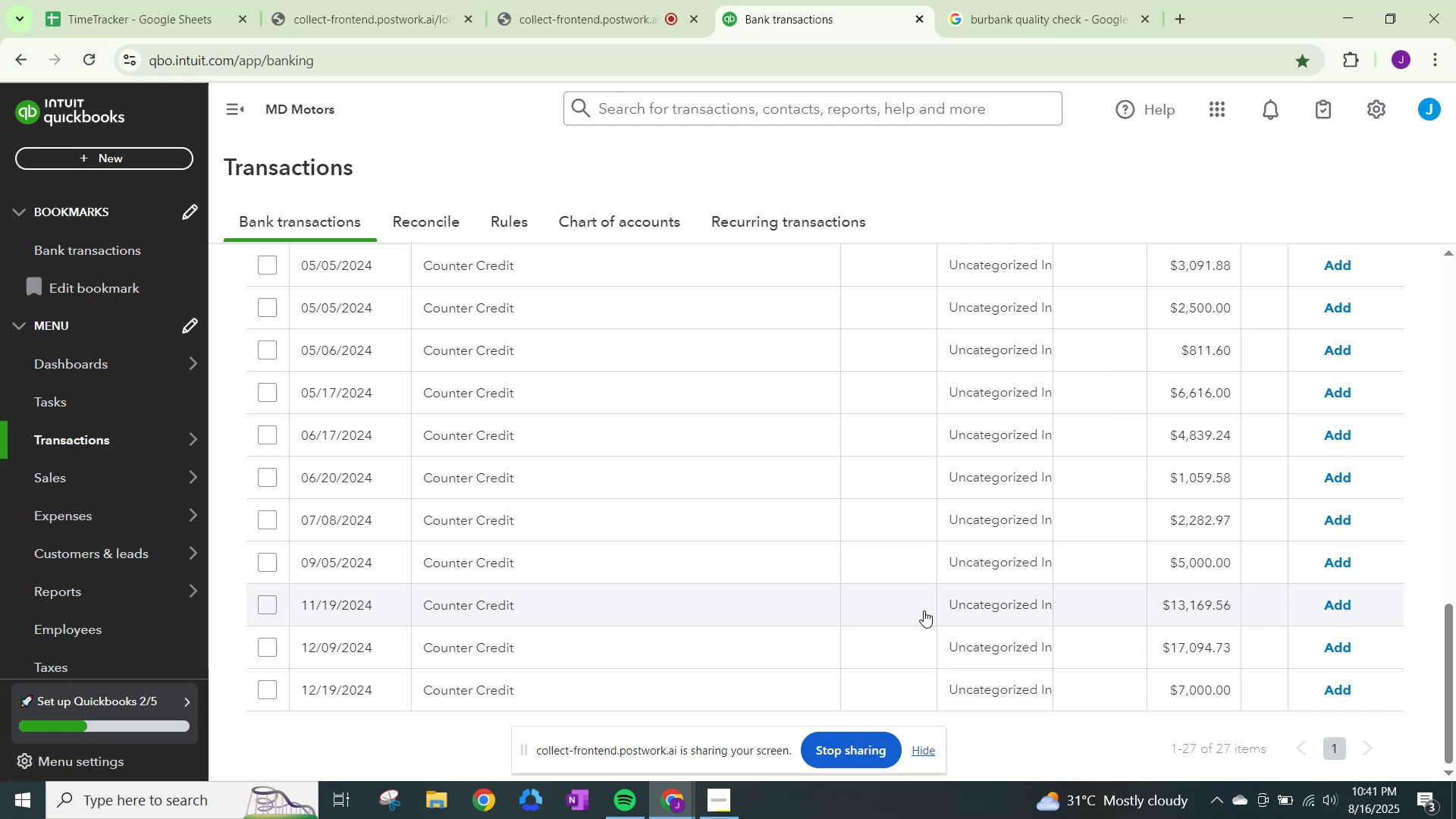 
scroll: coordinate [924, 610], scroll_direction: up, amount: 8.0
 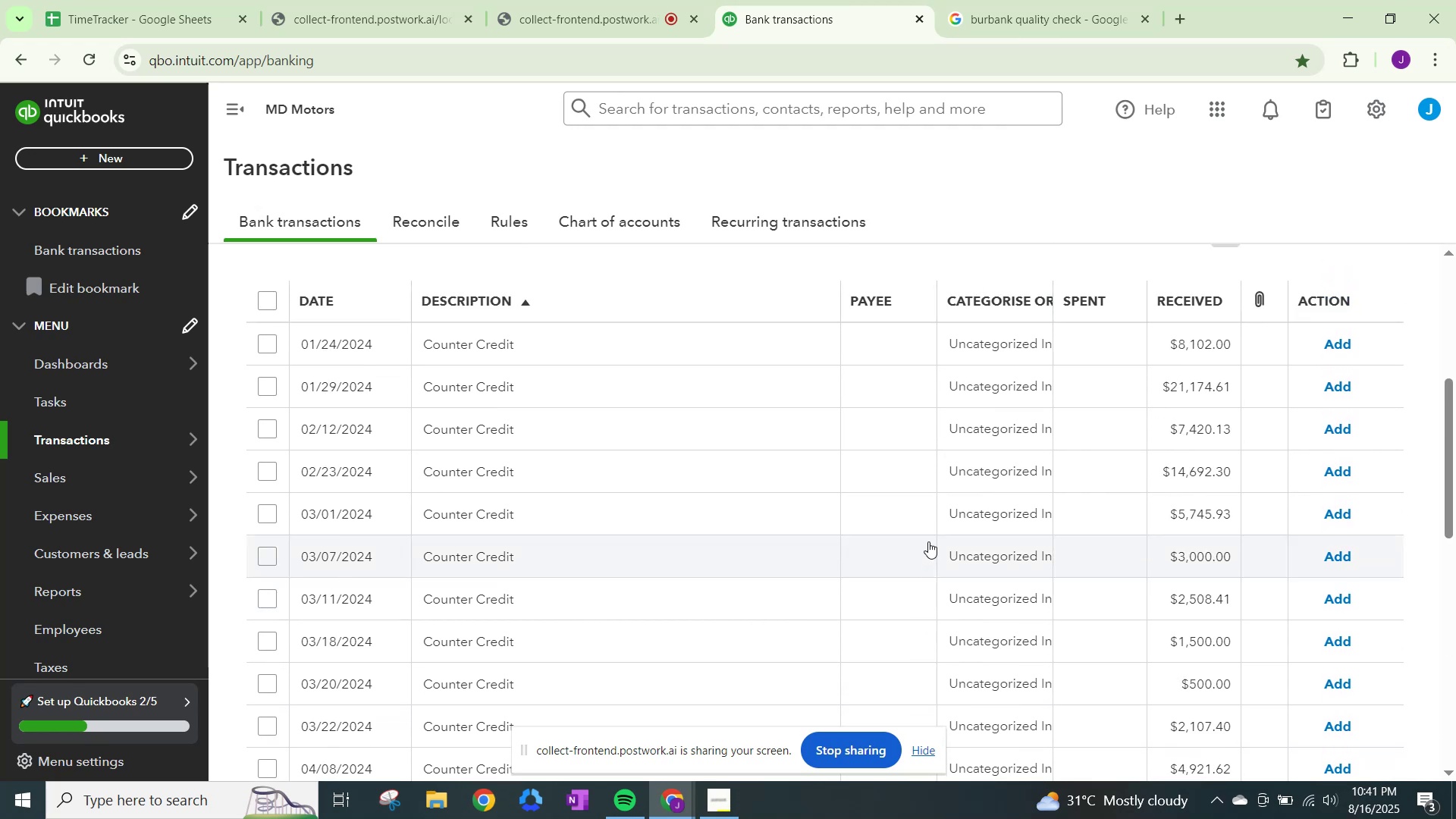 
wait(11.56)
 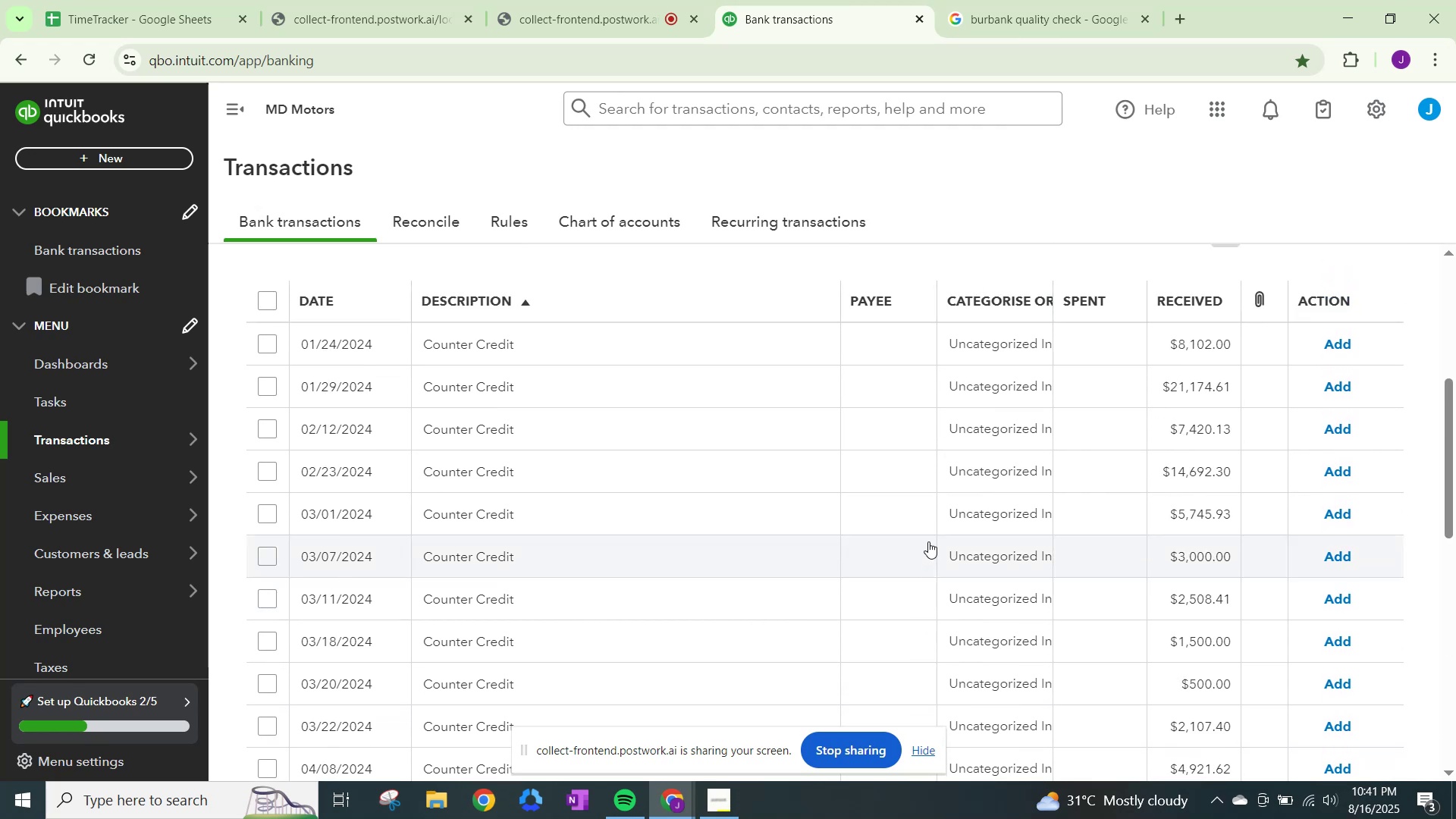 
left_click([1009, 349])
 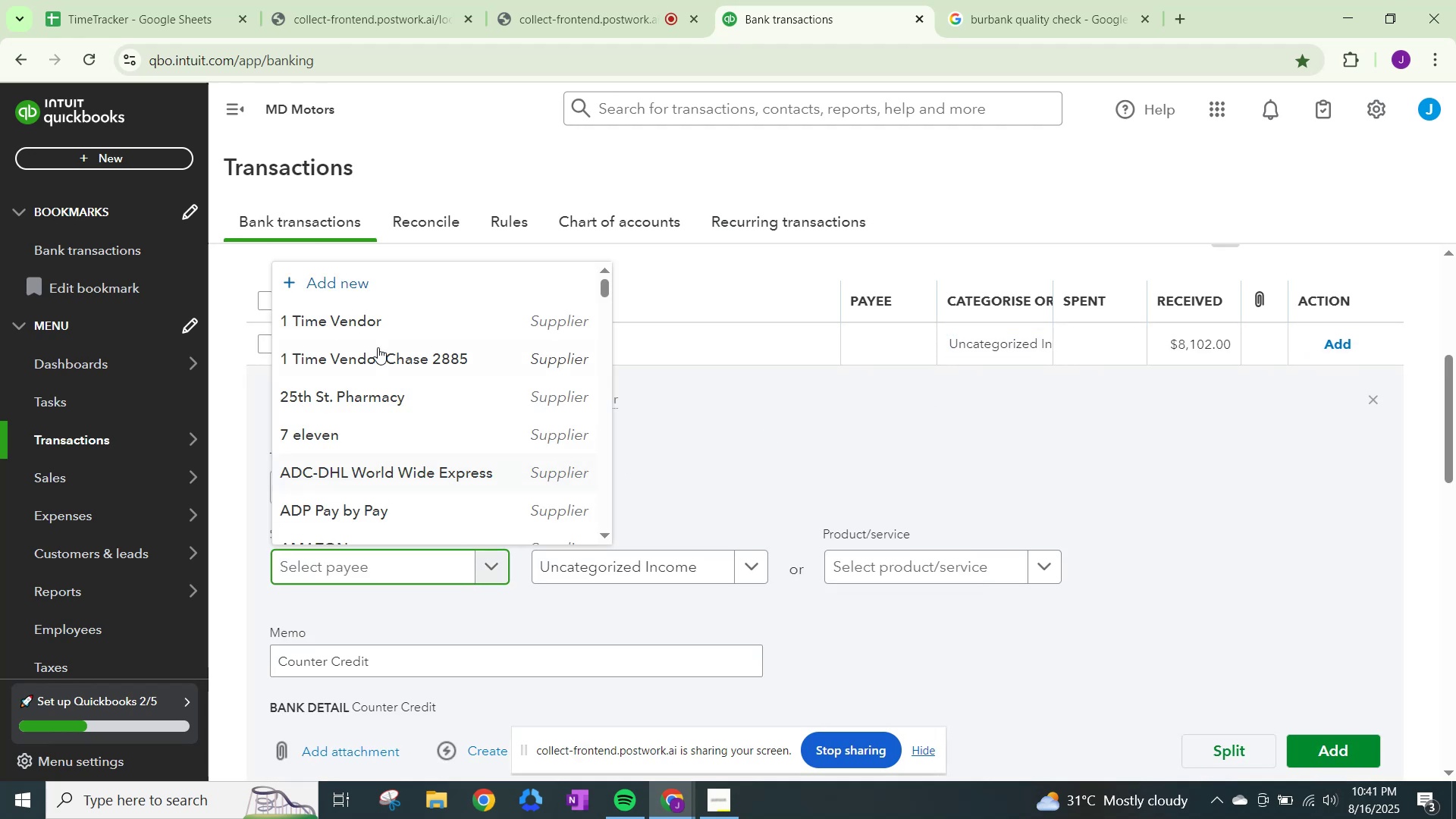 
left_click([386, 319])
 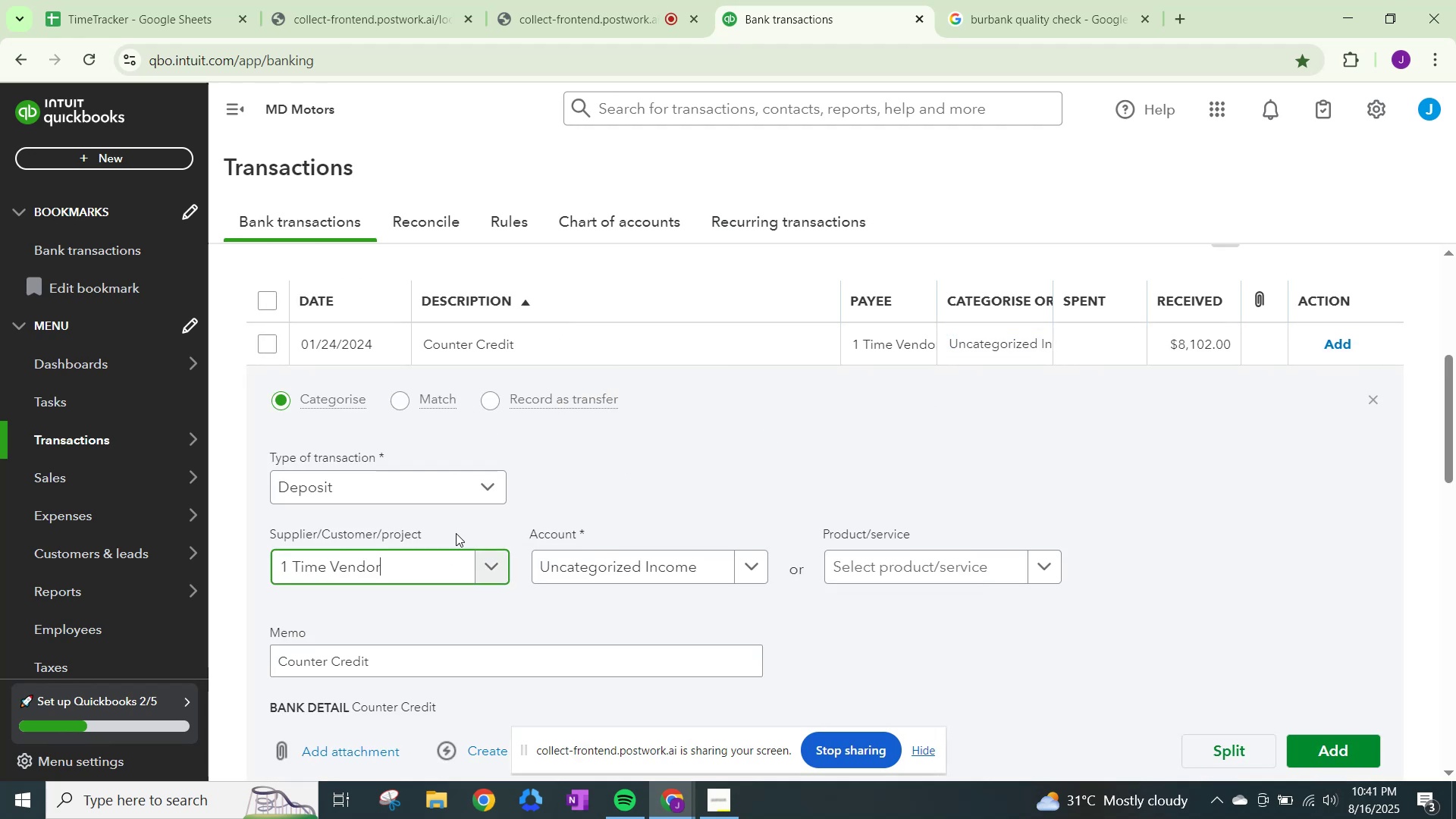 
left_click([449, 562])
 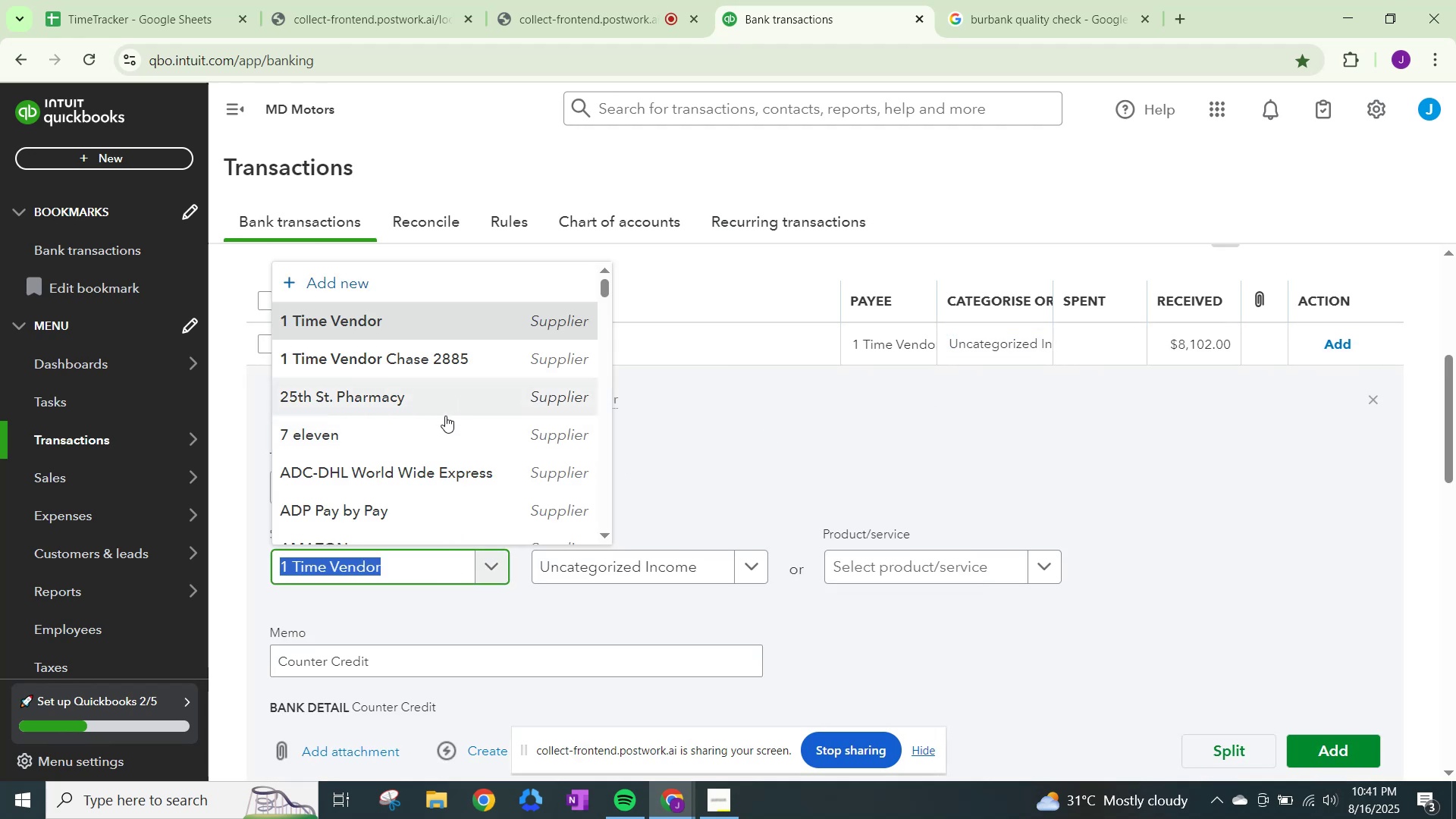 
key(Control+V)
 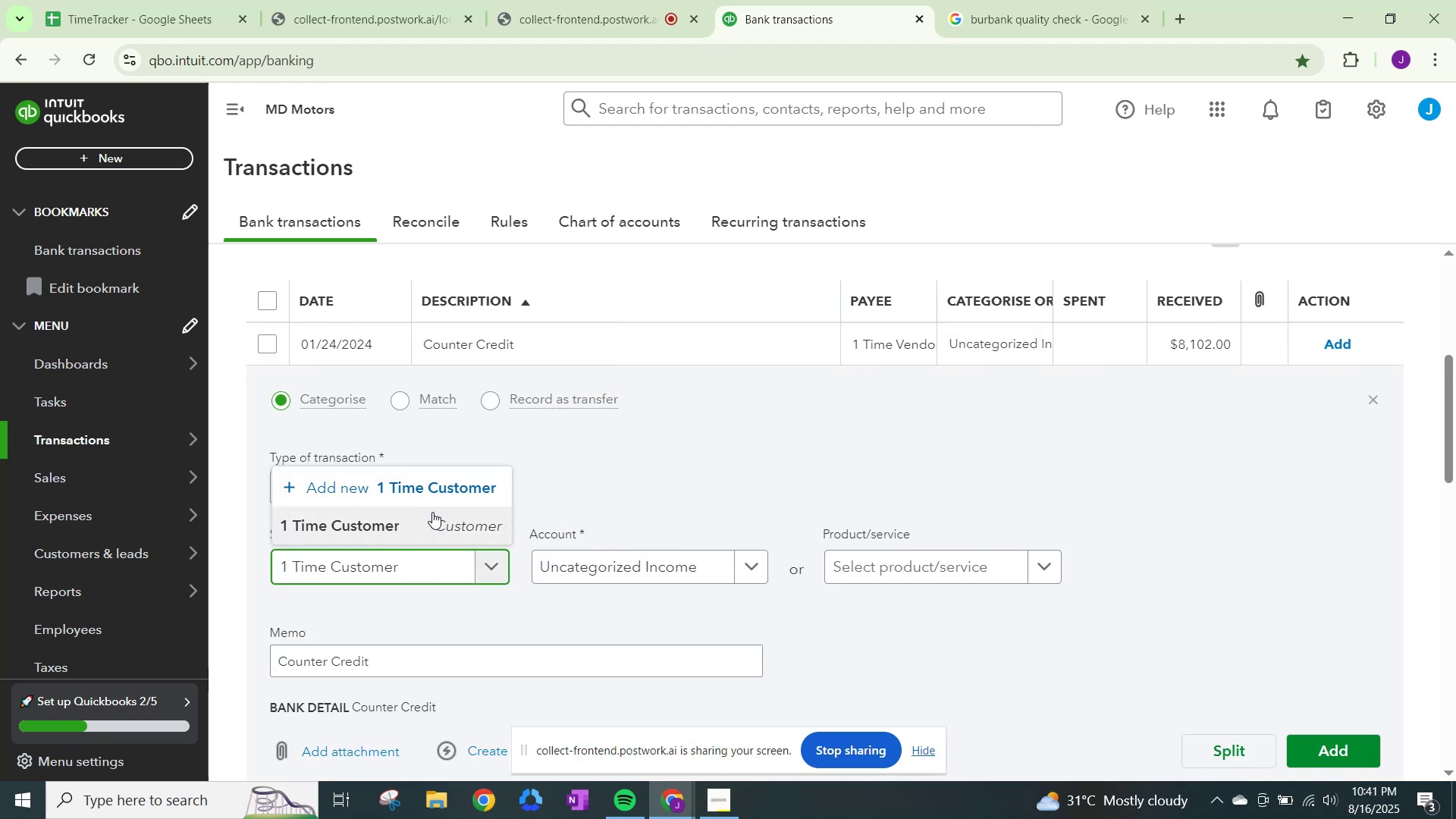 
left_click([428, 513])
 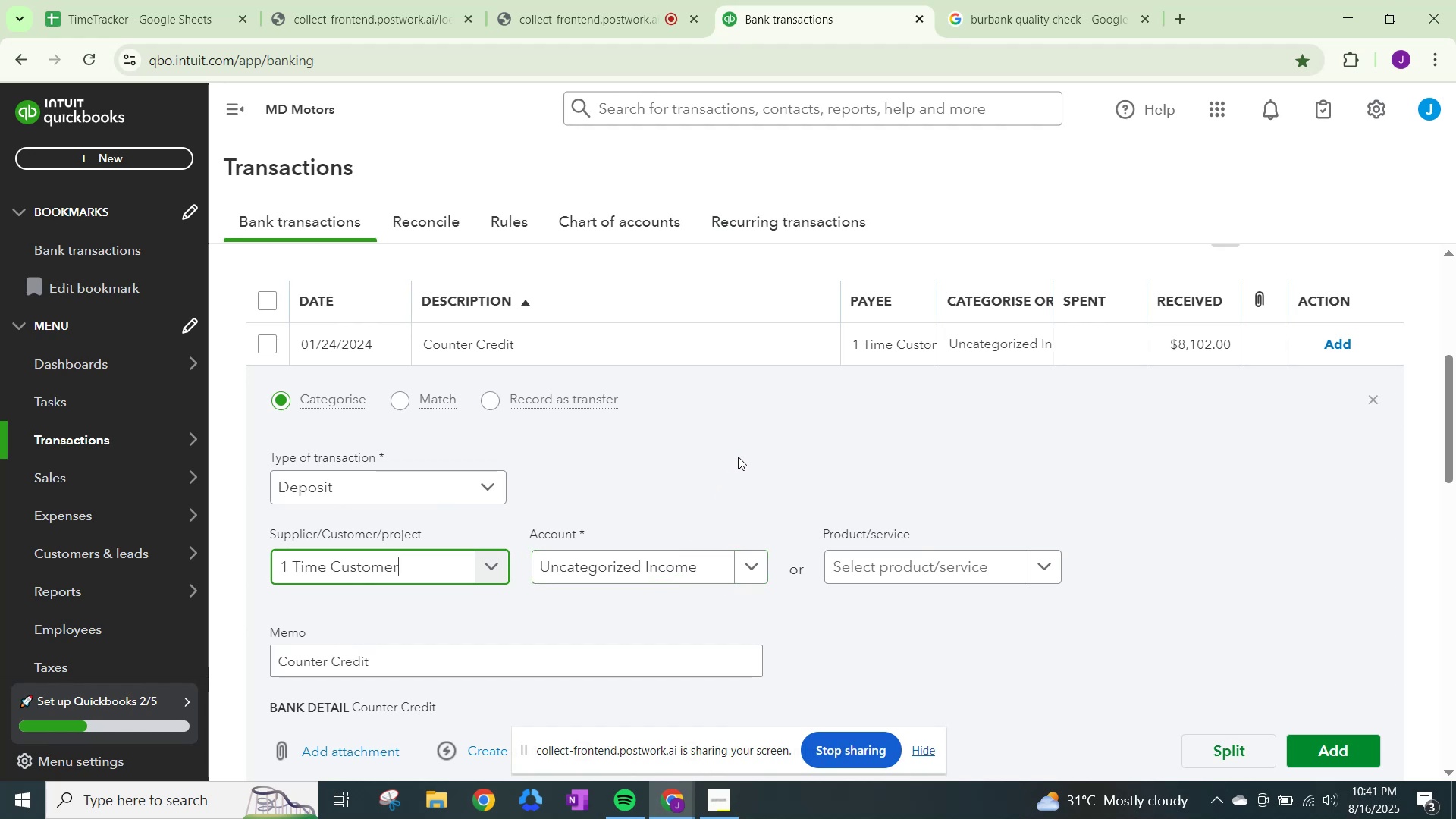 
wait(7.69)
 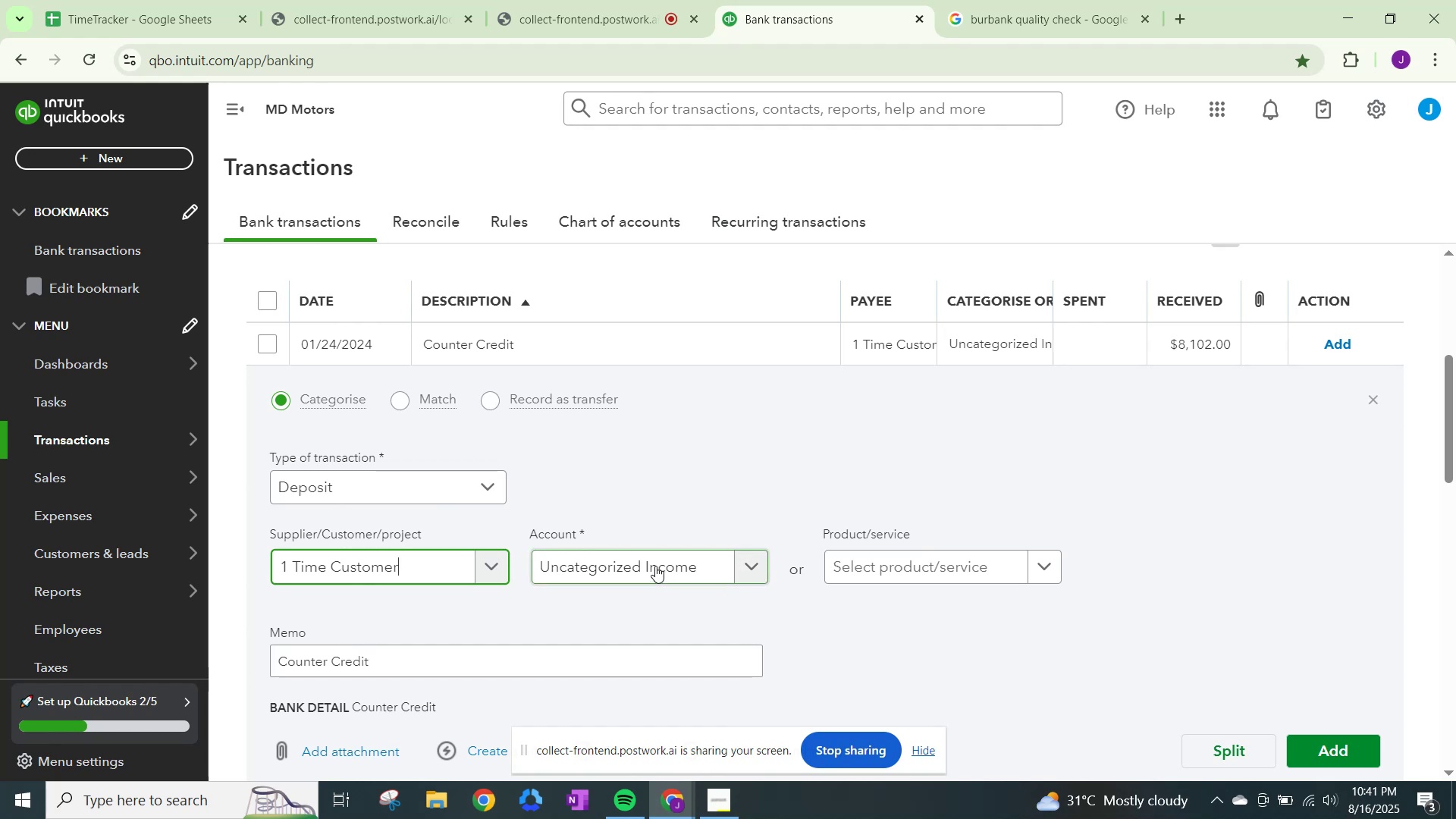 
left_click([598, 562])
 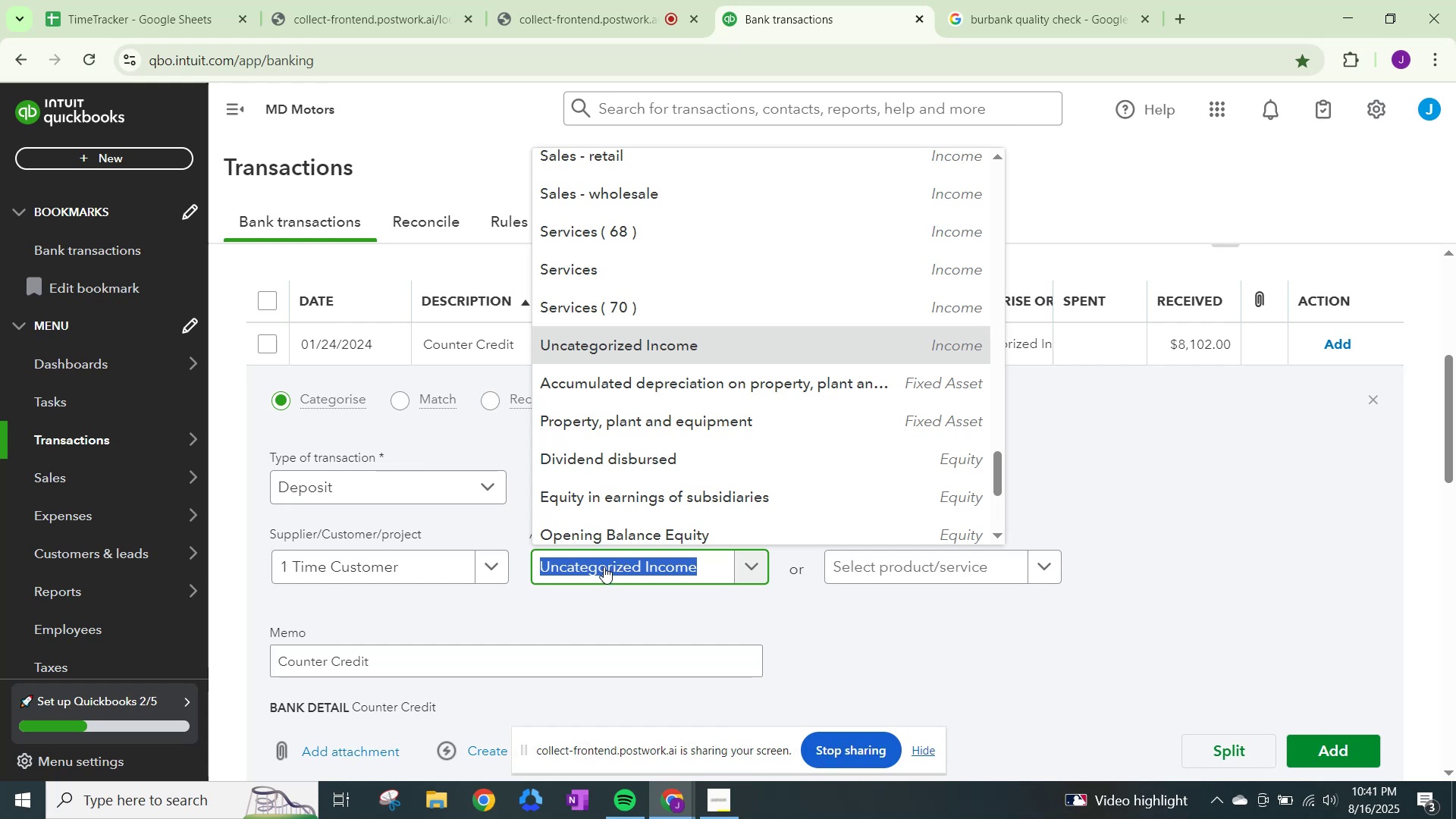 
scroll: coordinate [612, 522], scroll_direction: up, amount: 3.0
 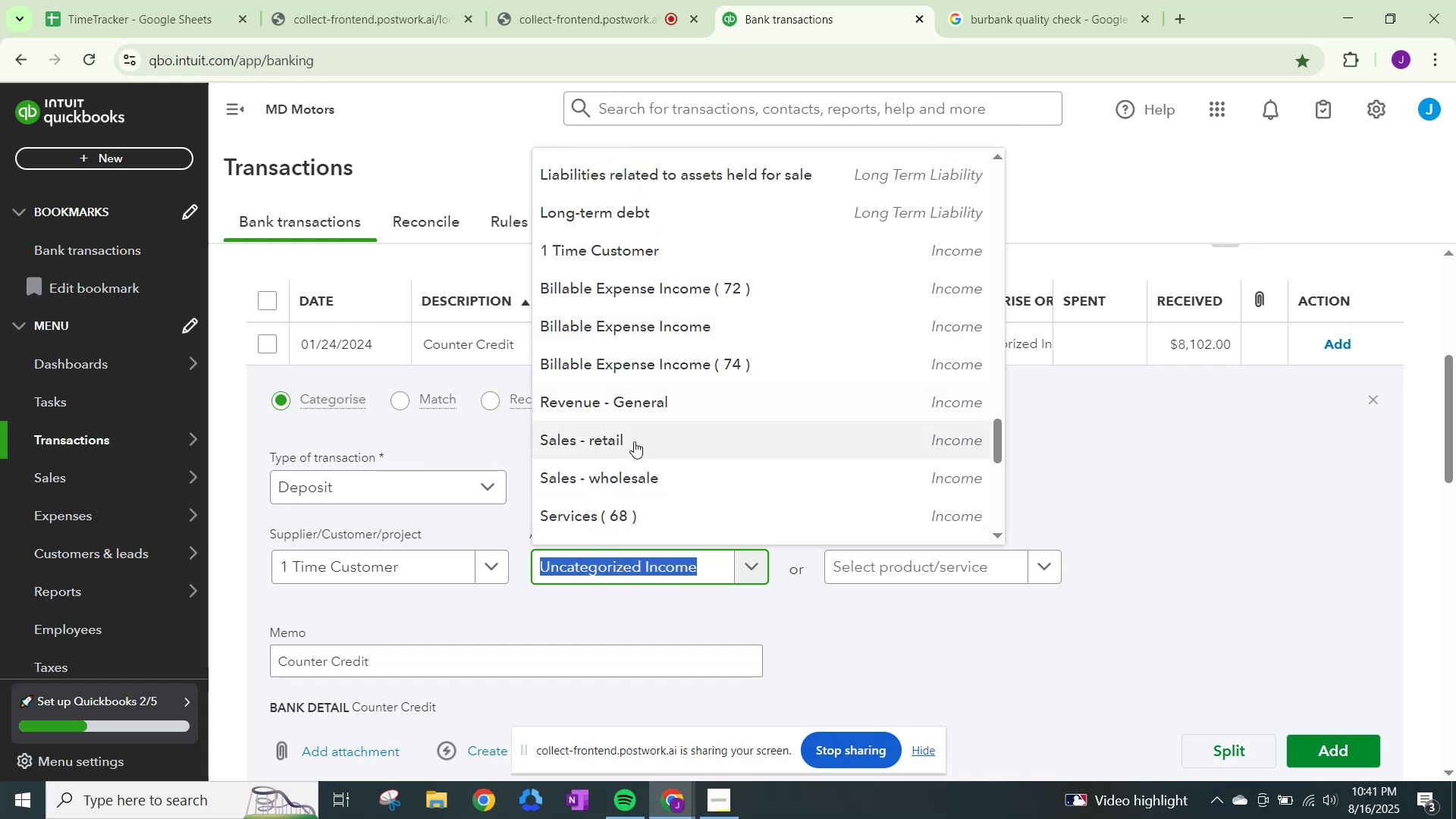 
left_click([634, 443])
 